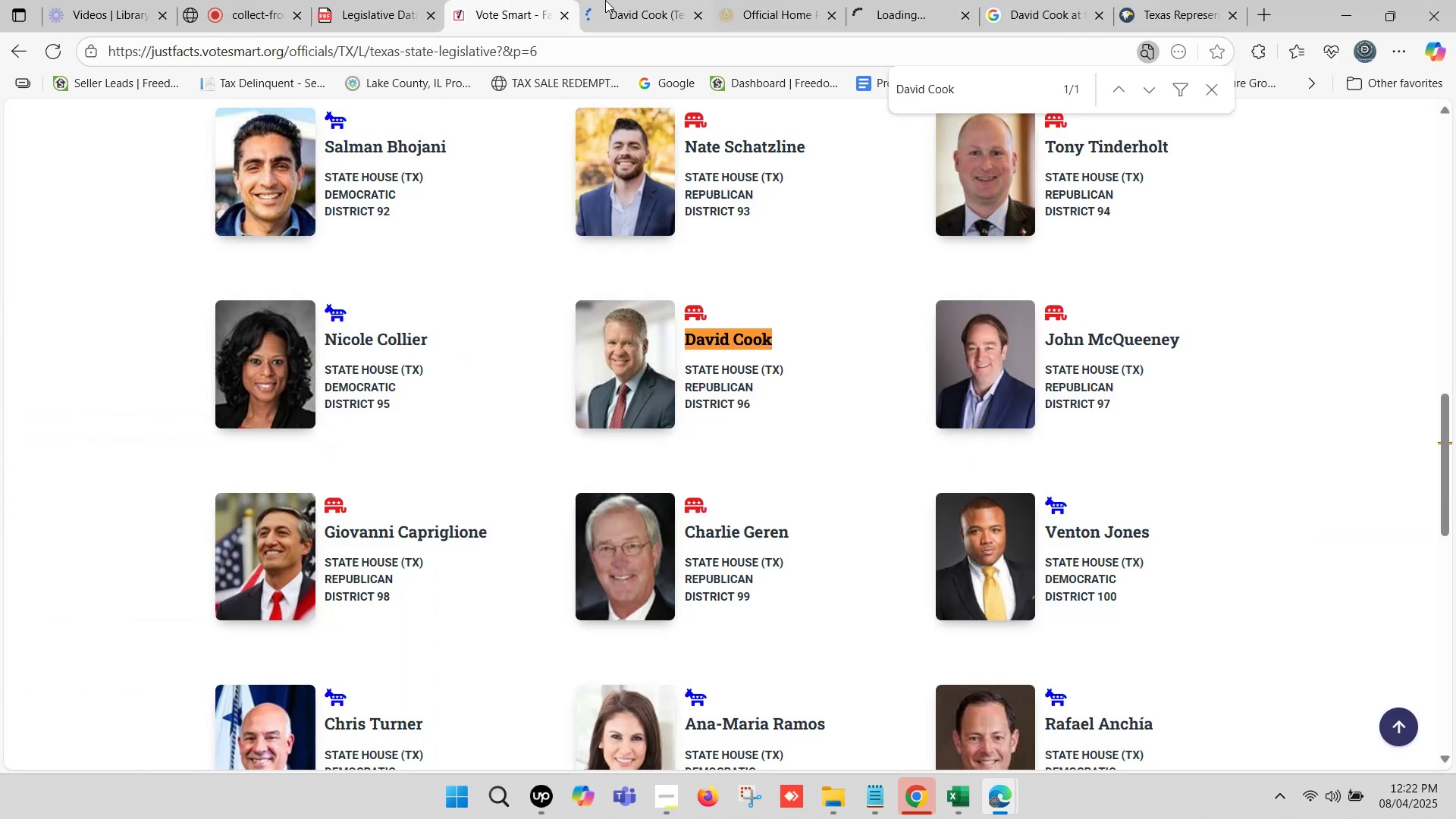 
left_click([667, 0])
 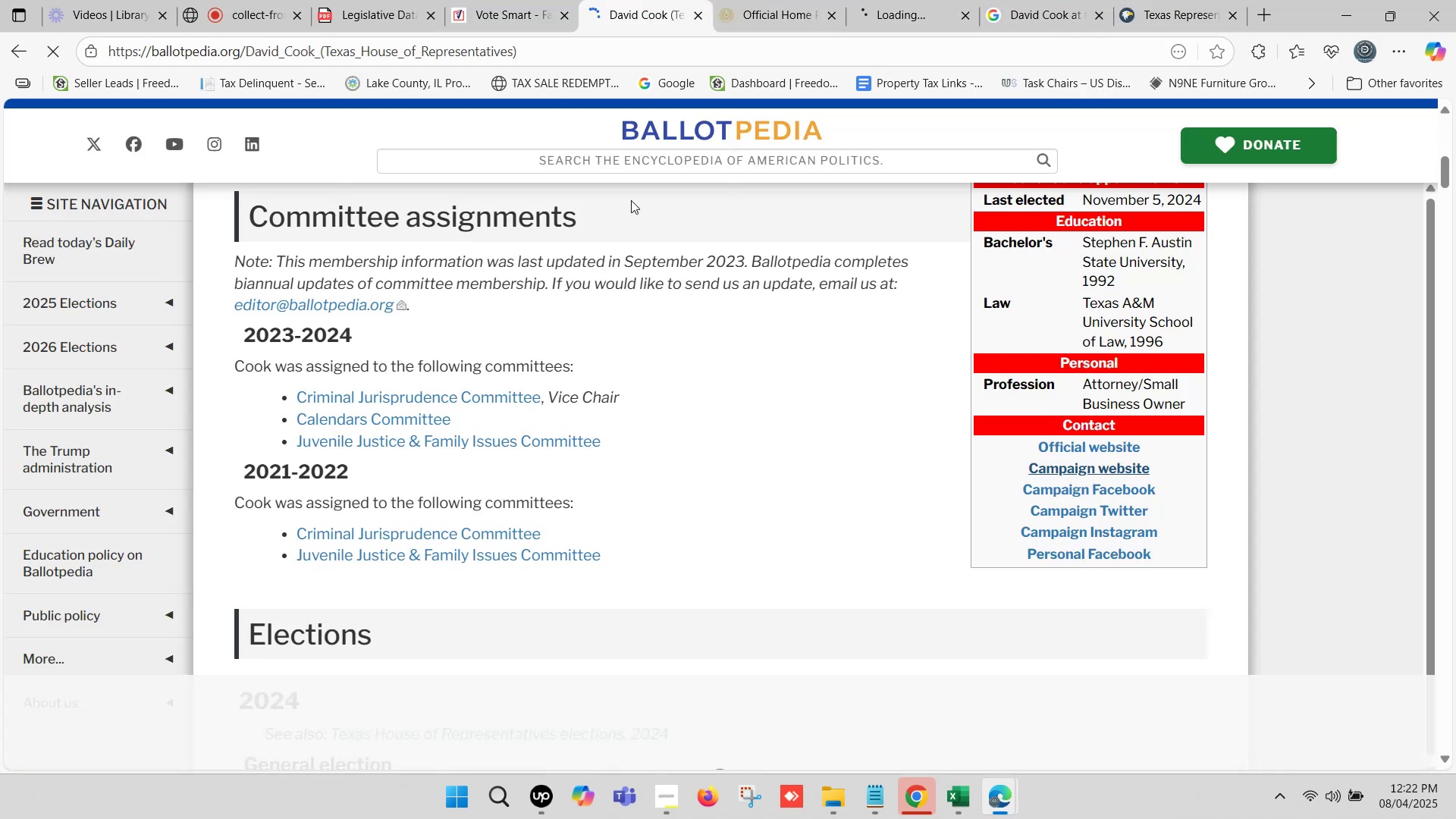 
scroll: coordinate [645, 429], scroll_direction: up, amount: 10.0
 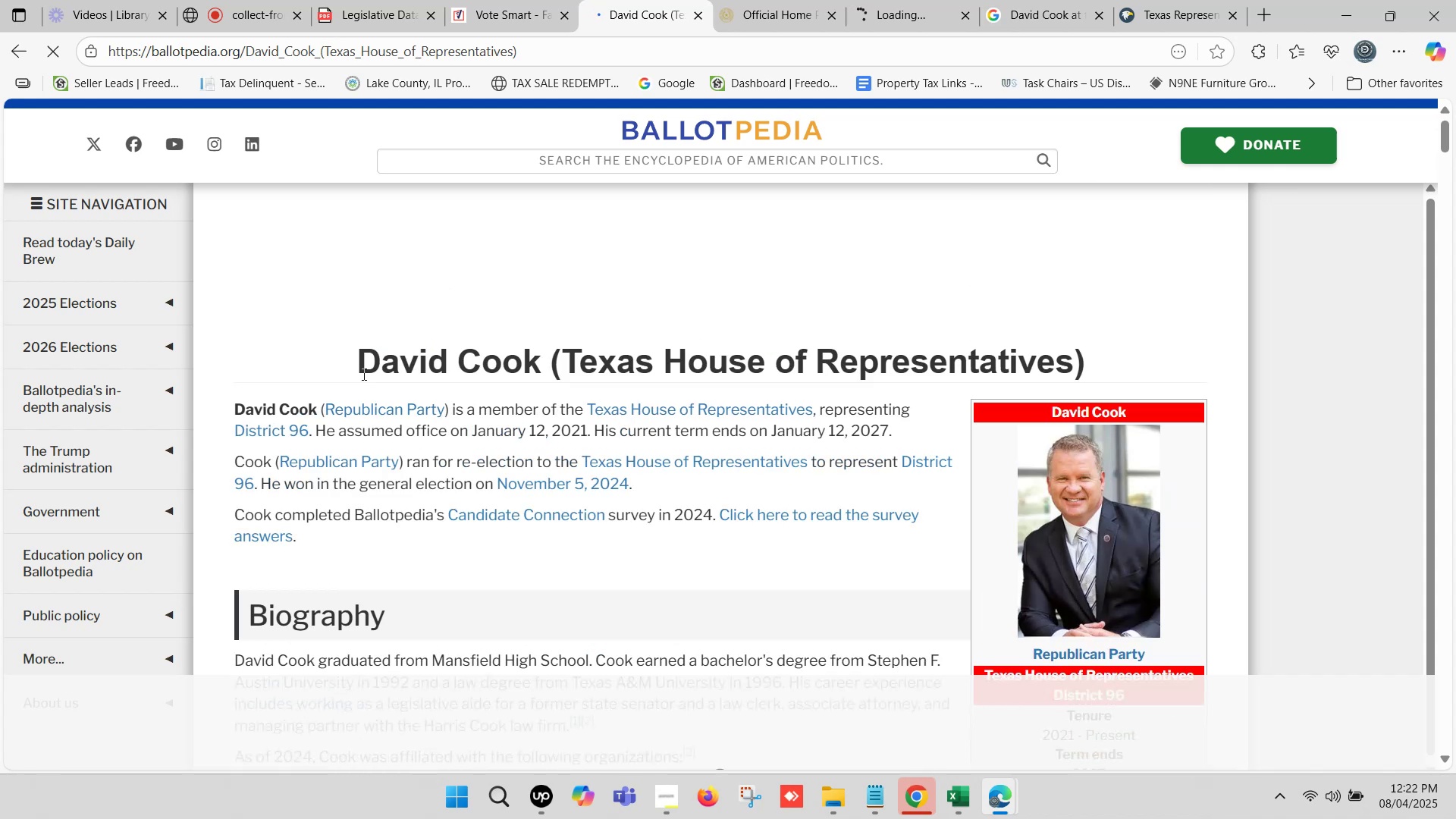 
left_click_drag(start_coordinate=[363, 351], to_coordinate=[538, 355])
 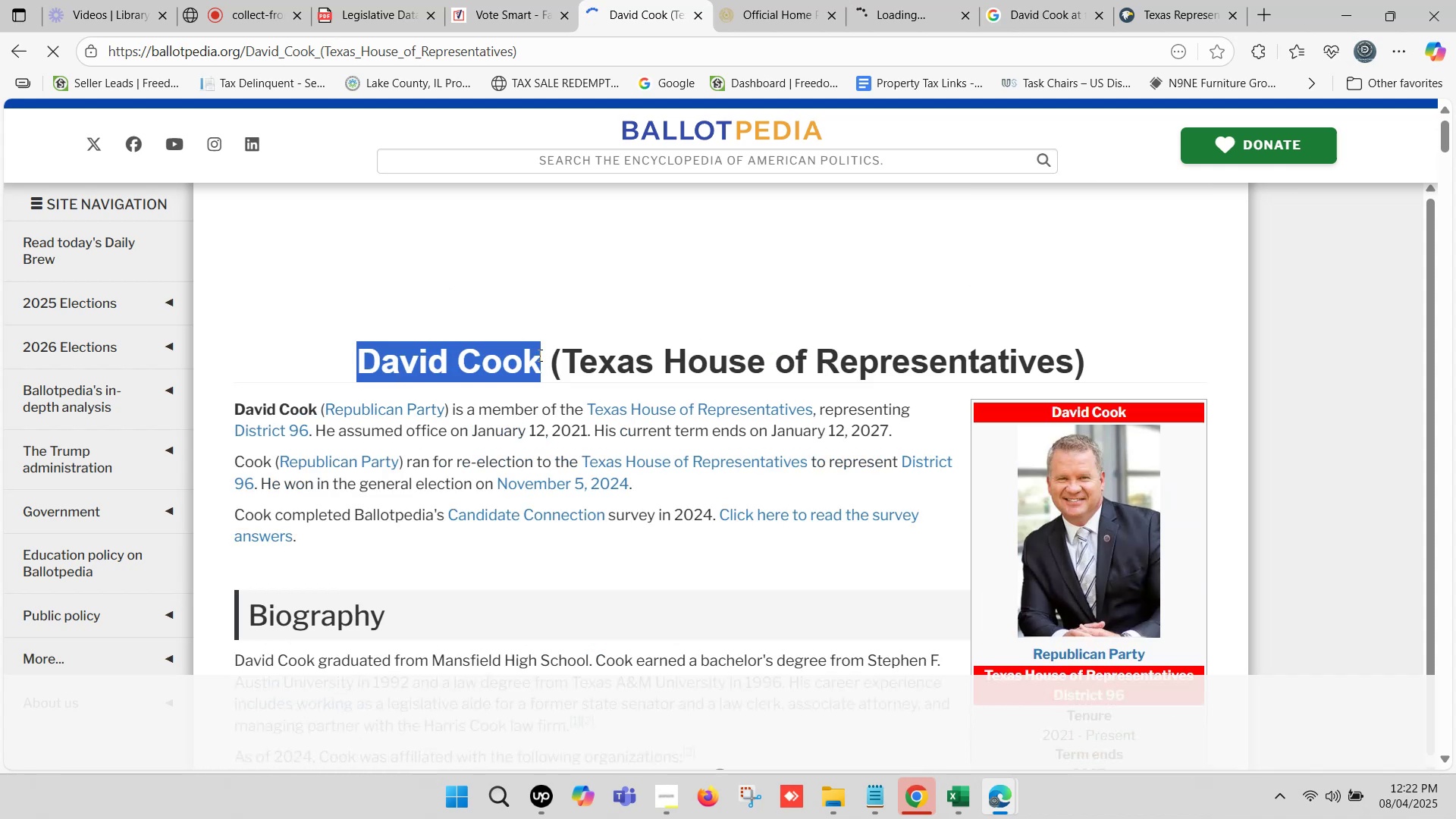 
key(Control+C)
 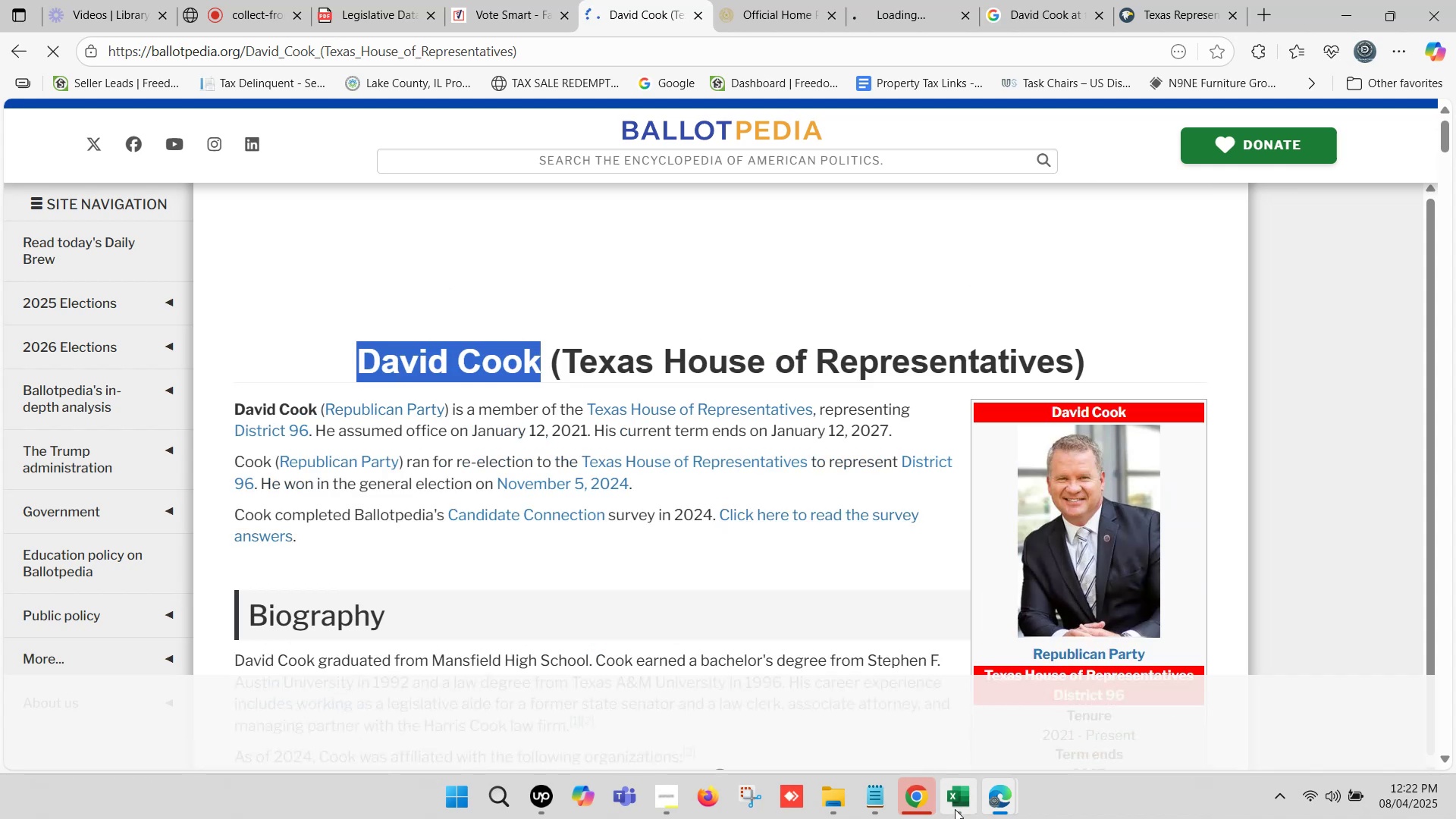 
left_click([965, 807])
 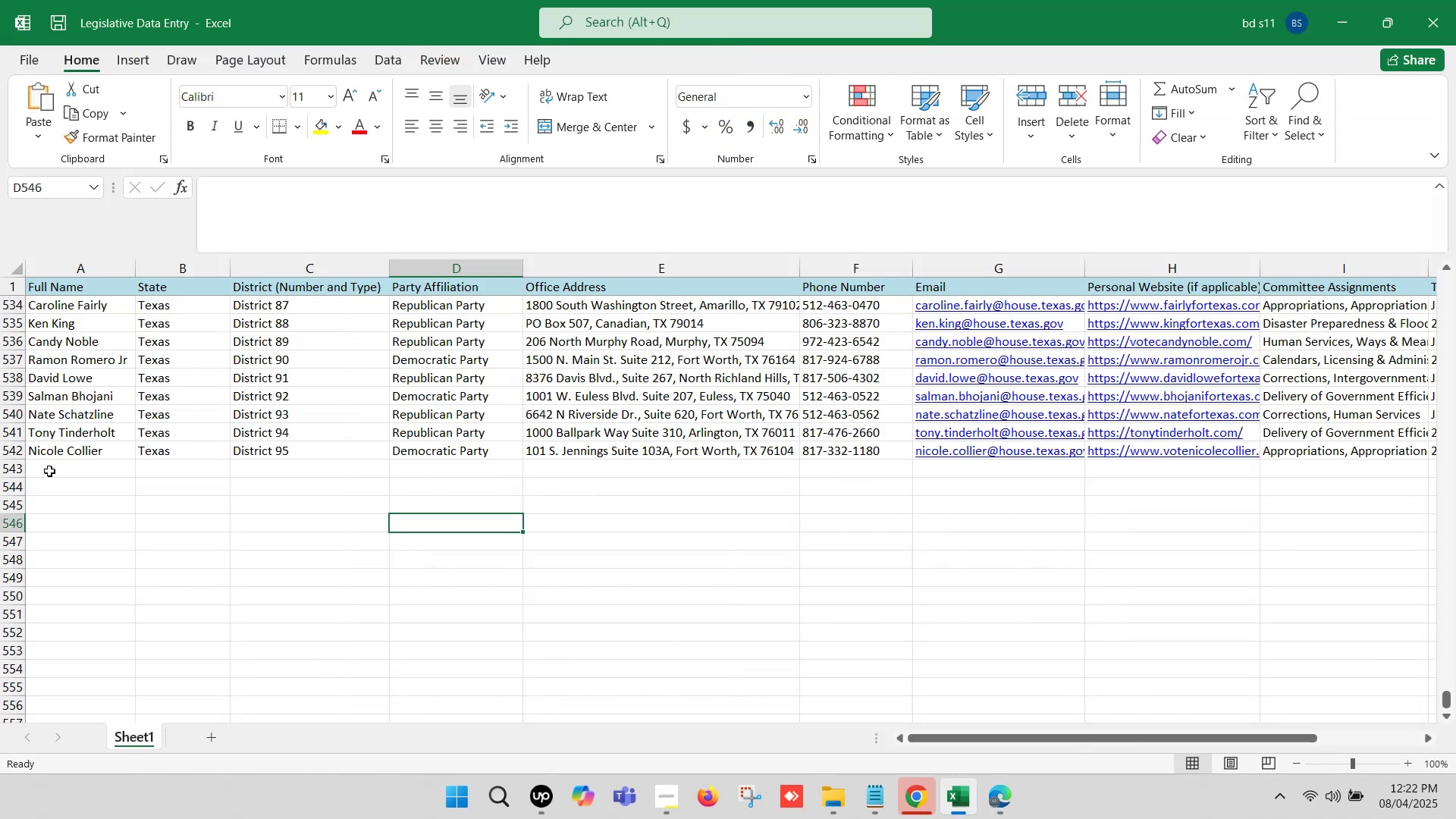 
double_click([52, 469])
 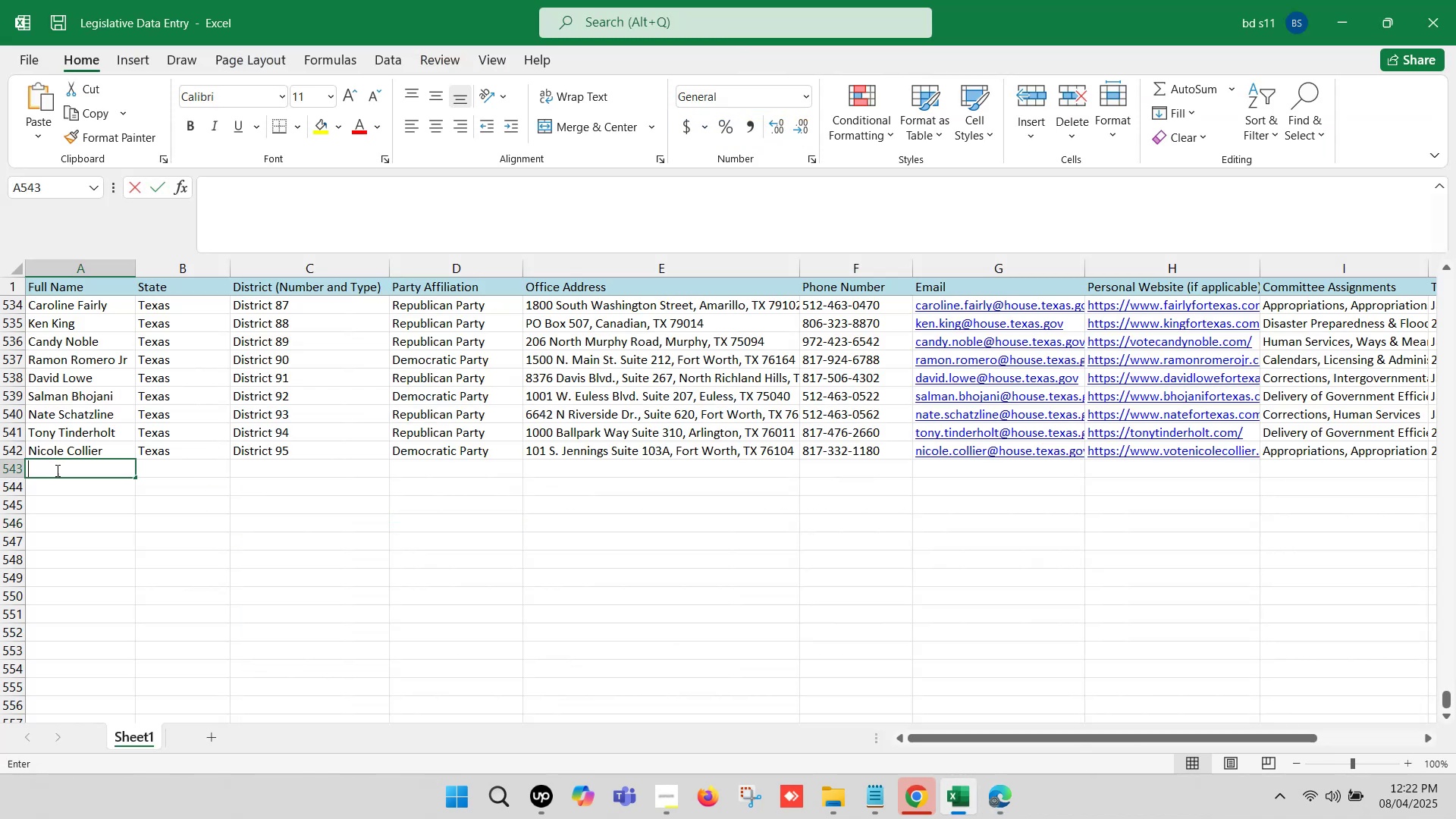 
key(Control+V)
 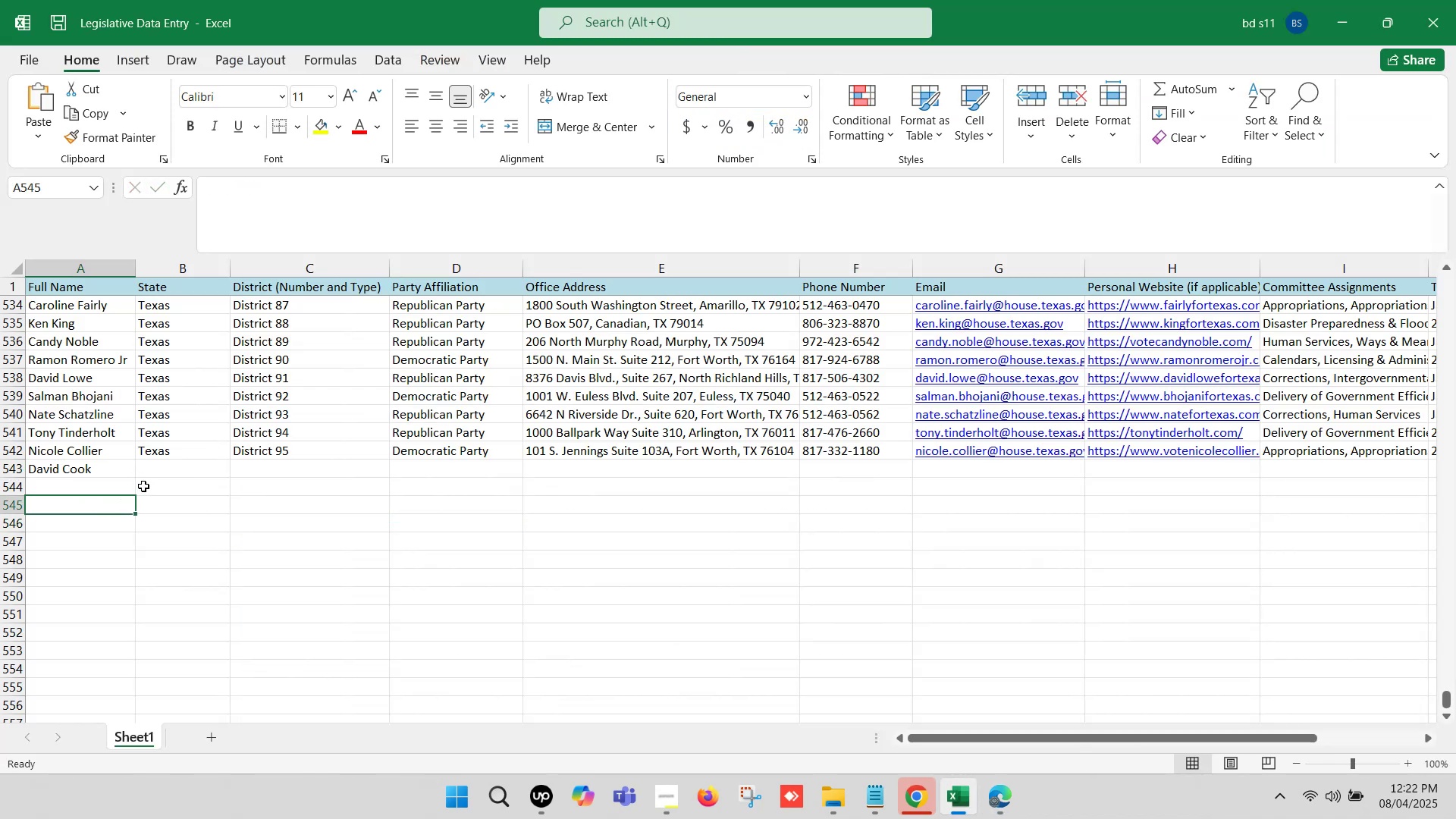 
left_click([158, 474])
 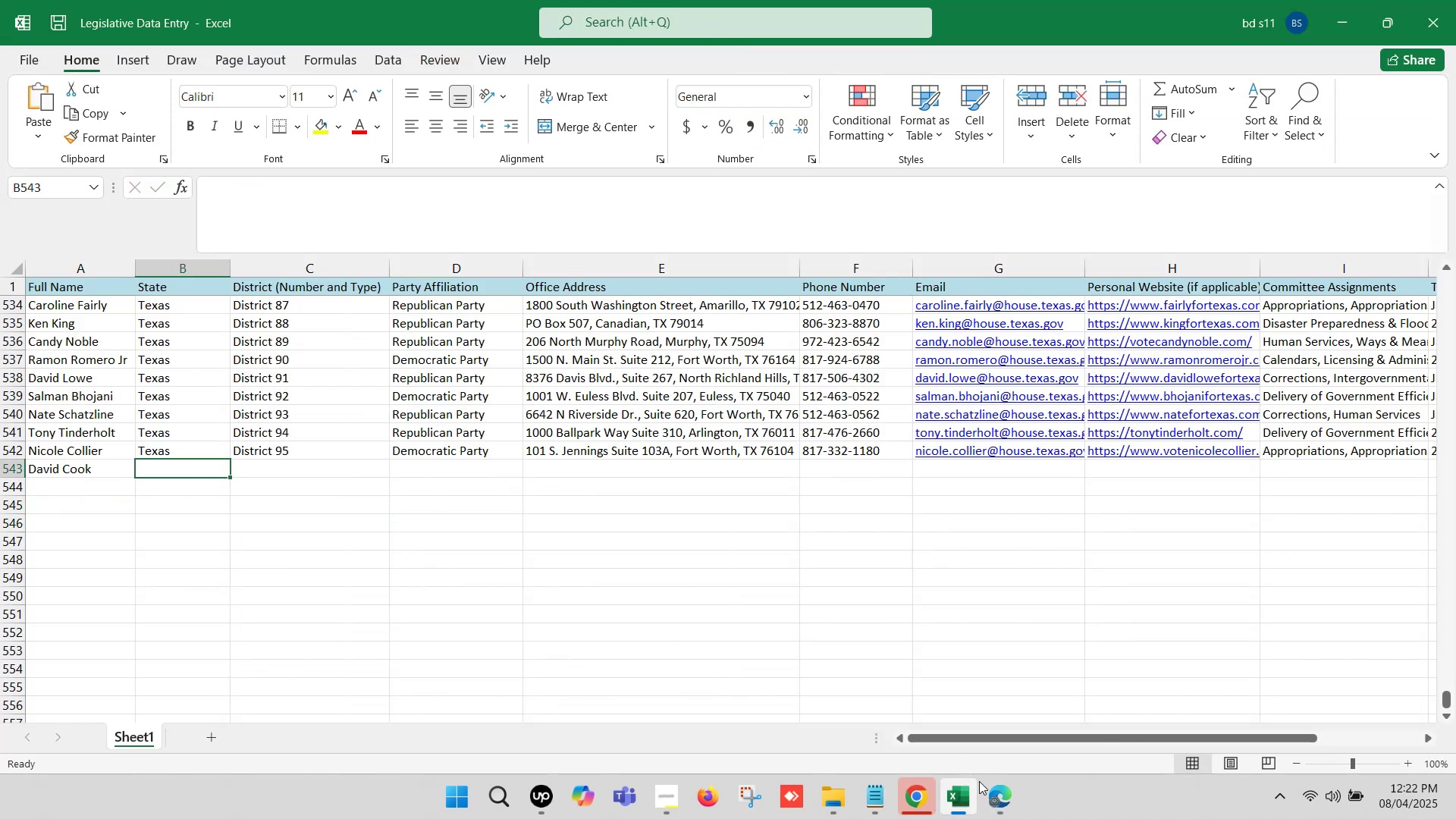 
left_click([990, 798])
 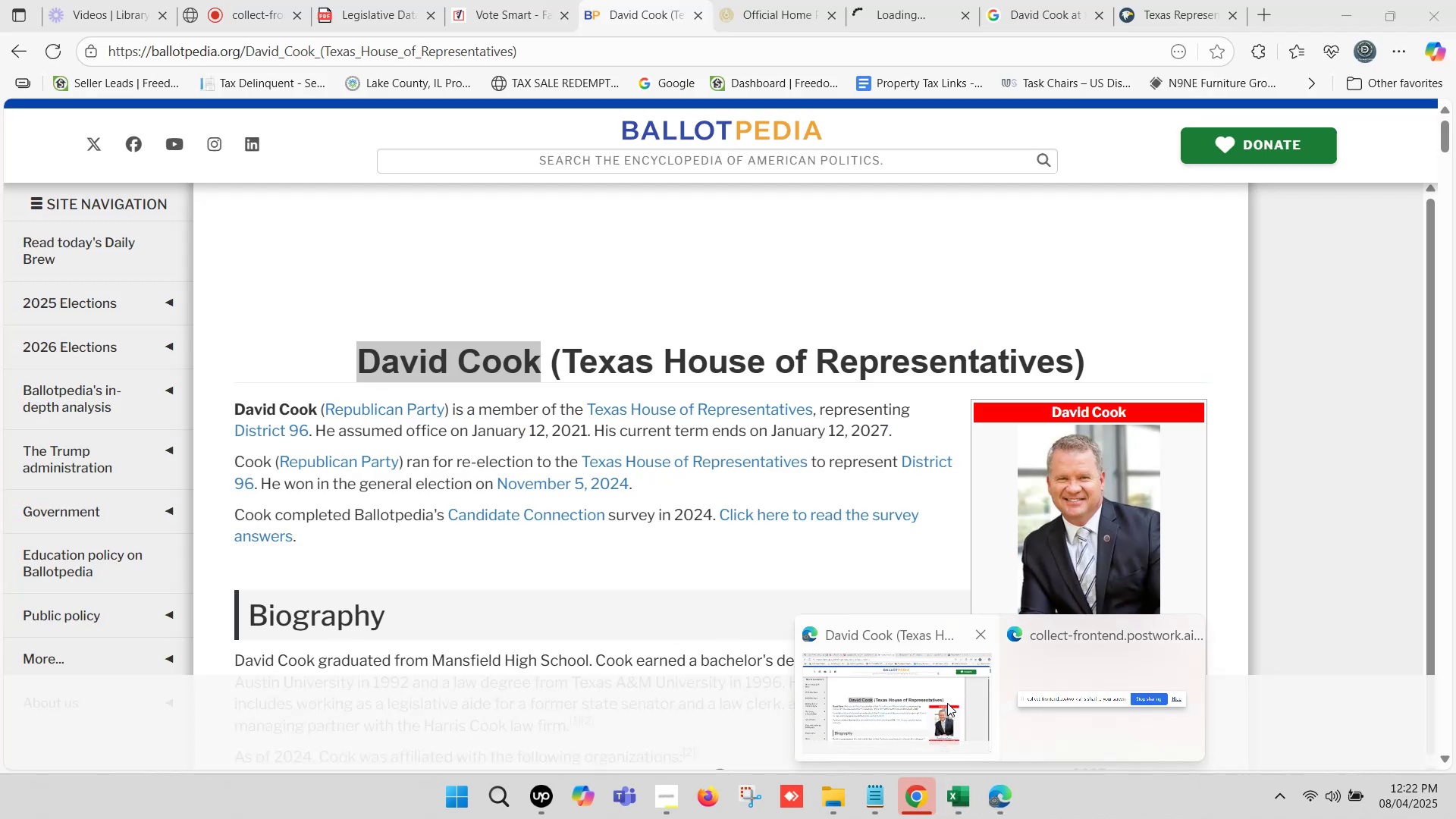 
left_click([947, 703])
 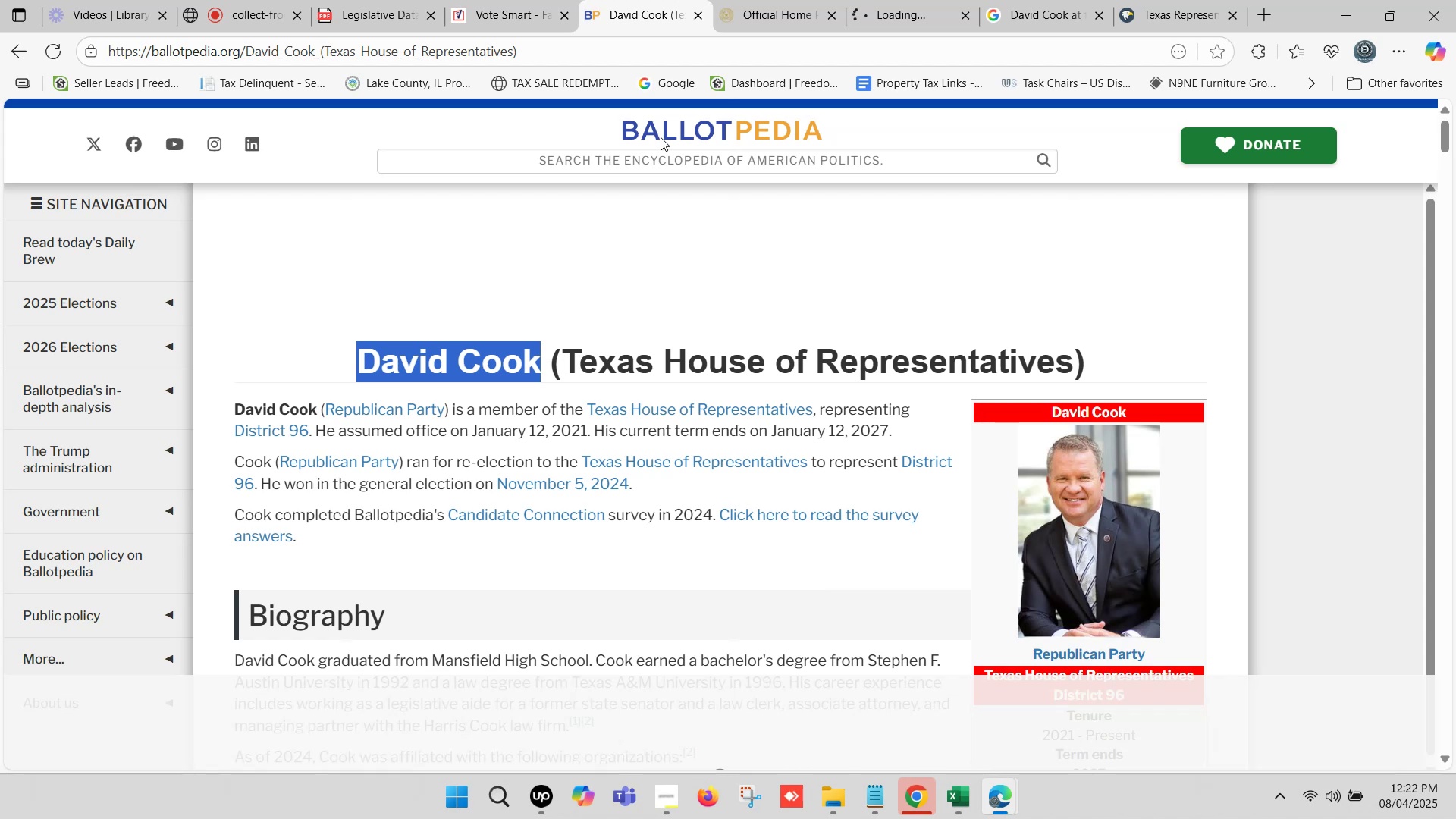 
left_click([530, 0])
 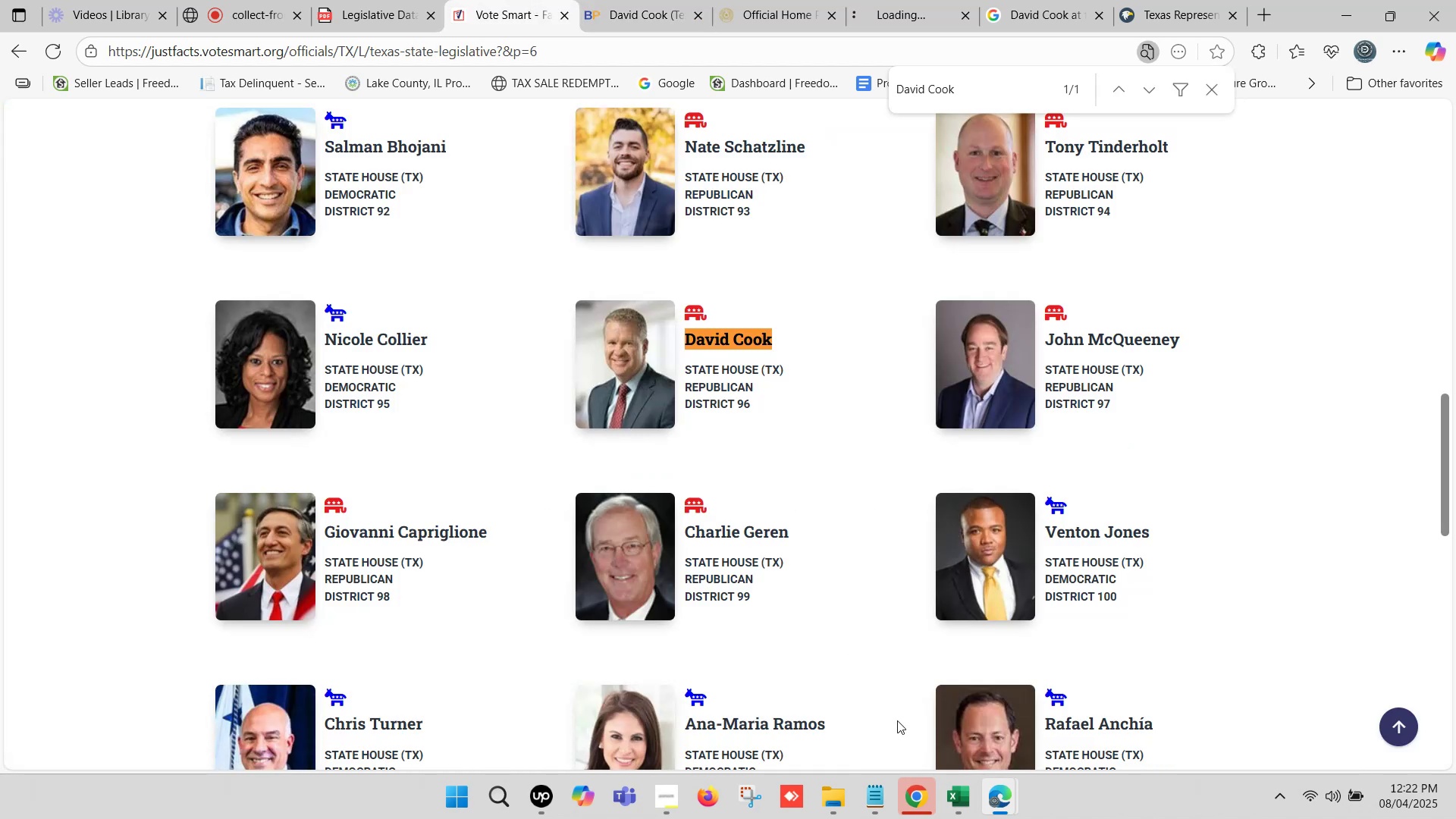 
left_click([957, 794])
 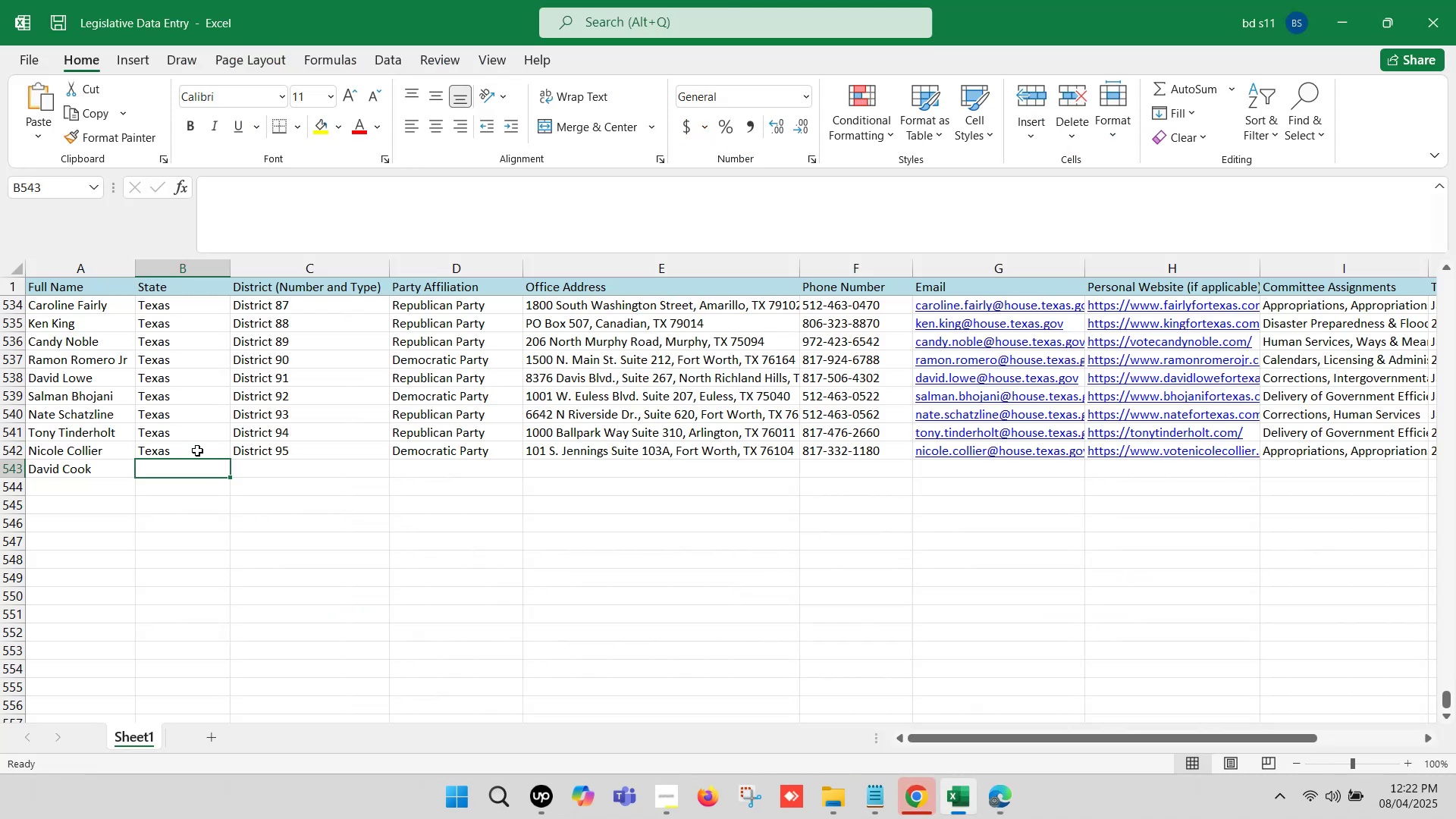 
left_click_drag(start_coordinate=[182, 449], to_coordinate=[264, 451])
 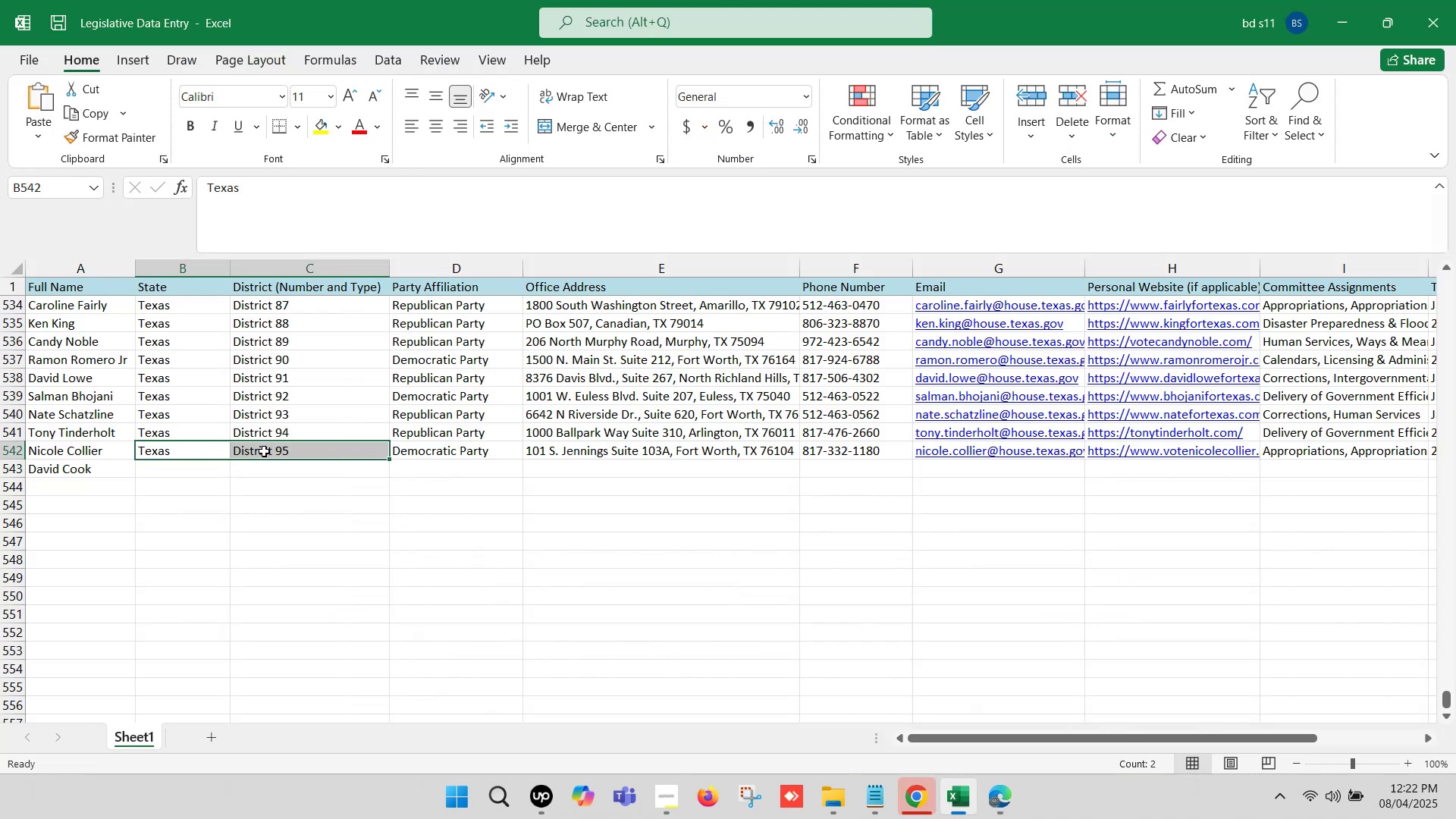 
key(Control+C)
 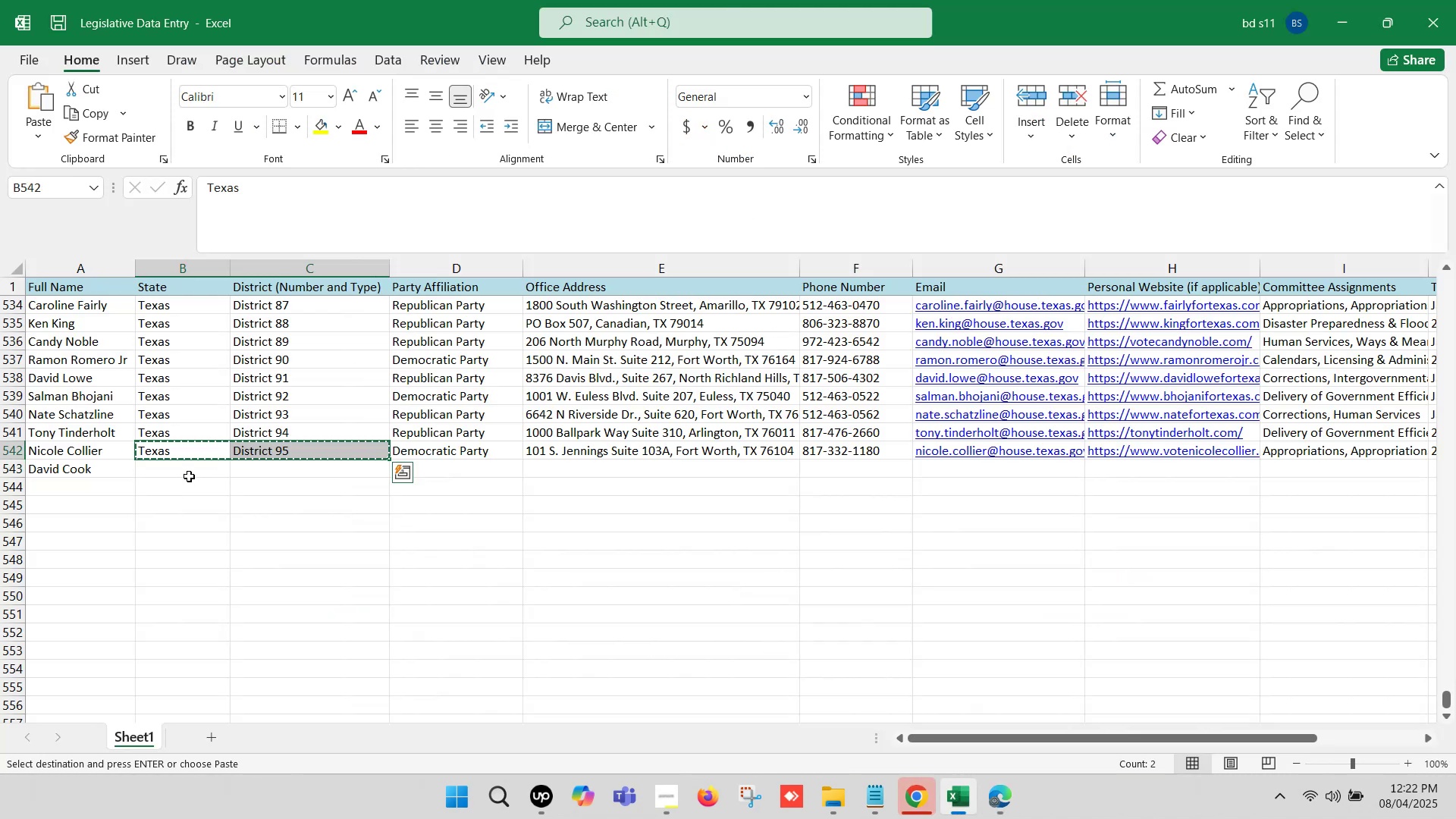 
left_click([187, 470])
 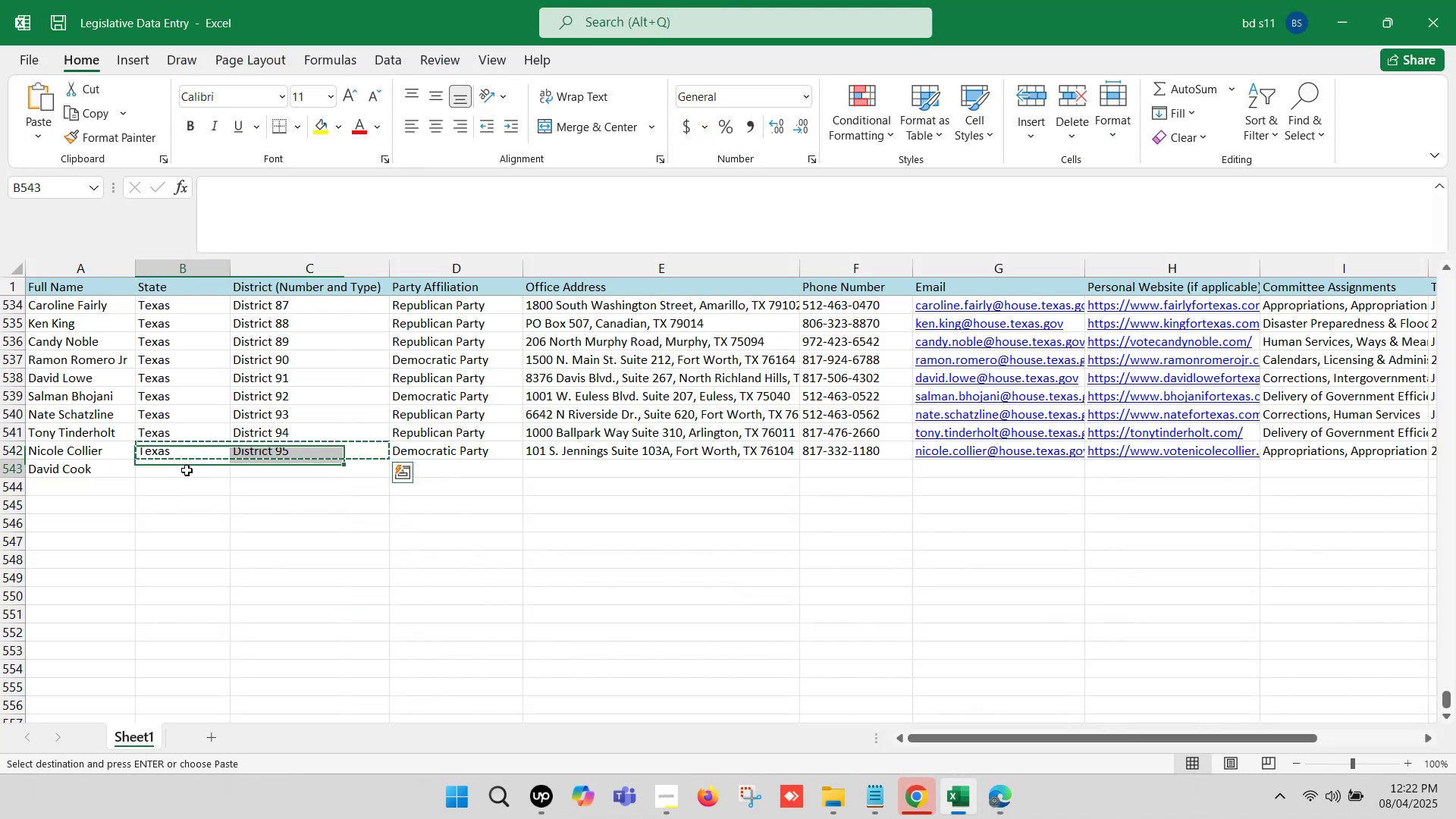 
key(Control+V)
 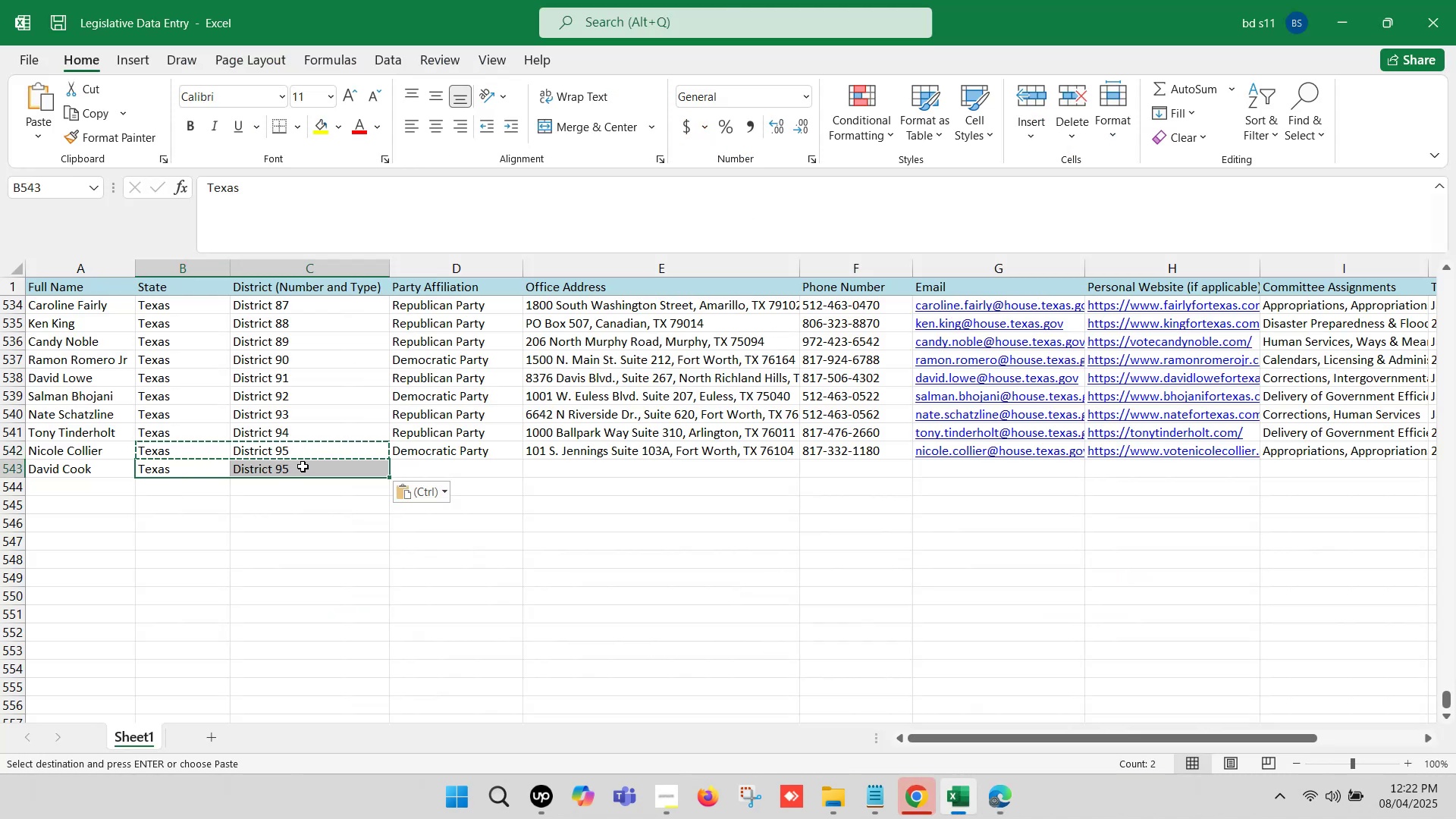 
double_click([303, 466])
 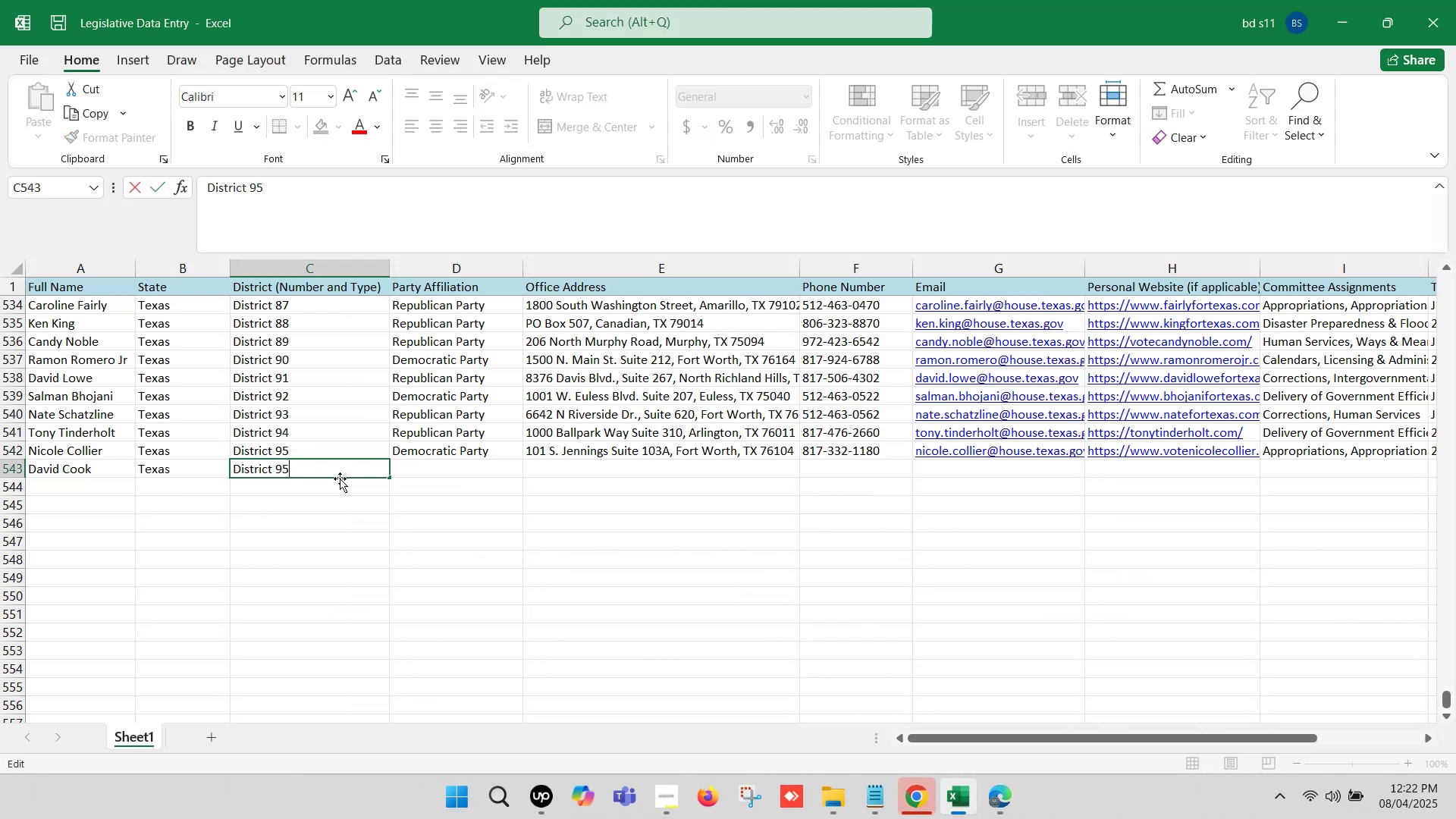 
key(Backspace)
 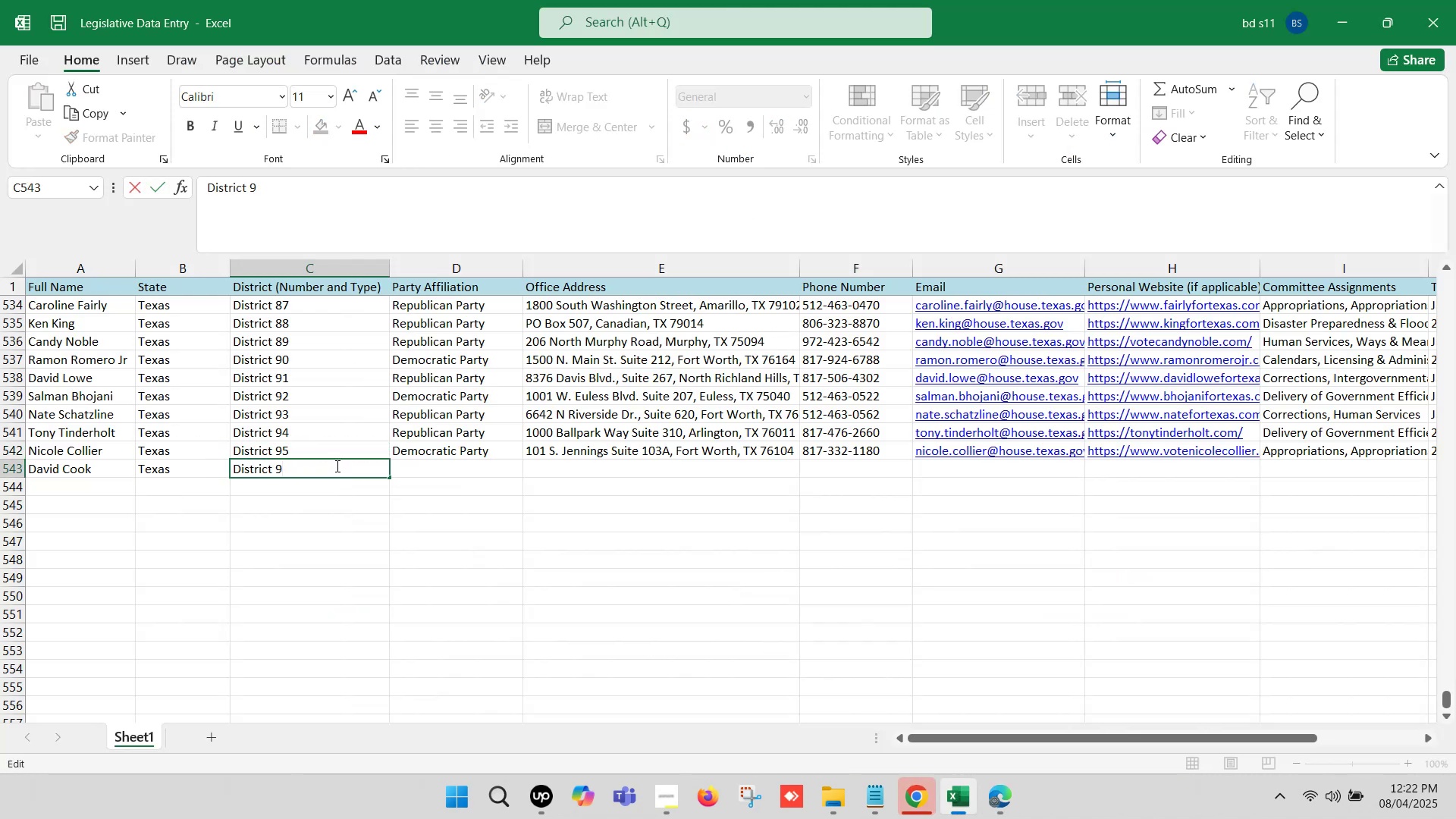 
key(6)
 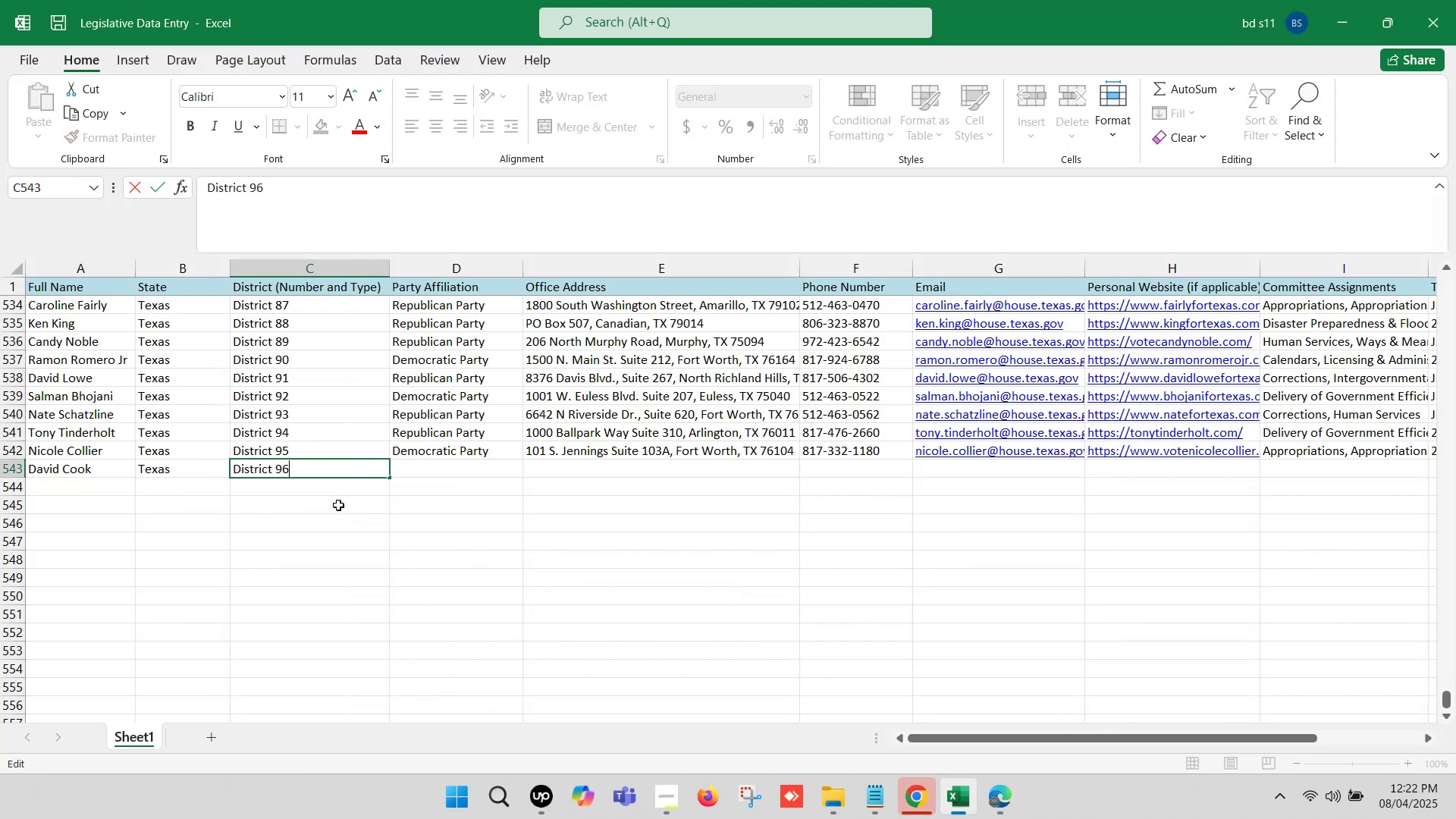 
left_click([338, 510])
 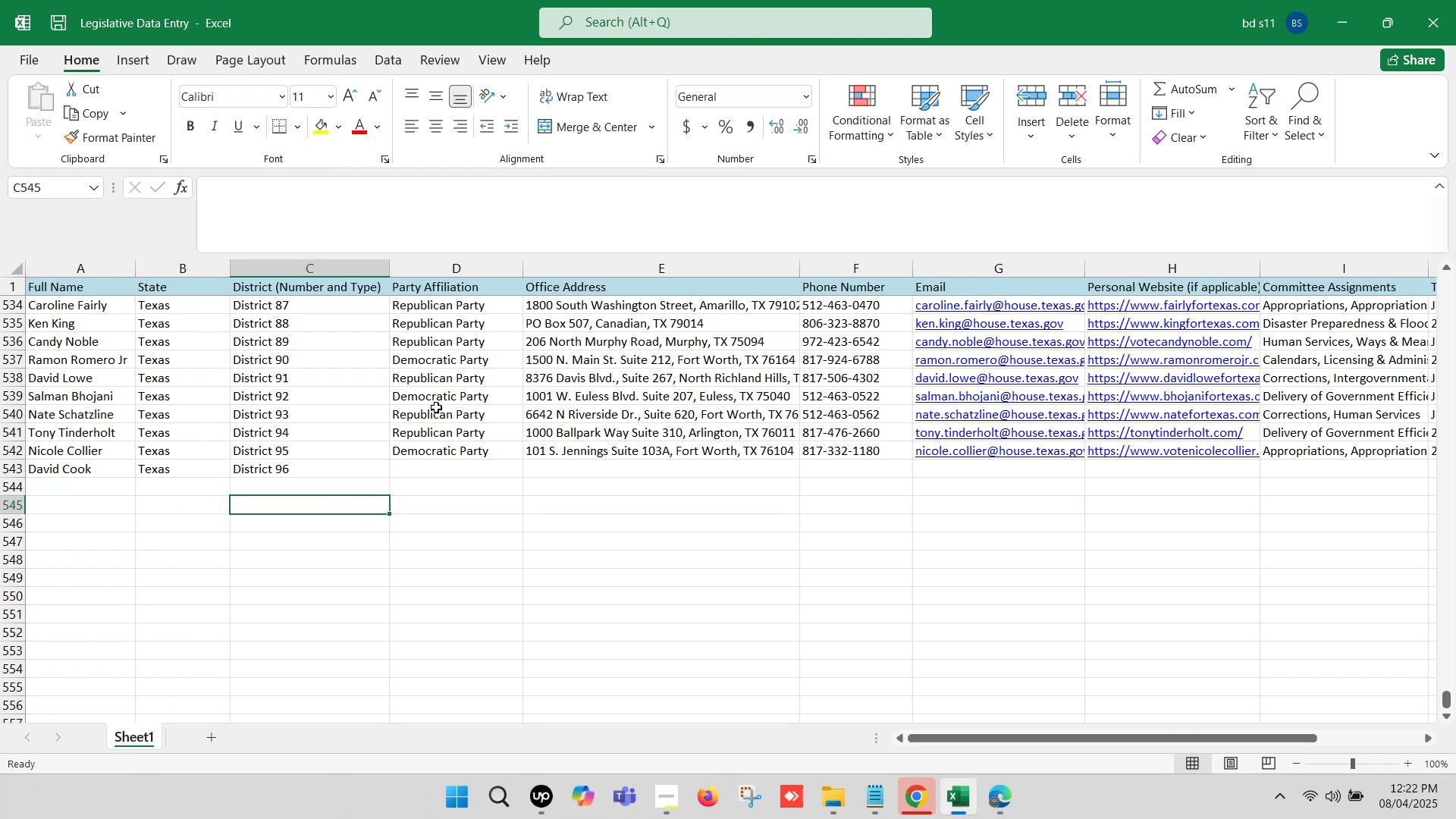 
left_click([436, 411])
 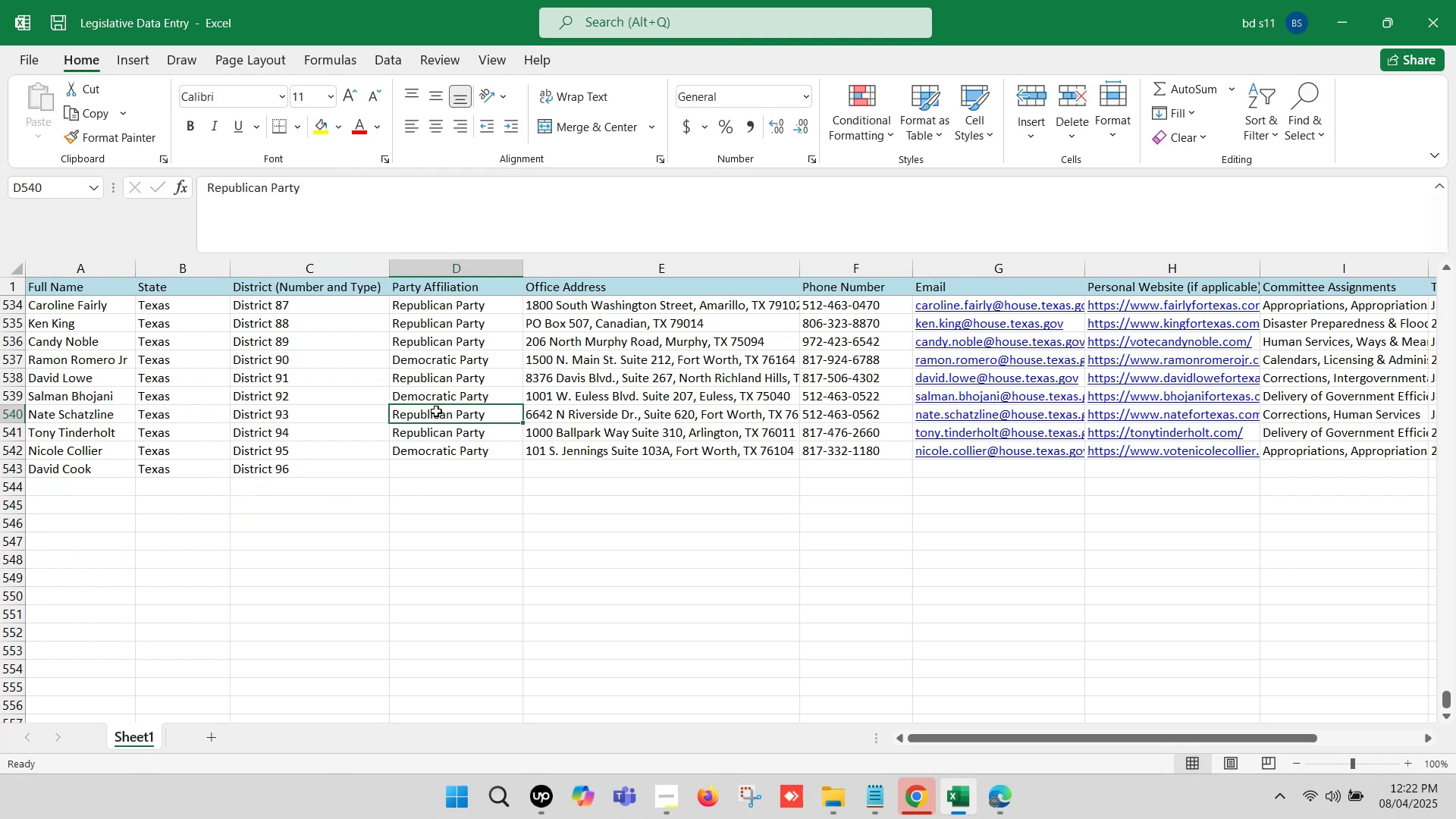 
key(Control+ControlLeft)
 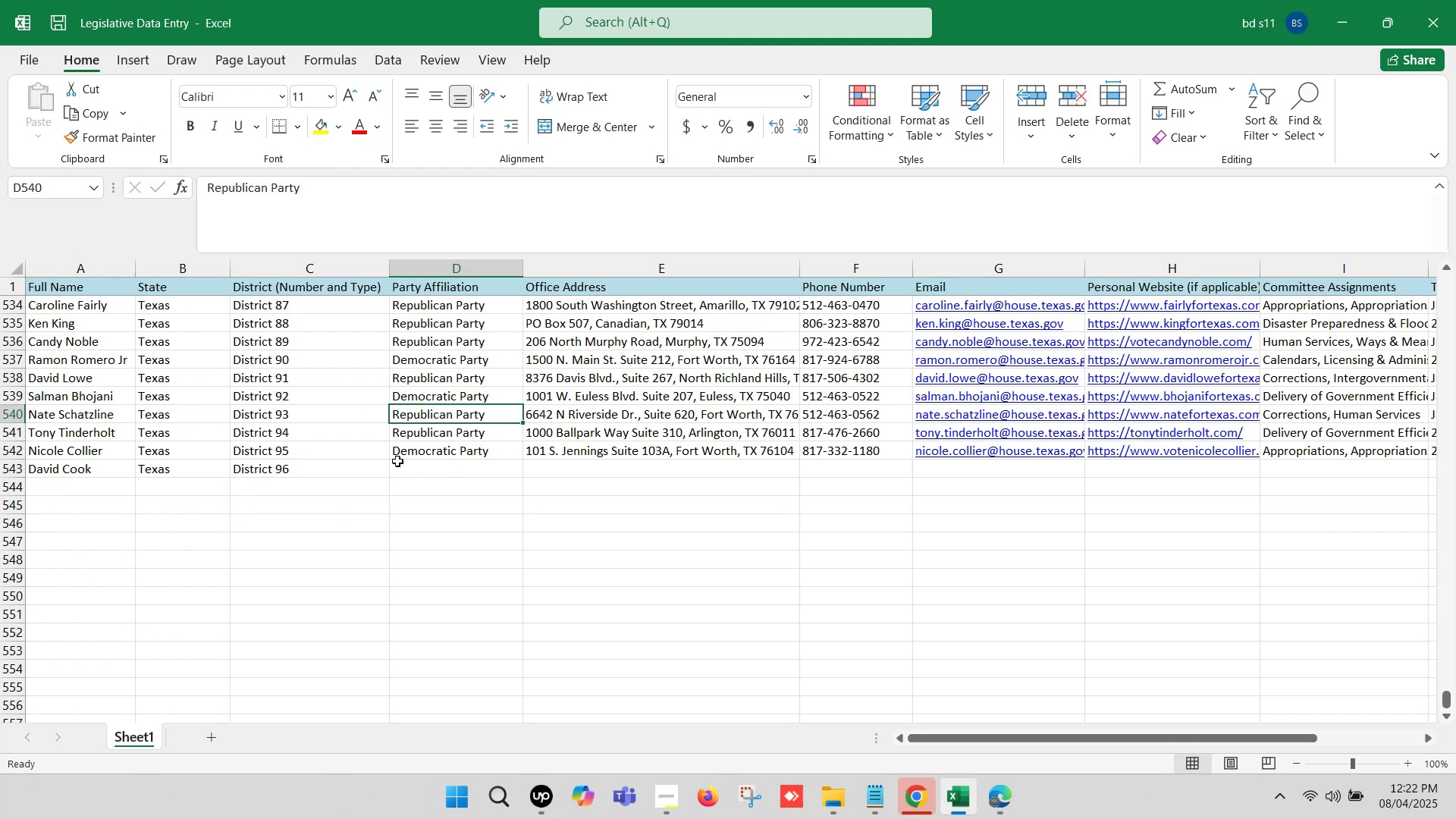 
key(Control+C)
 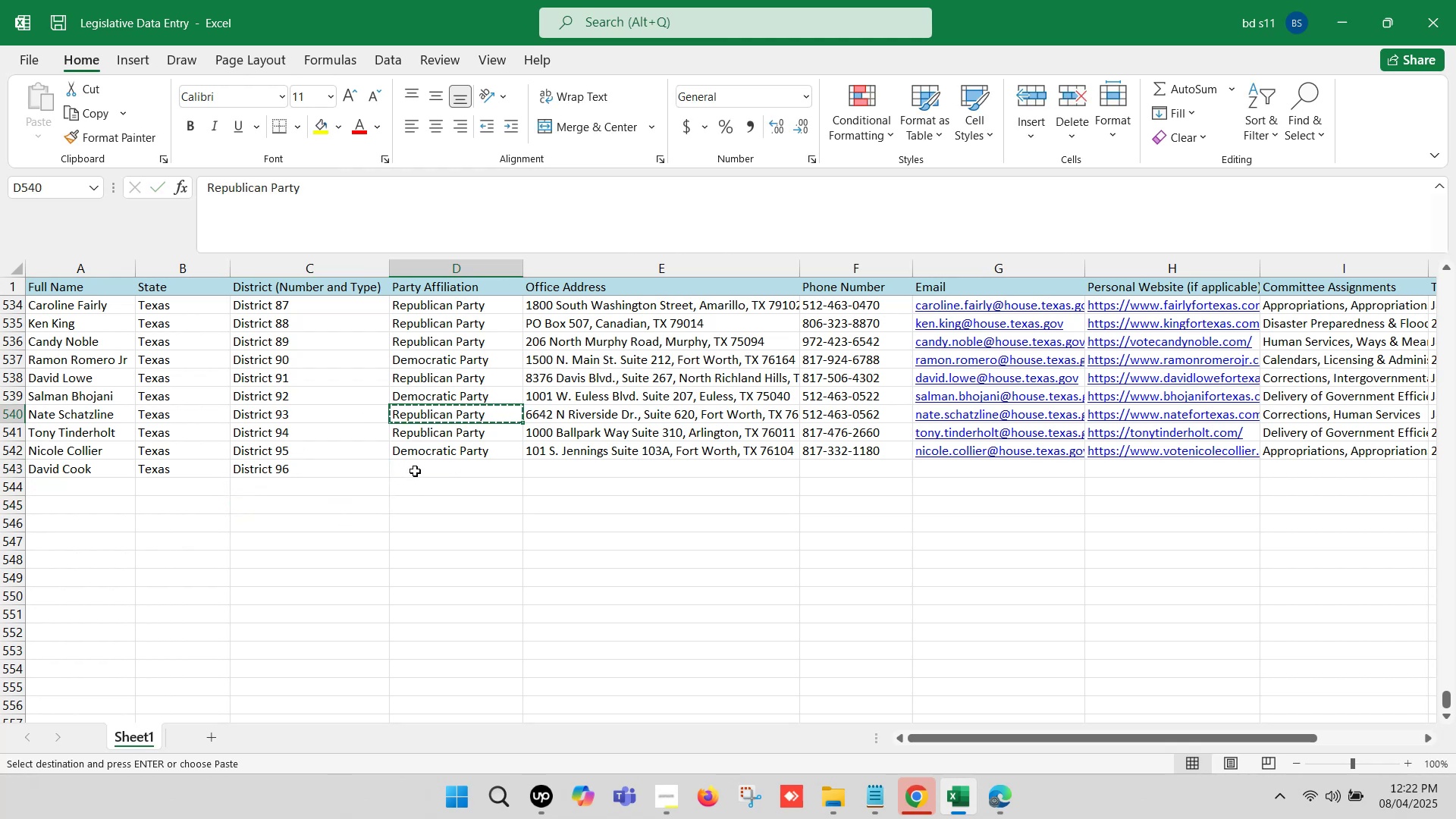 
left_click([419, 464])
 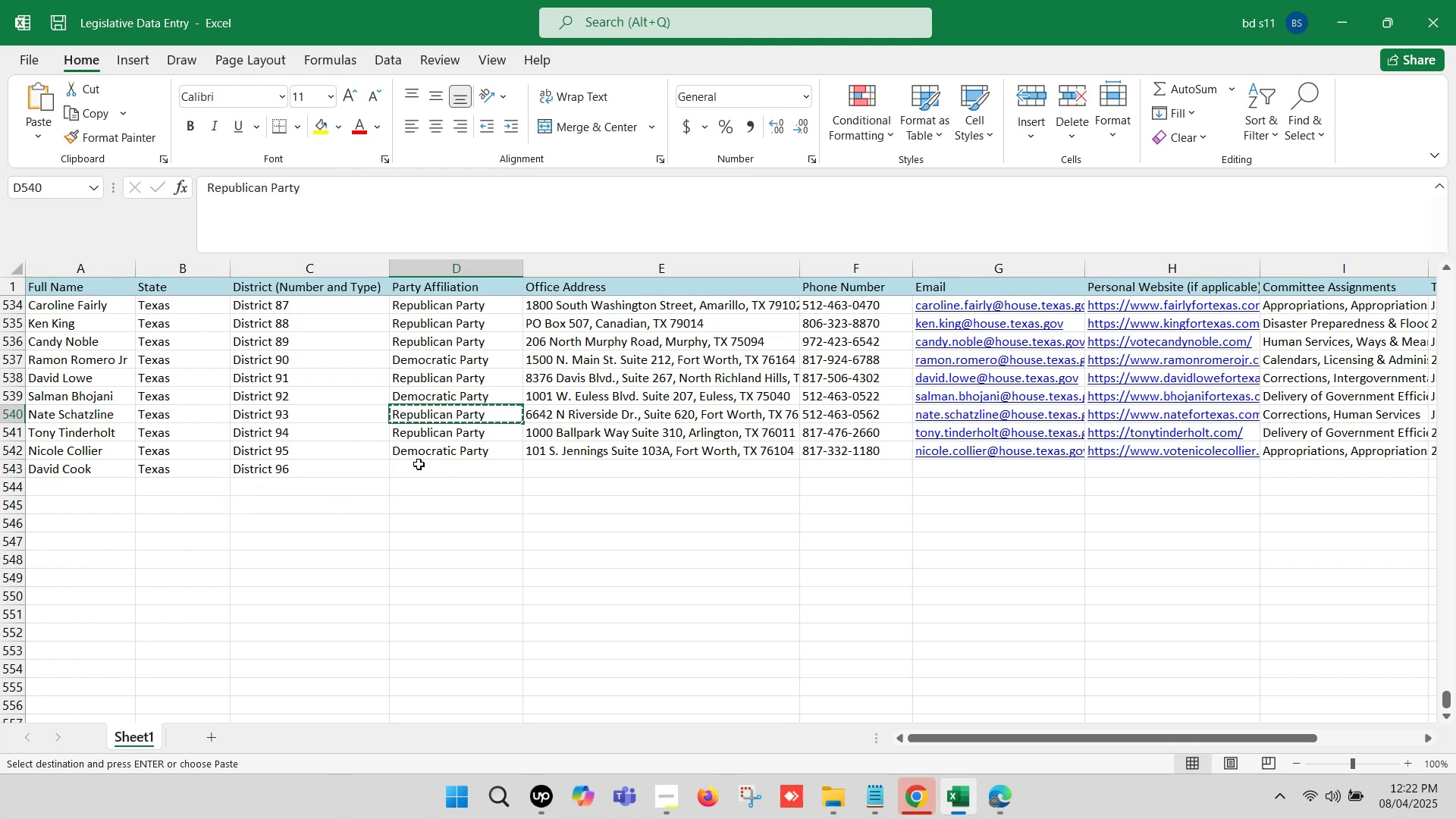 
key(Control+V)
 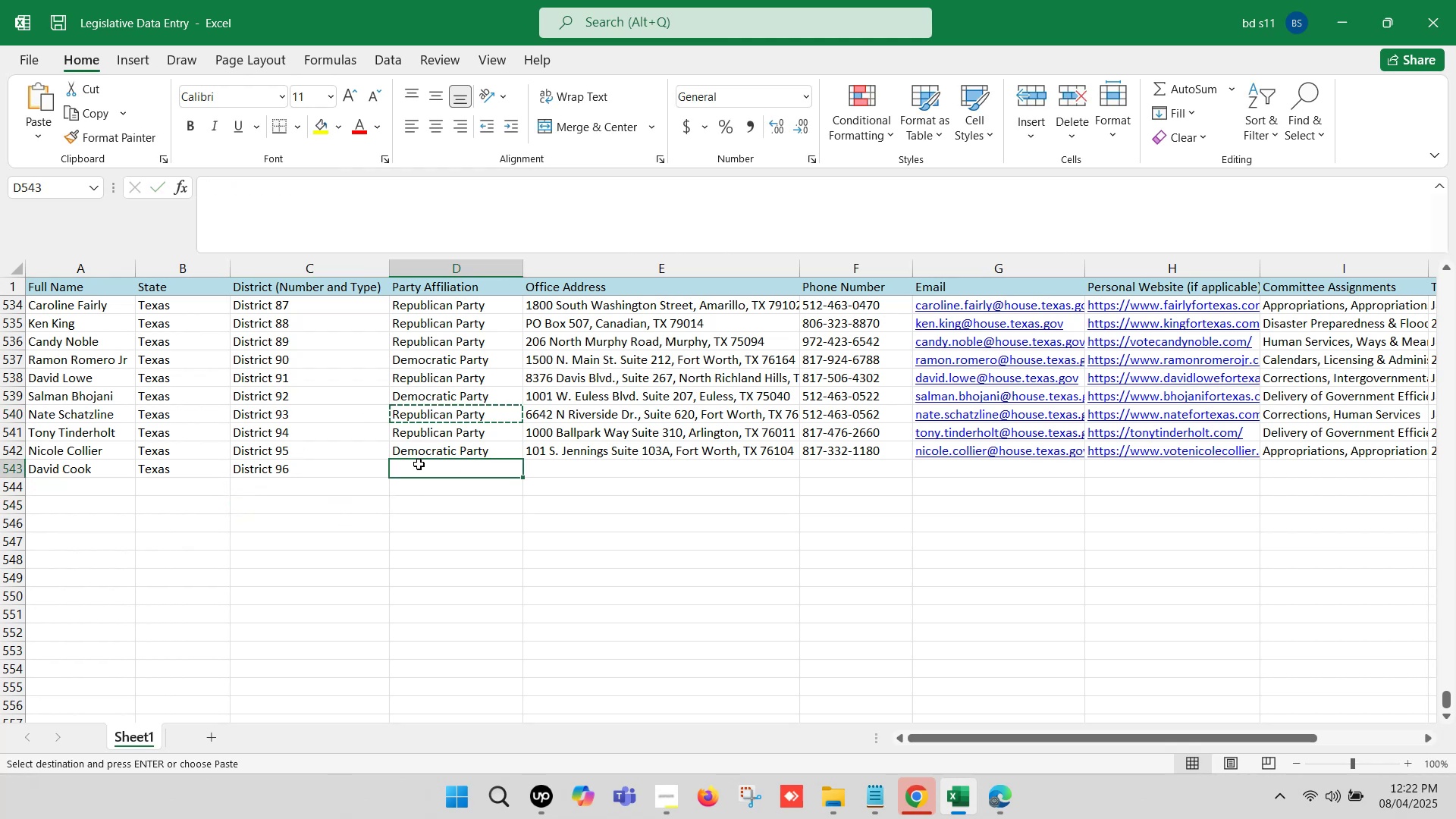 
left_click([435, 548])
 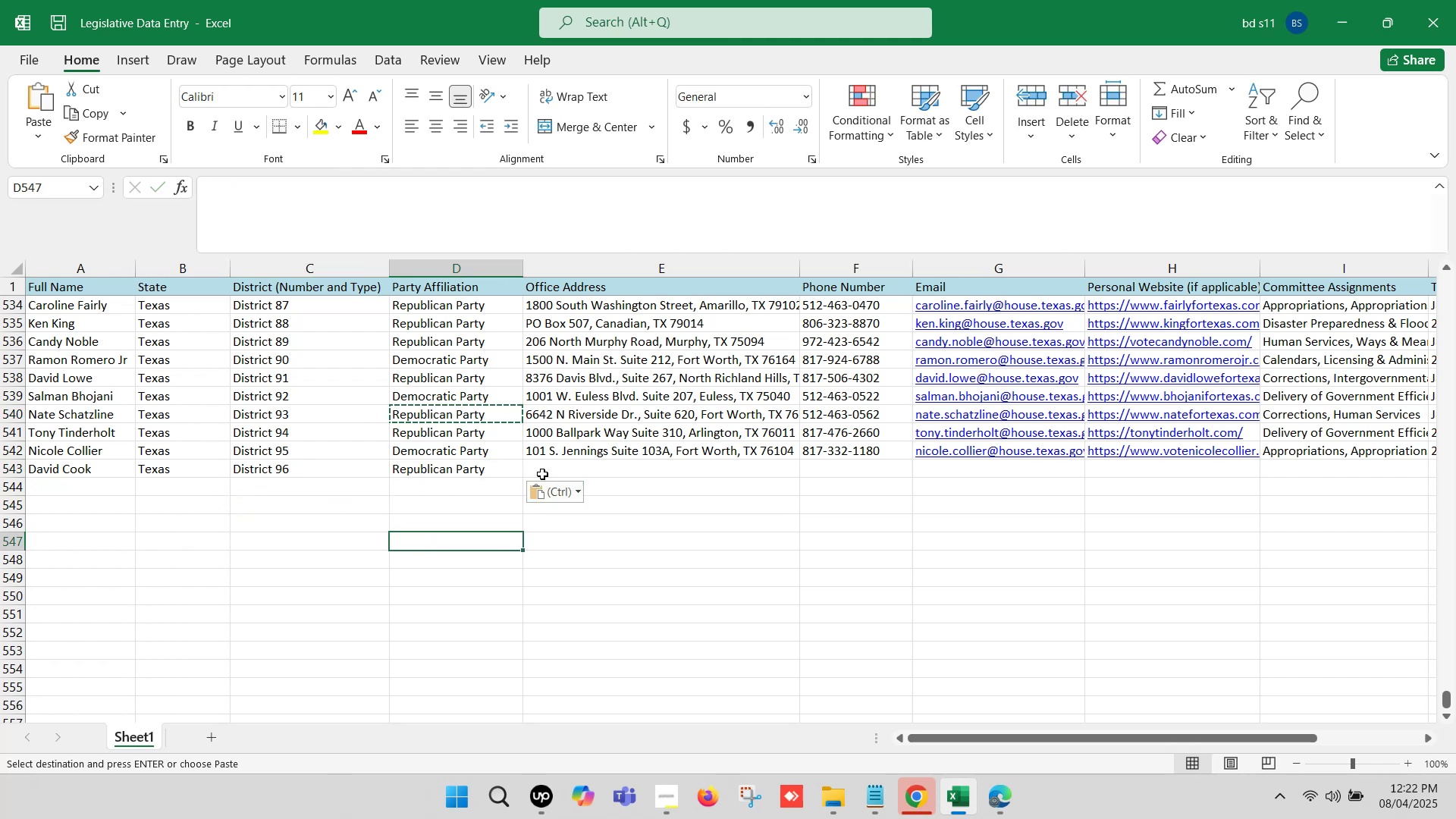 
left_click([544, 469])
 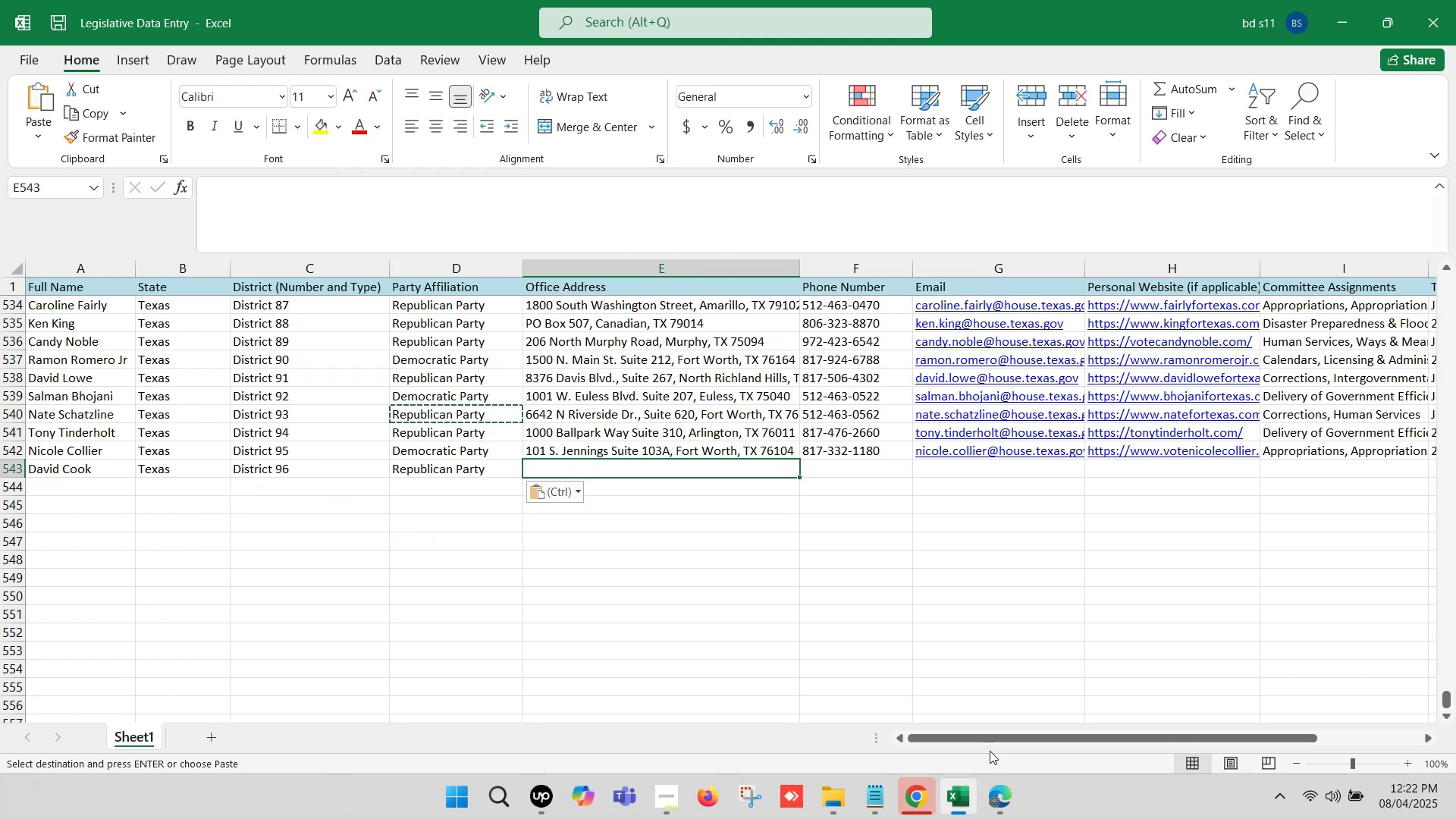 
left_click([997, 799])
 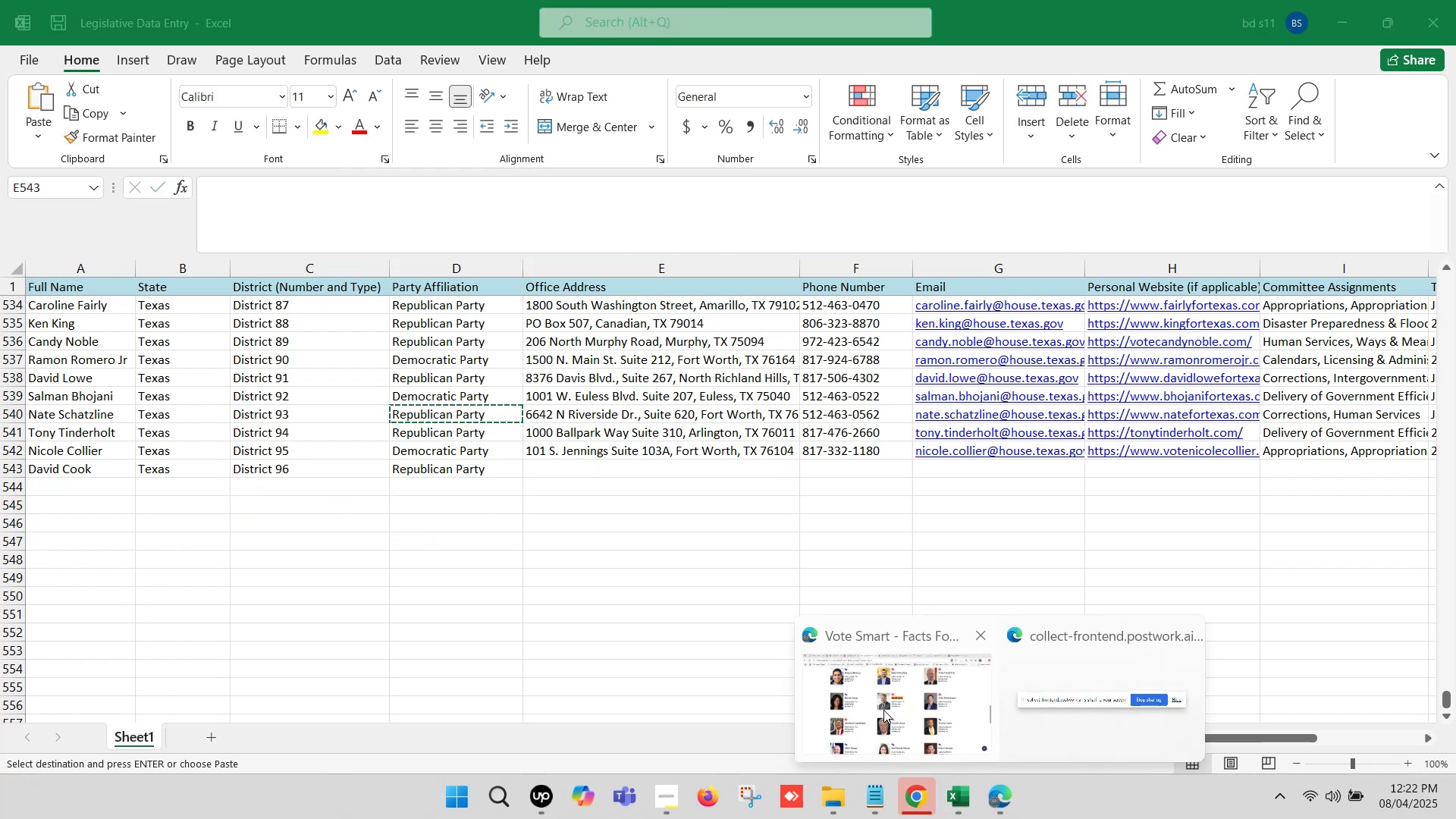 
left_click([872, 704])
 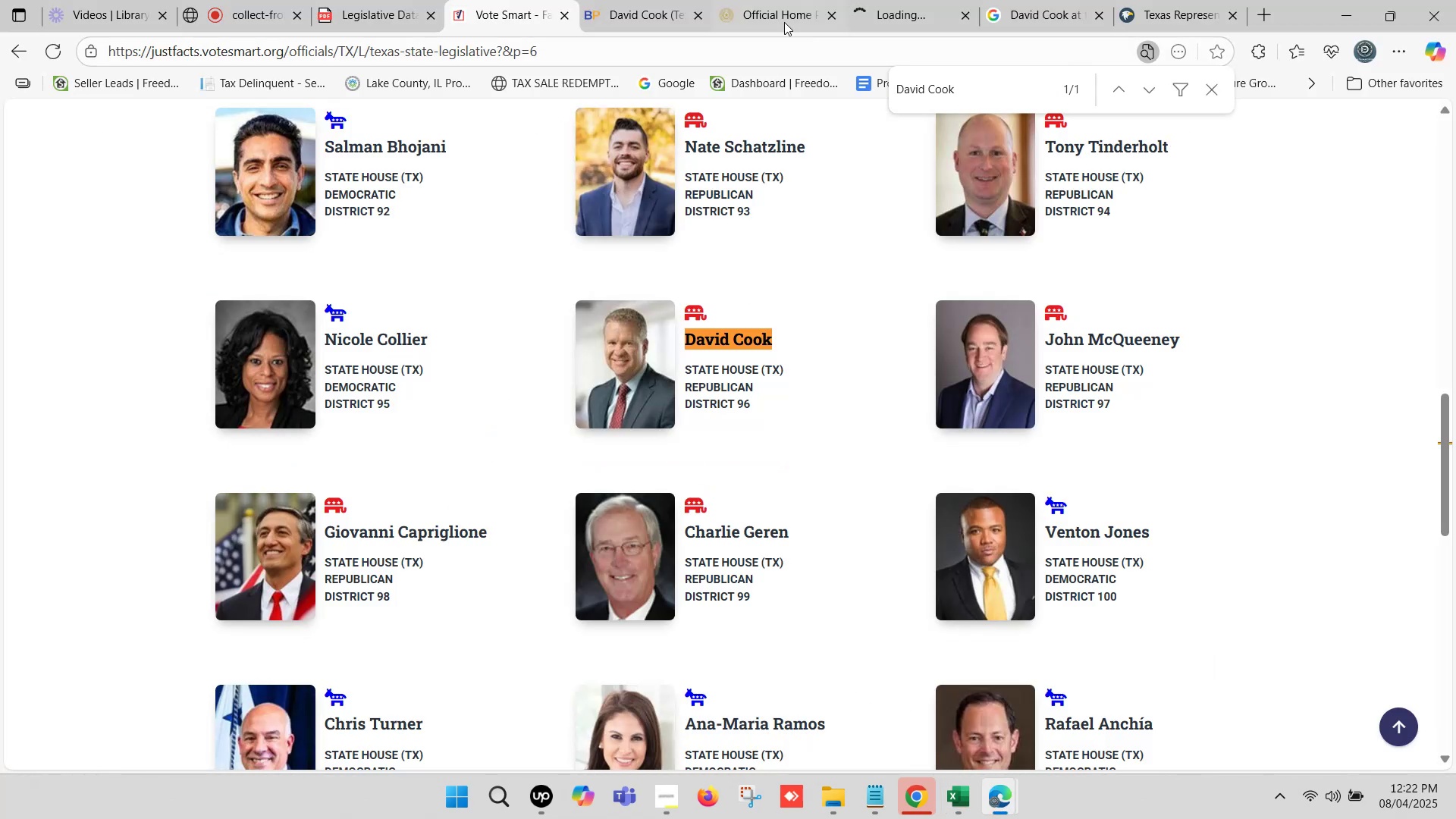 
left_click([645, 0])
 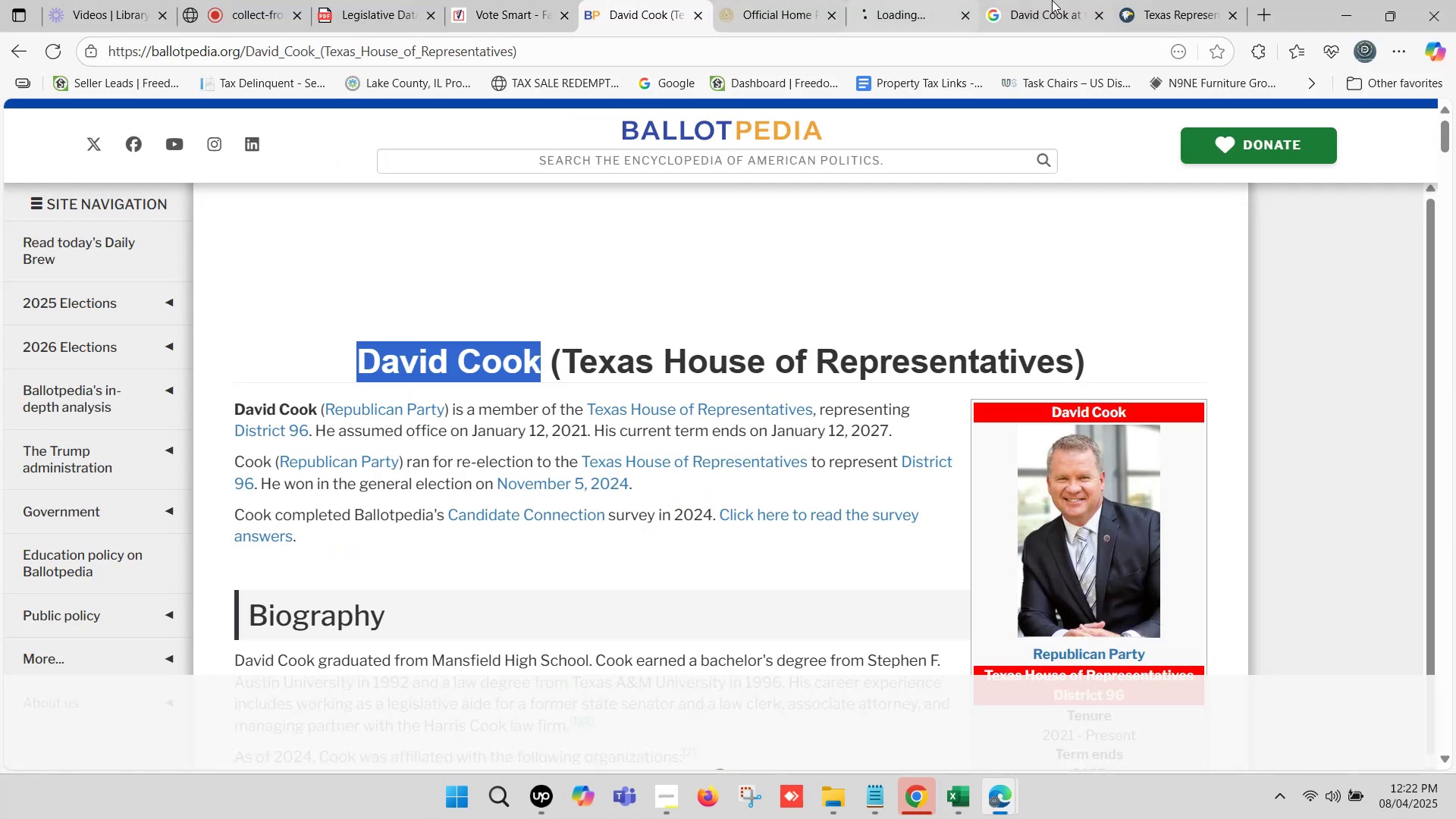 
left_click([1159, 0])
 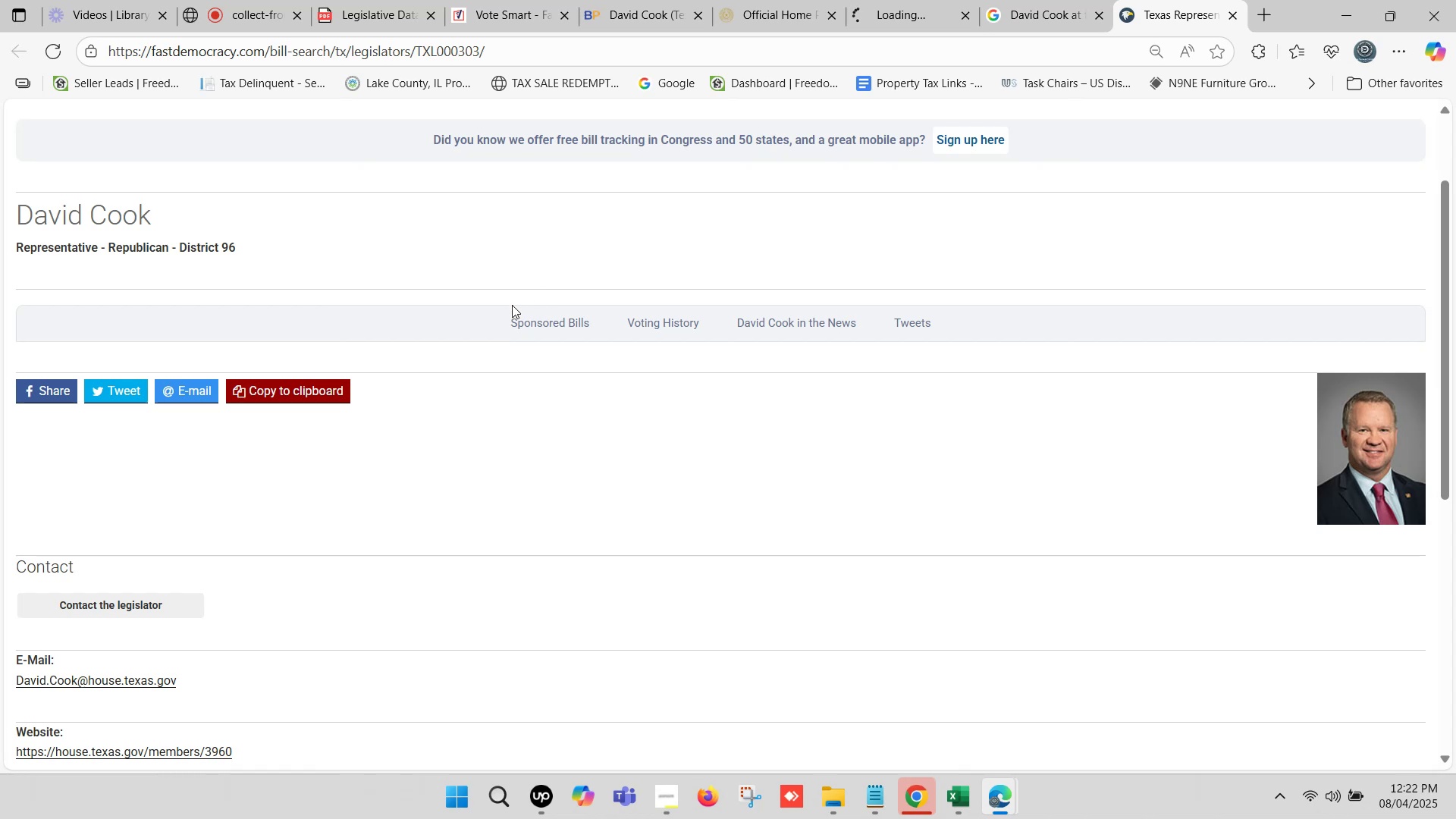 
scroll: coordinate [474, 336], scroll_direction: down, amount: 5.0
 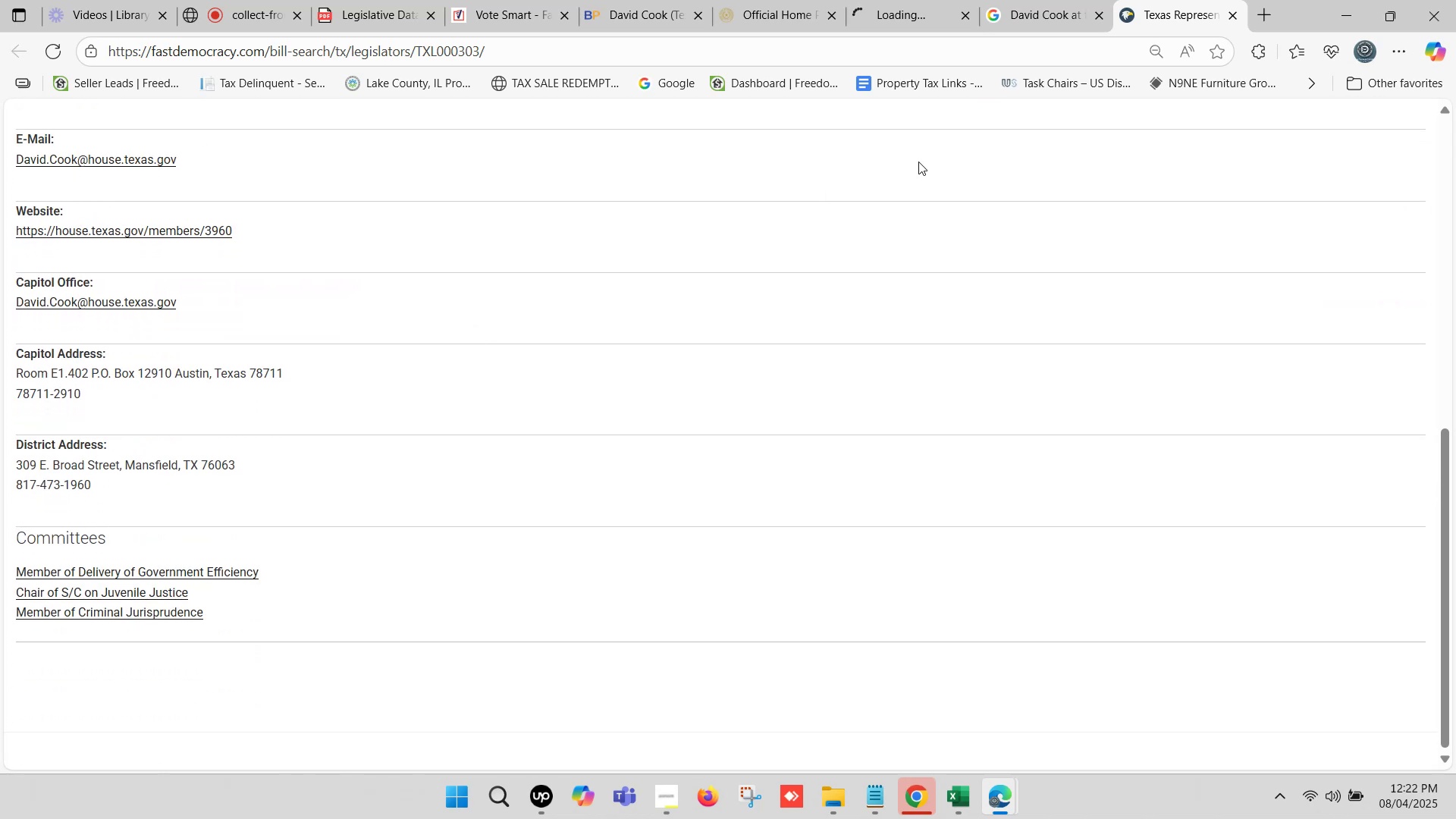 
left_click([918, 0])
 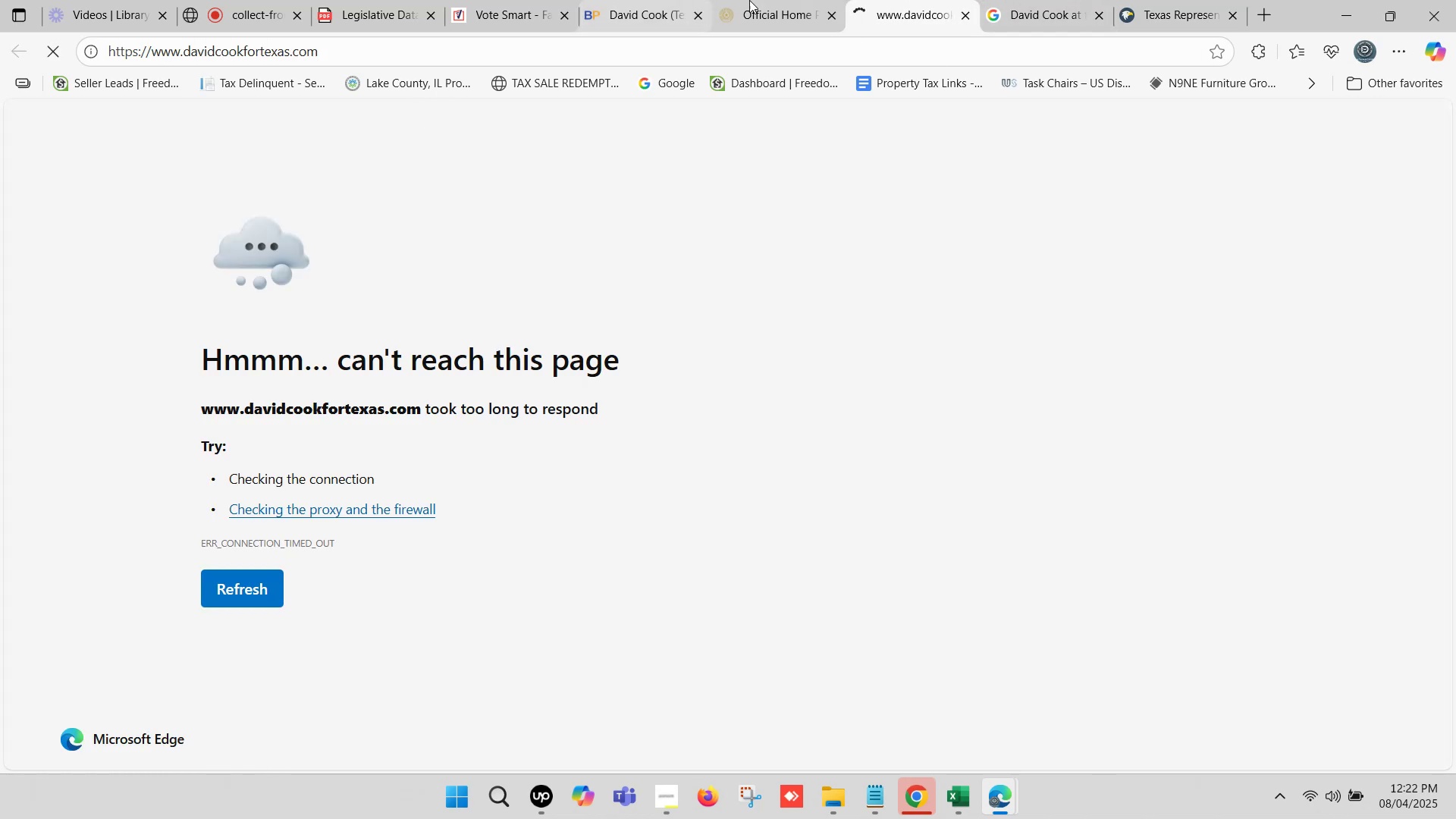 
scroll: coordinate [542, 425], scroll_direction: down, amount: 1.0
 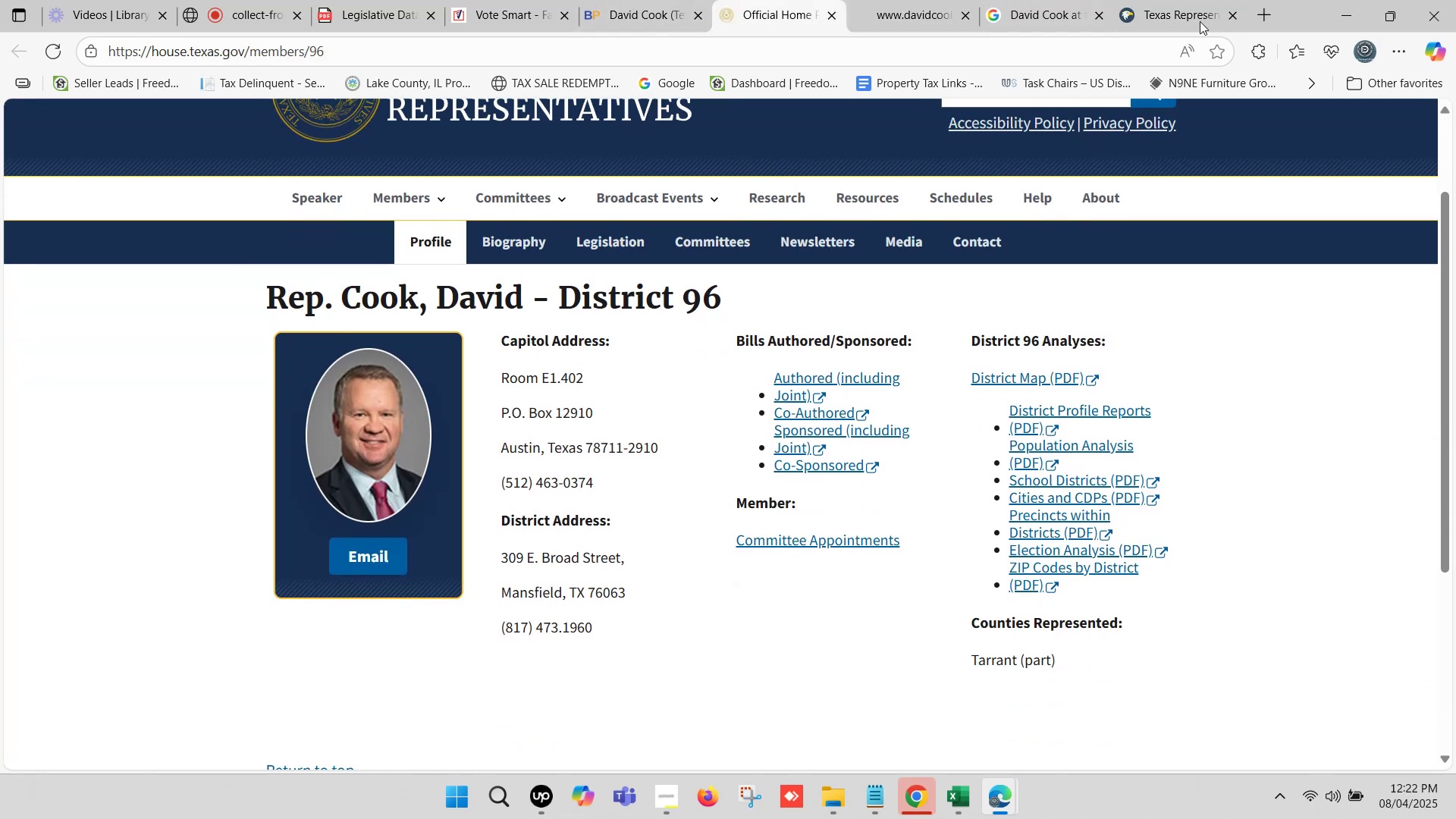 
left_click([1172, 0])
 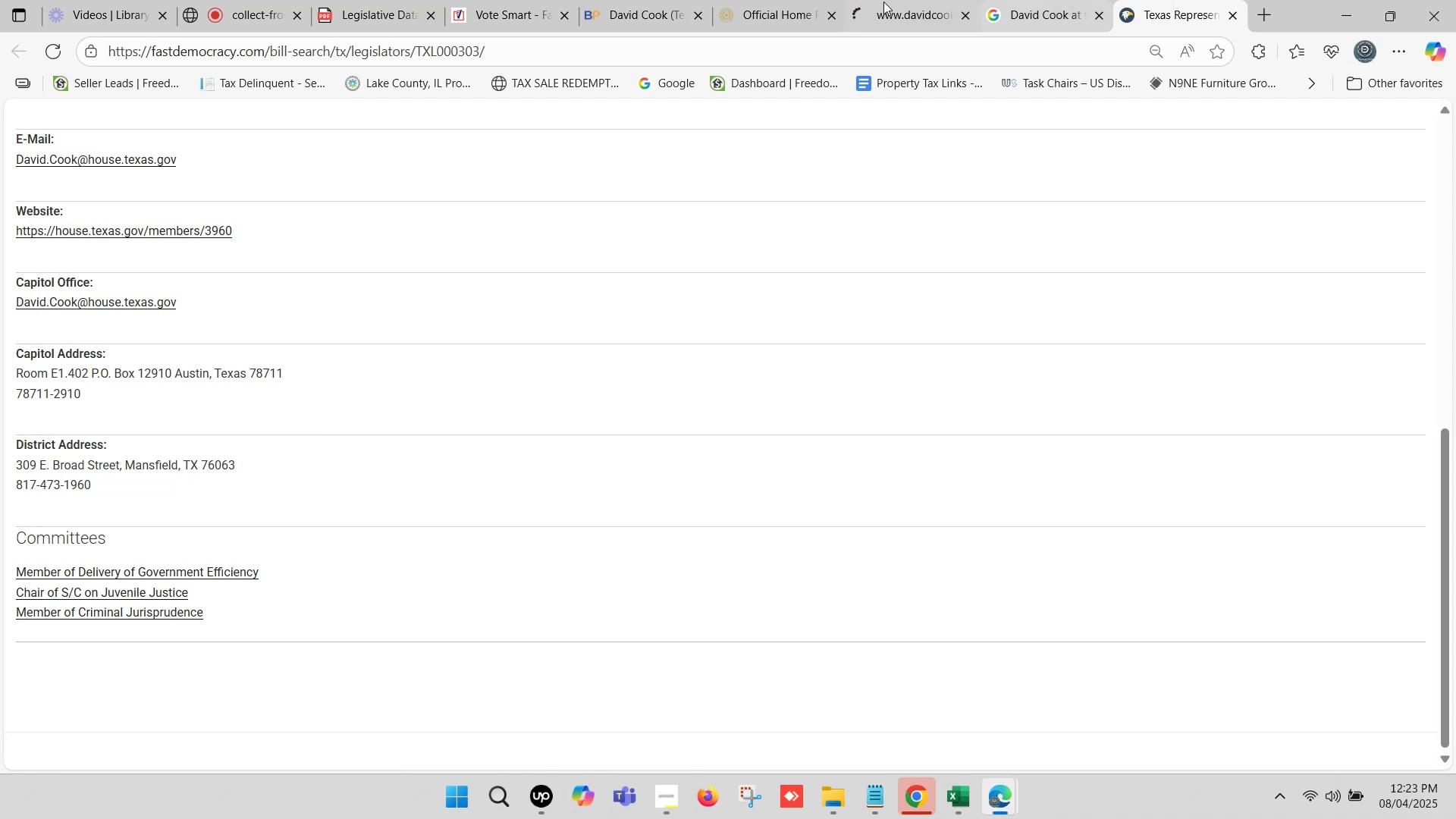 
left_click([748, 0])
 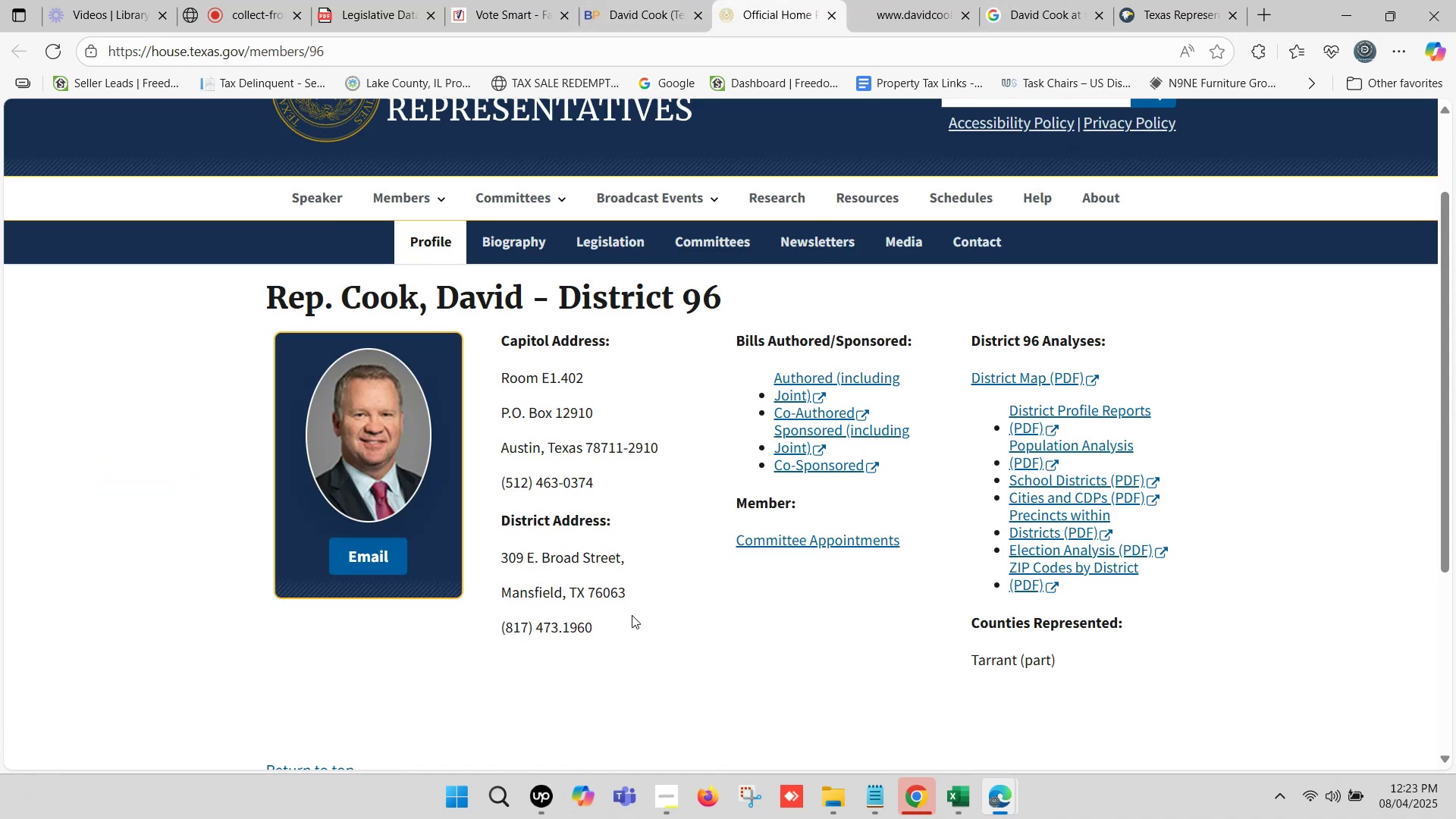 
left_click_drag(start_coordinate=[631, 590], to_coordinate=[500, 554])
 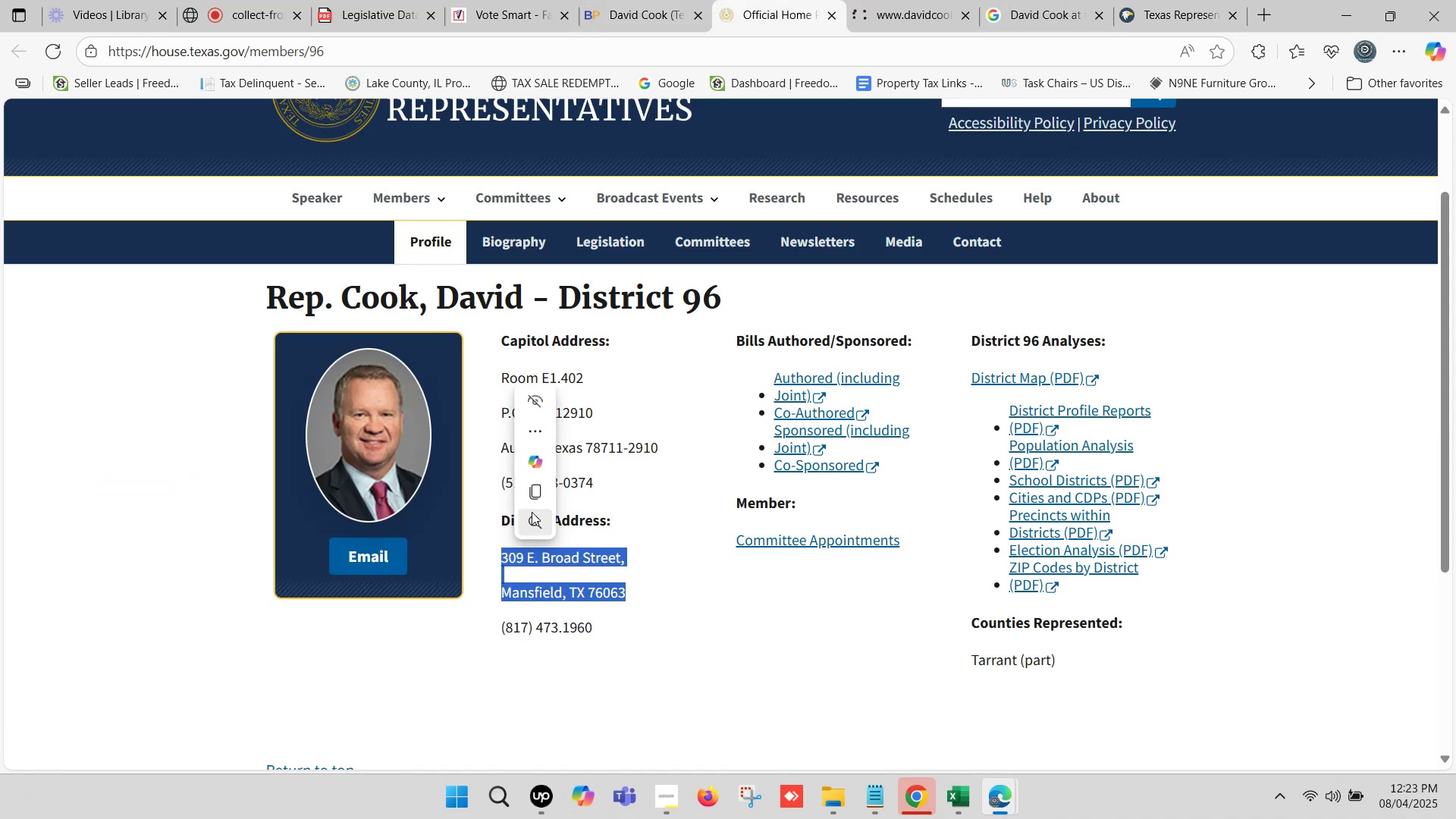 
key(Control+C)
 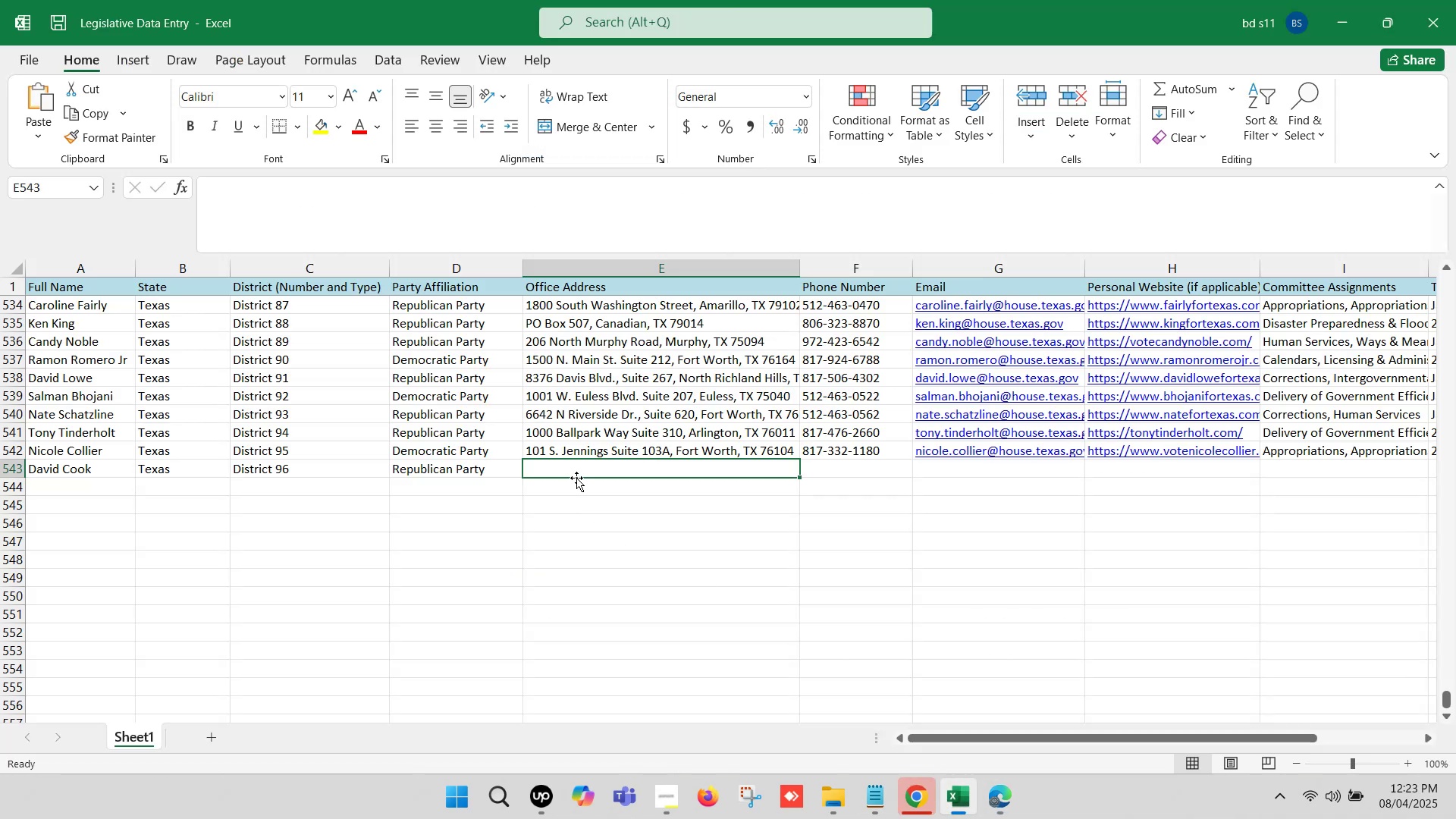 
double_click([575, 468])
 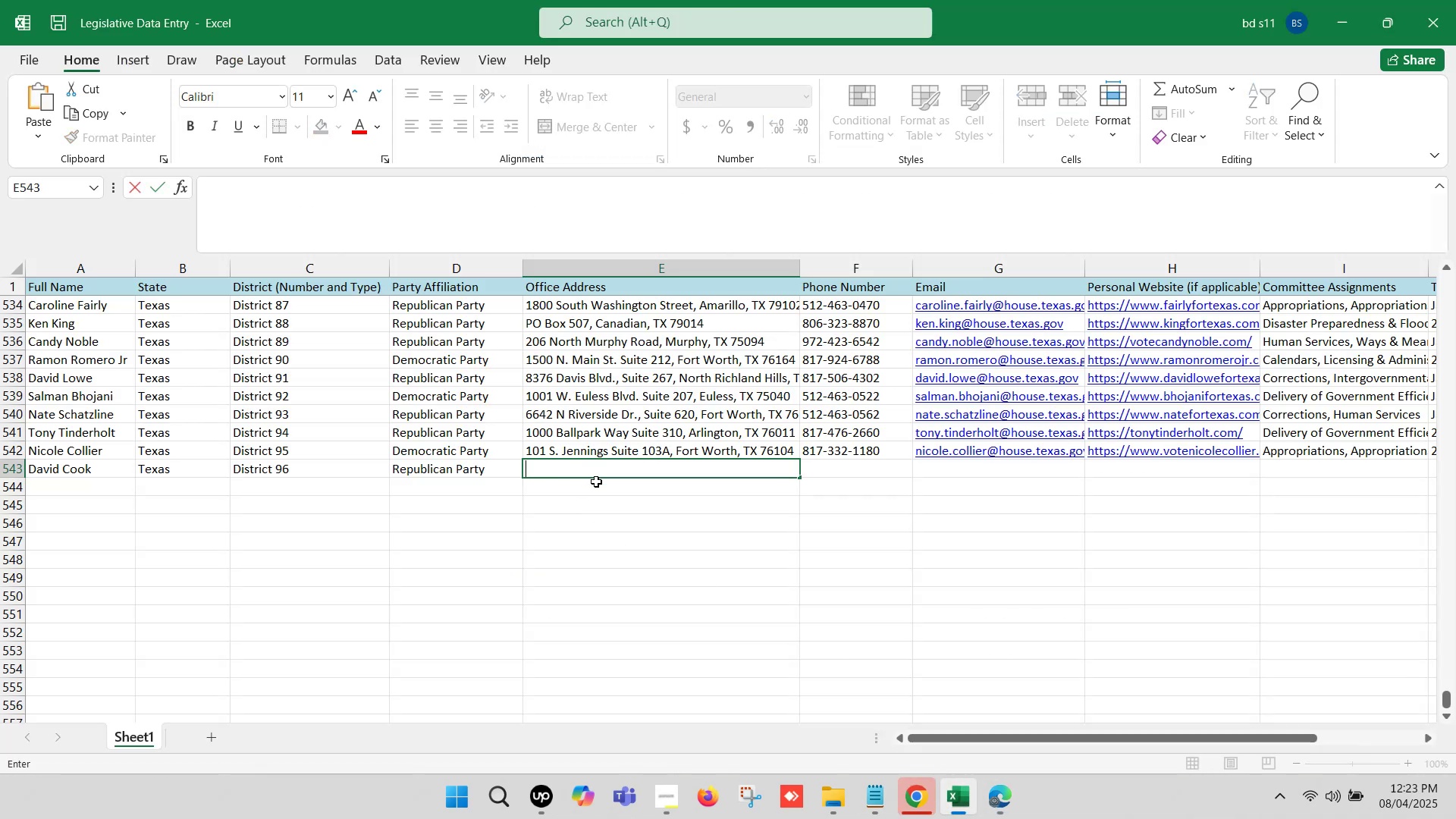 
key(Control+V)
 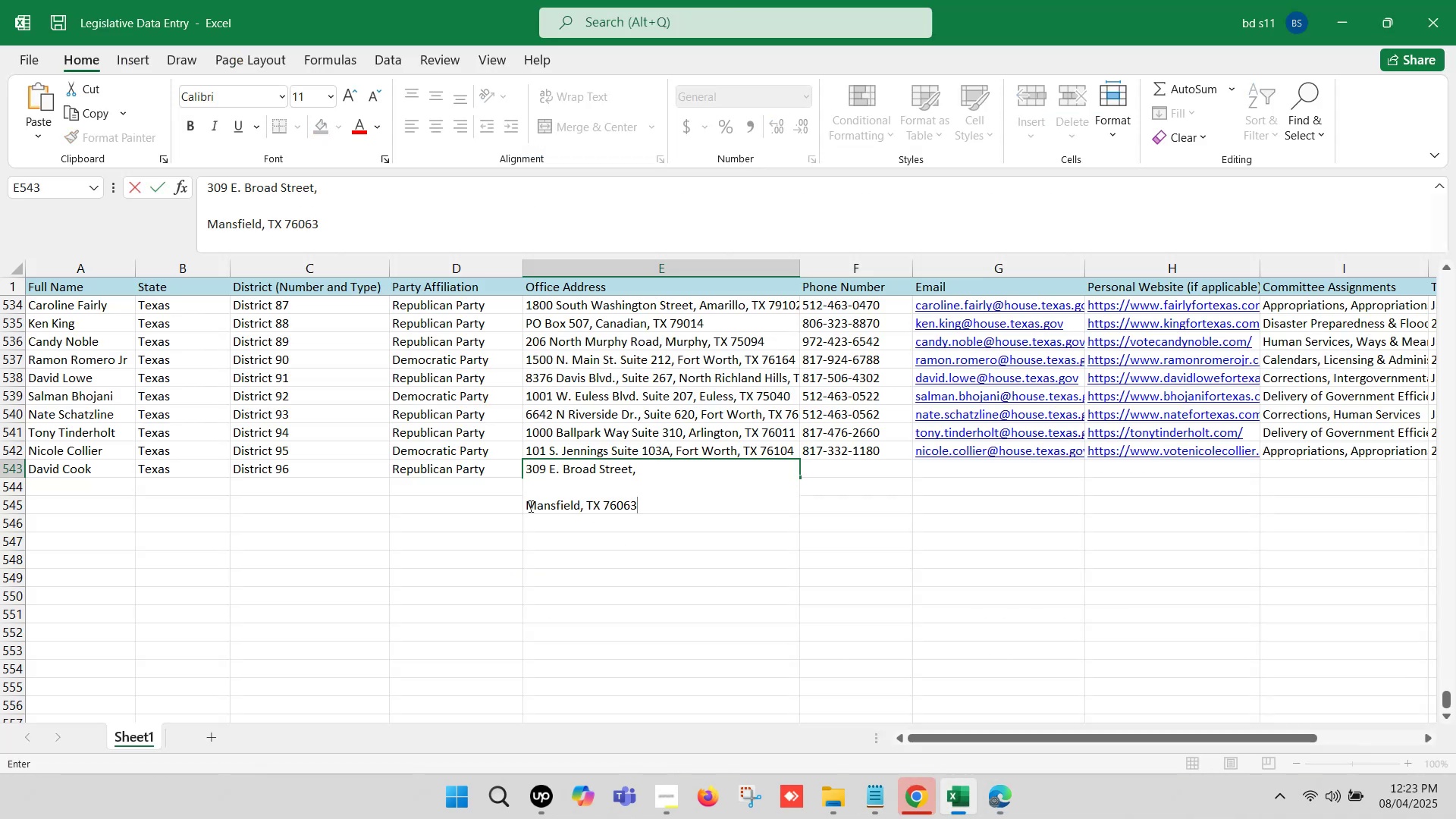 
left_click([527, 505])
 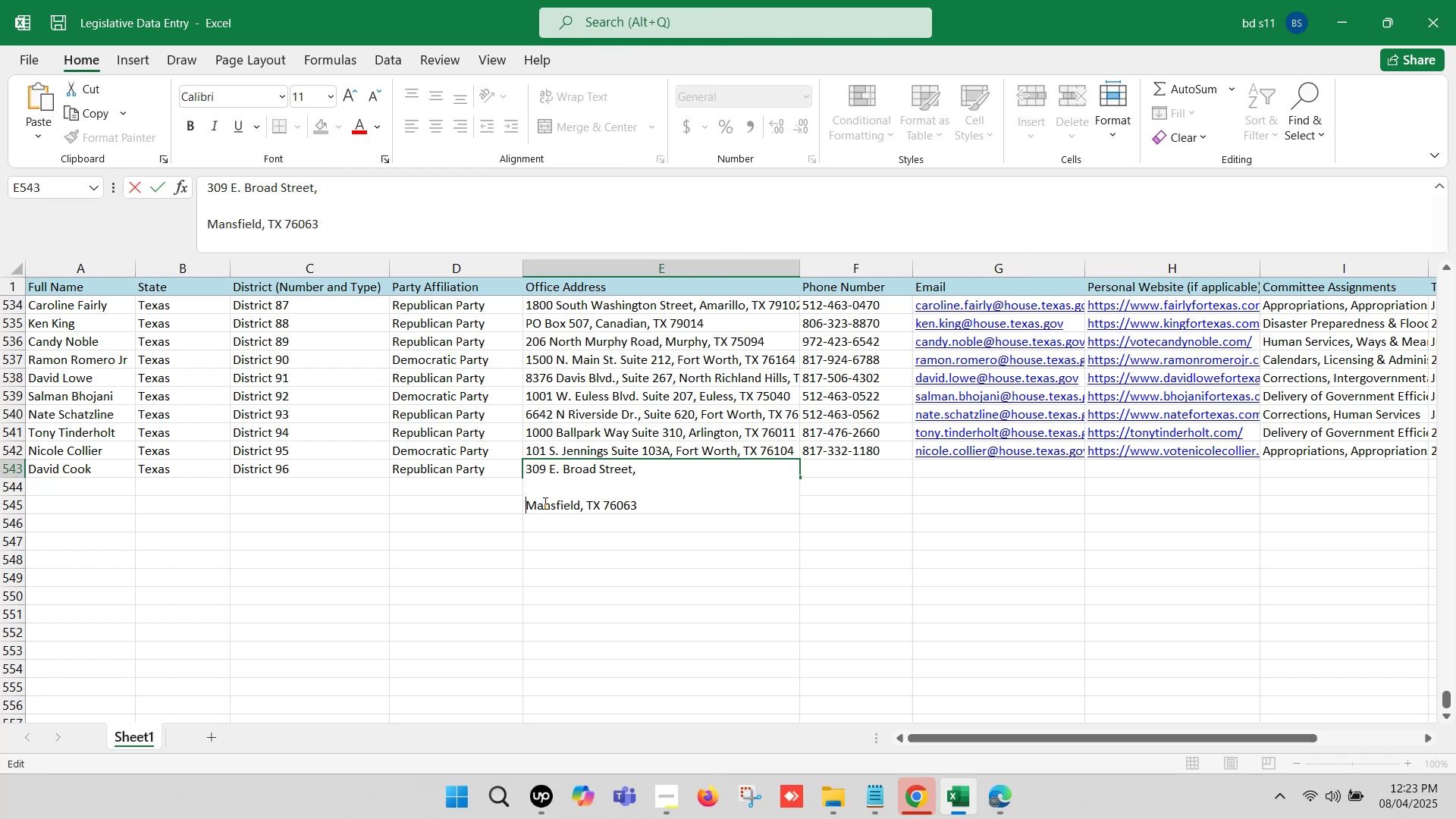 
key(Backspace)
 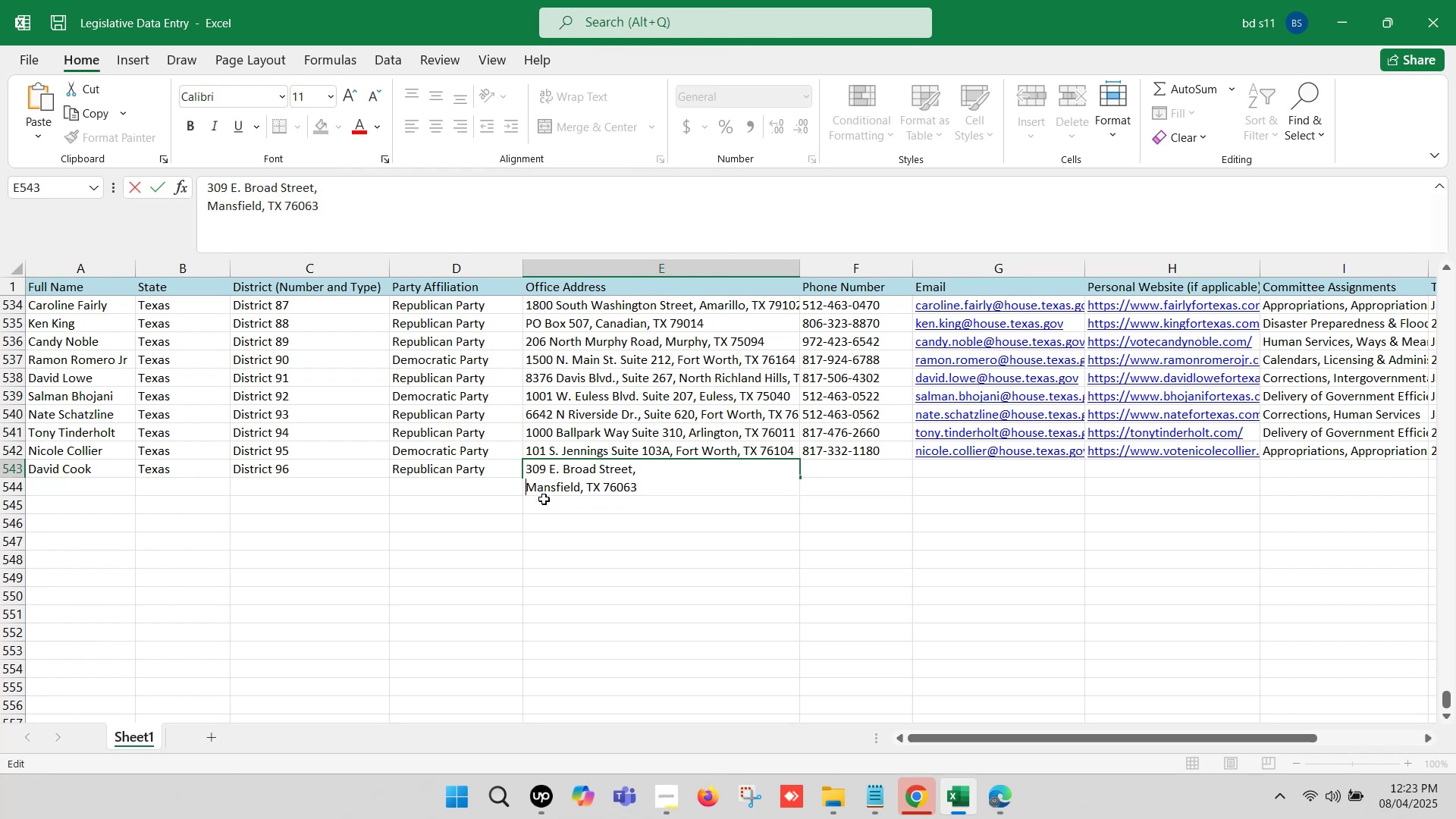 
key(Backspace)
 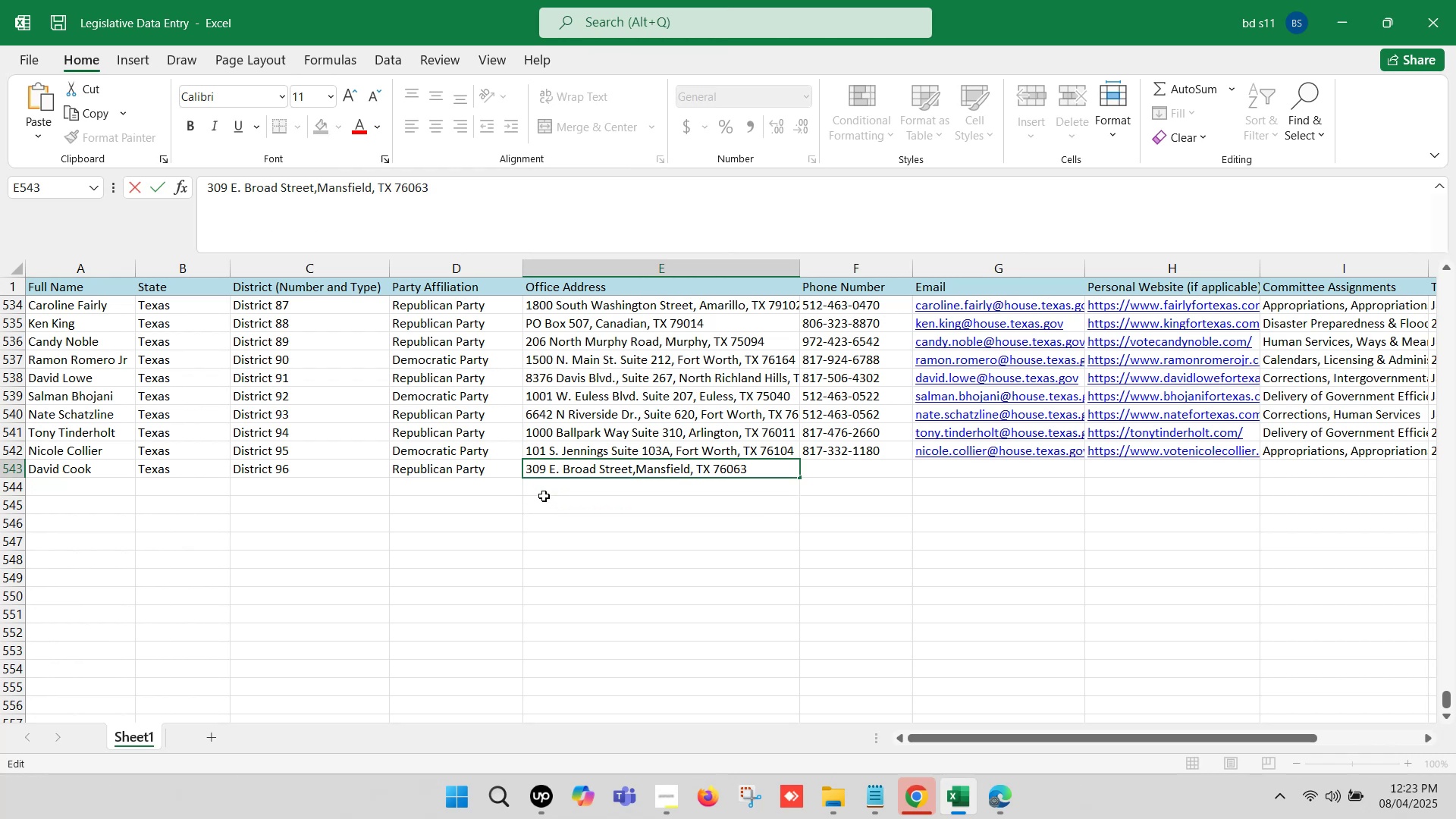 
key(Space)
 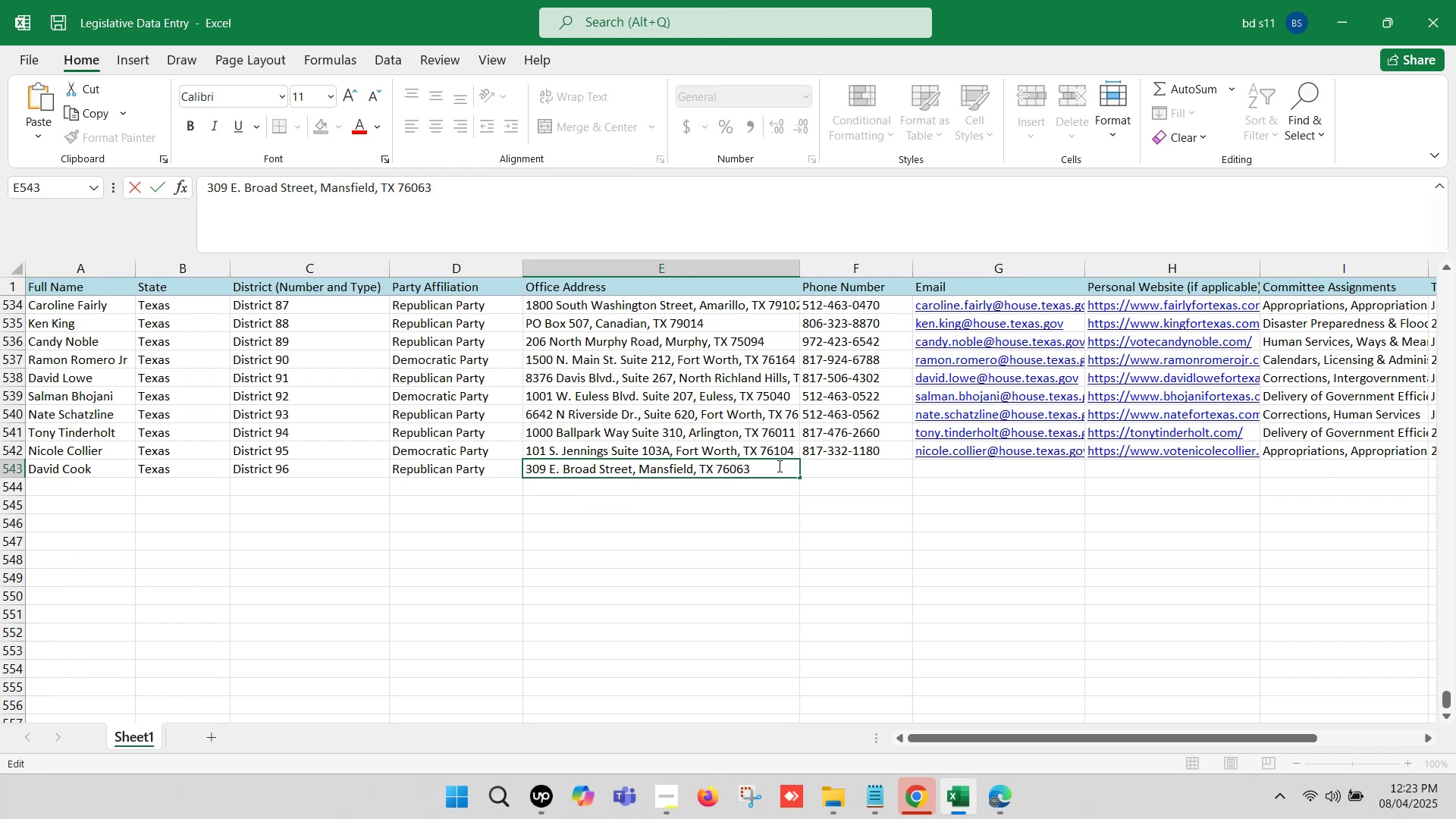 
double_click([779, 507])
 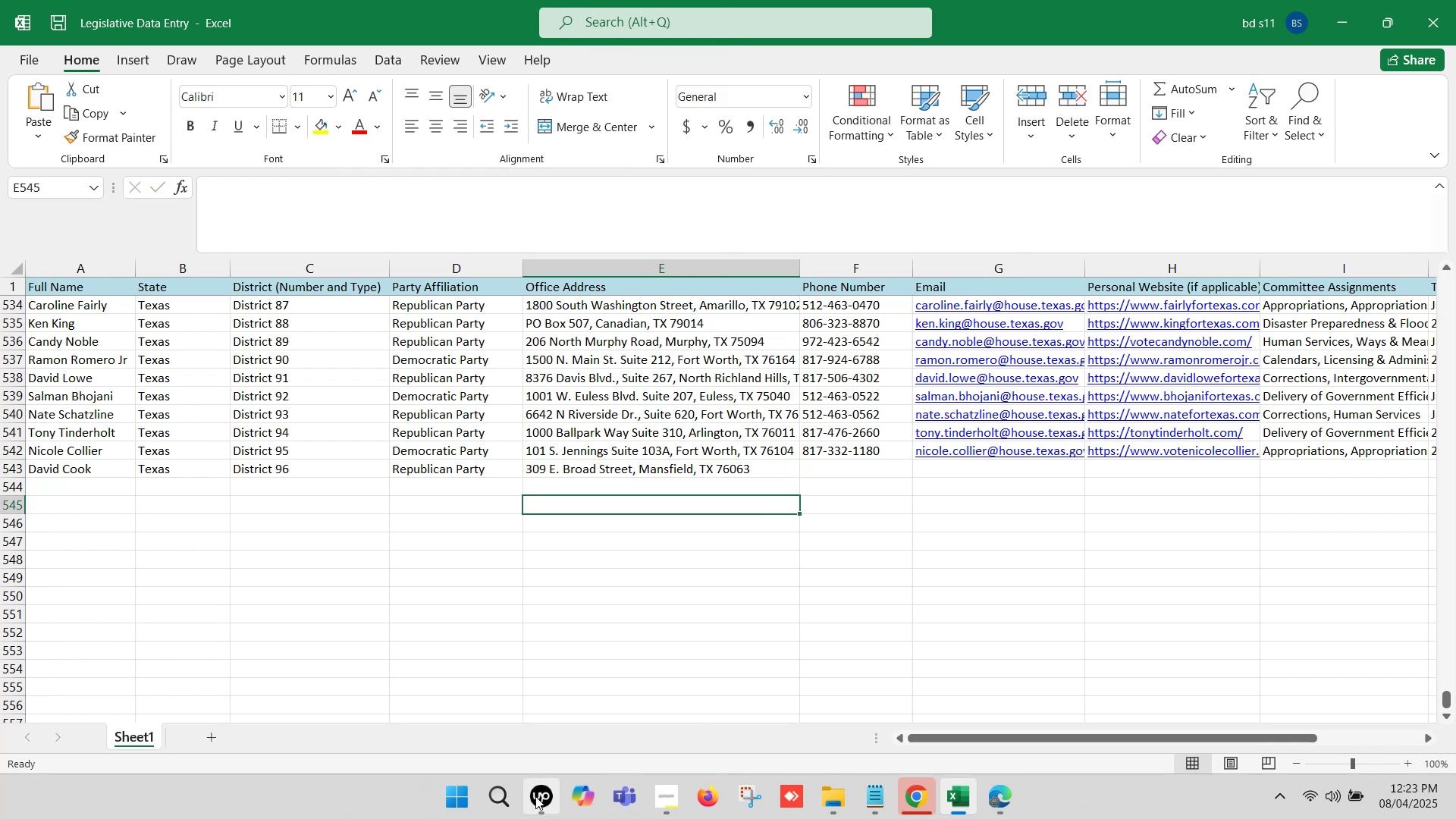 
left_click([534, 799])
 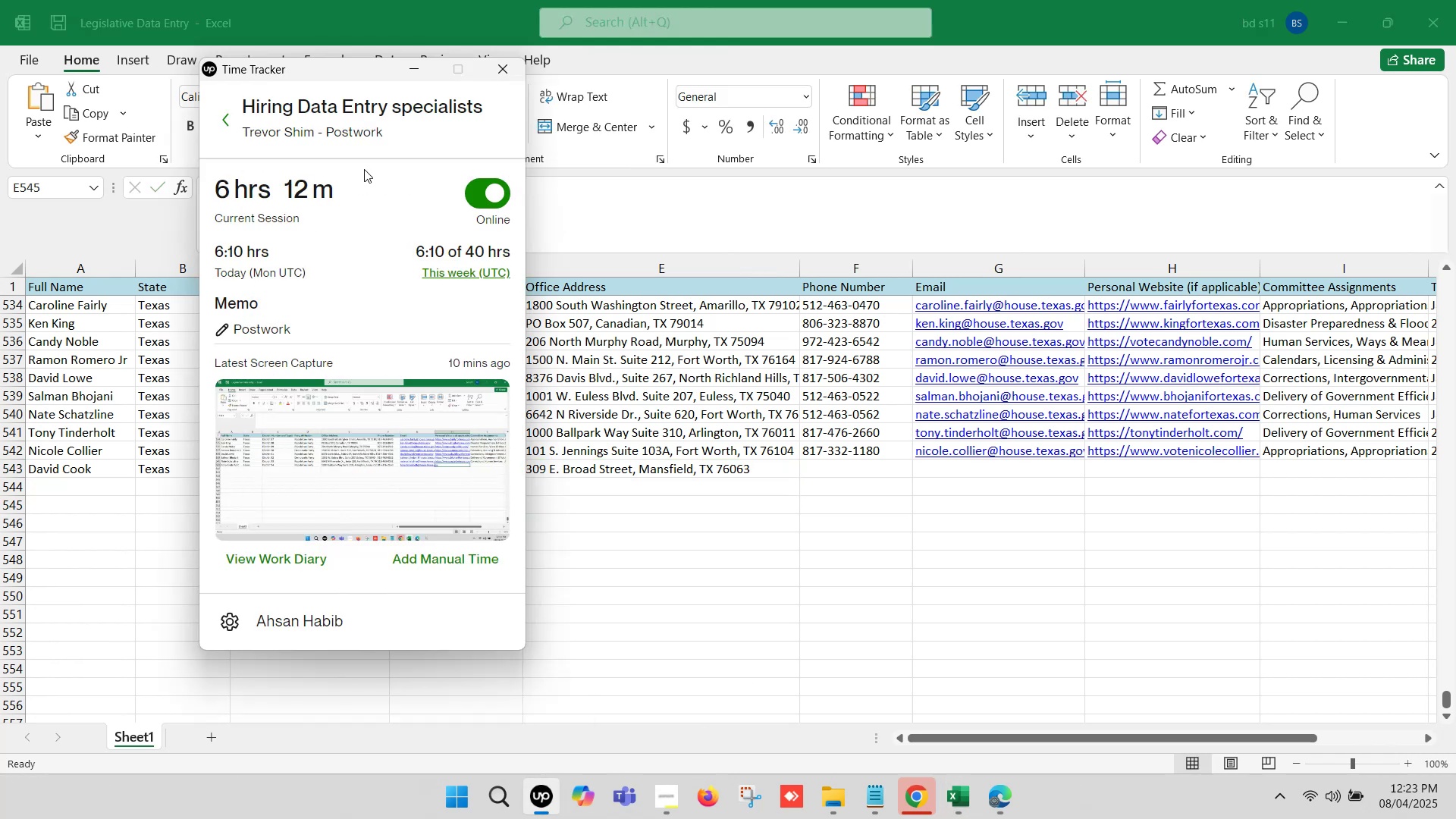 
left_click([413, 64])
 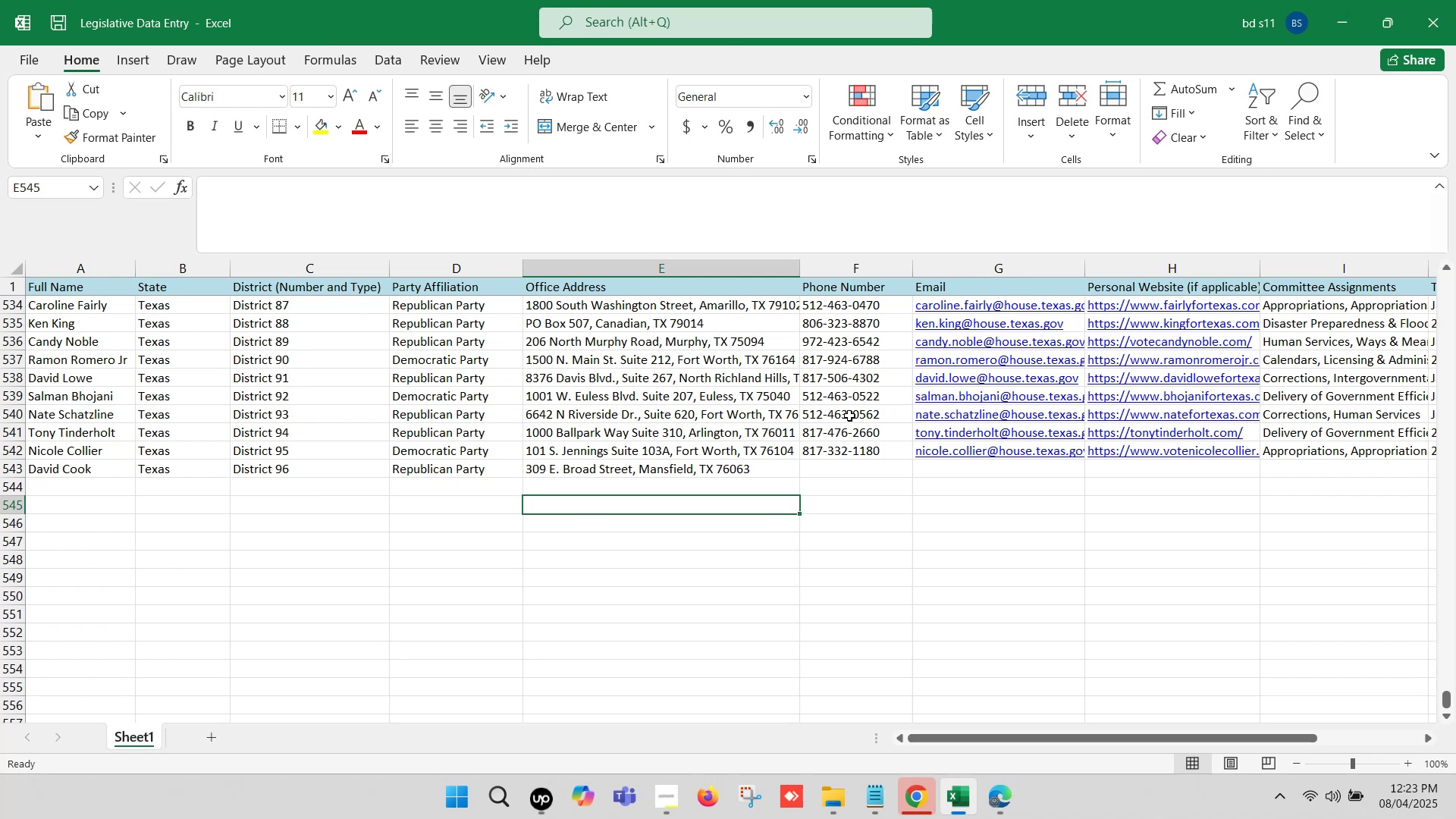 
left_click([818, 468])
 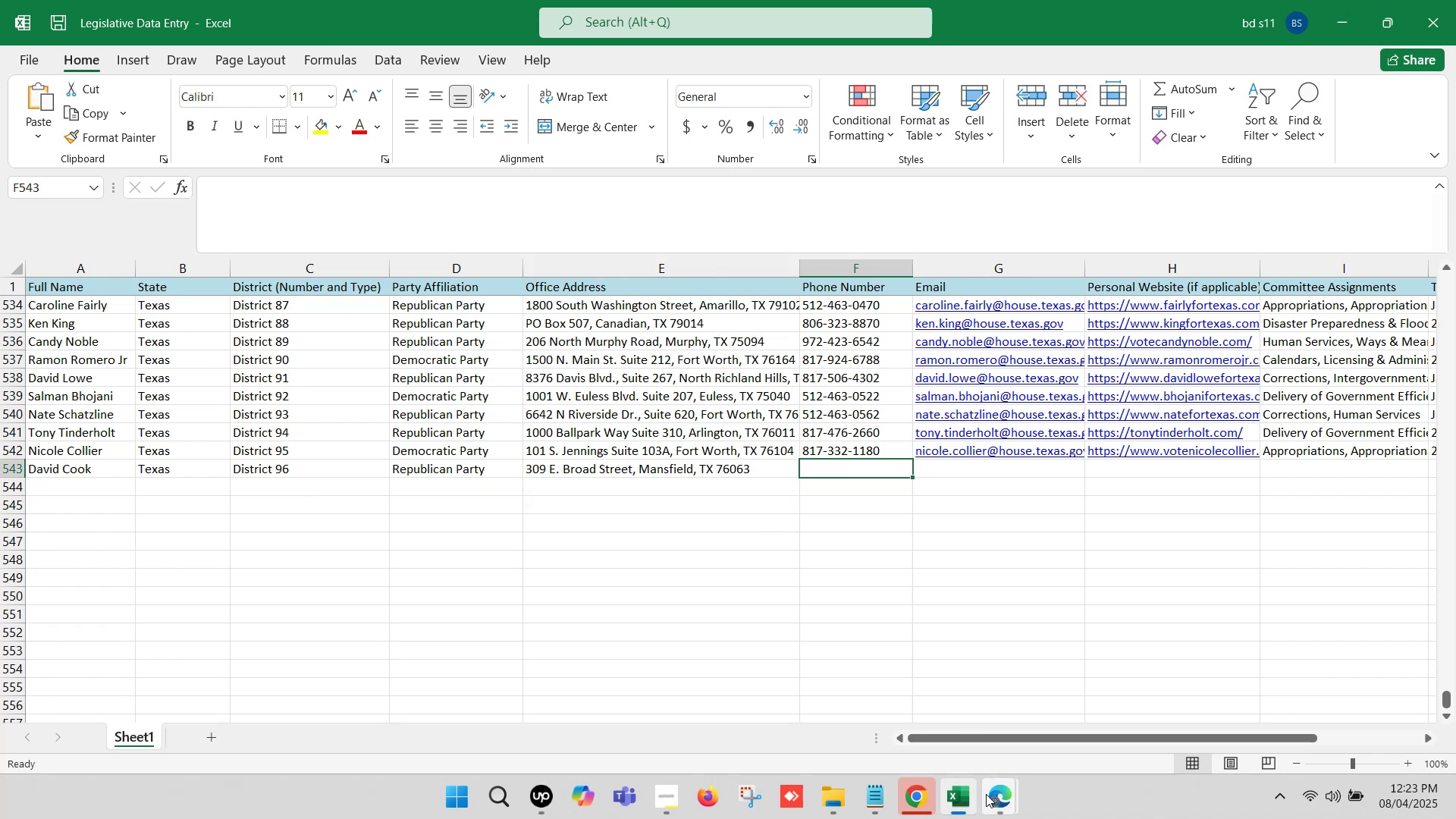 
left_click([999, 800])
 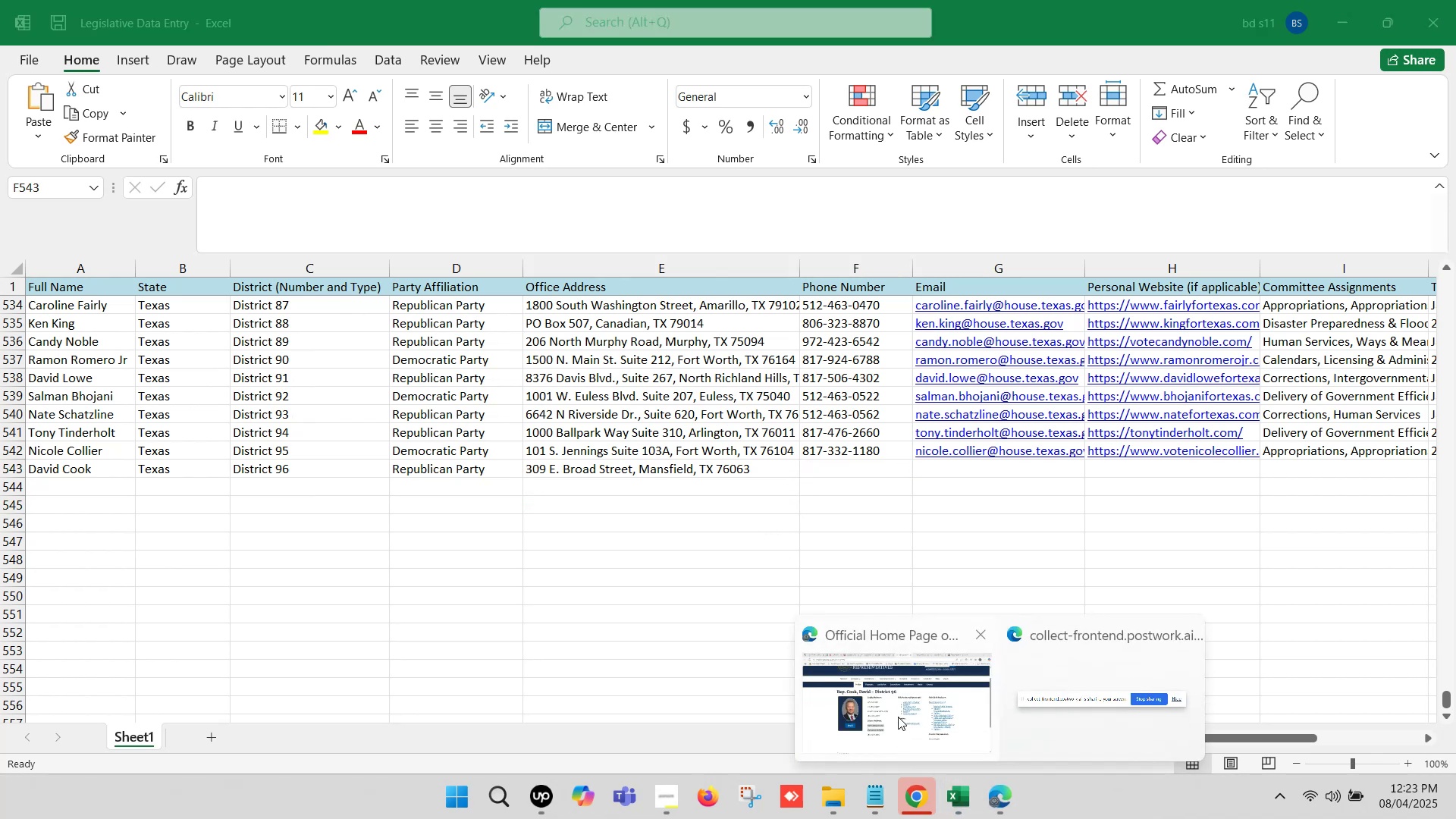 
left_click([884, 711])
 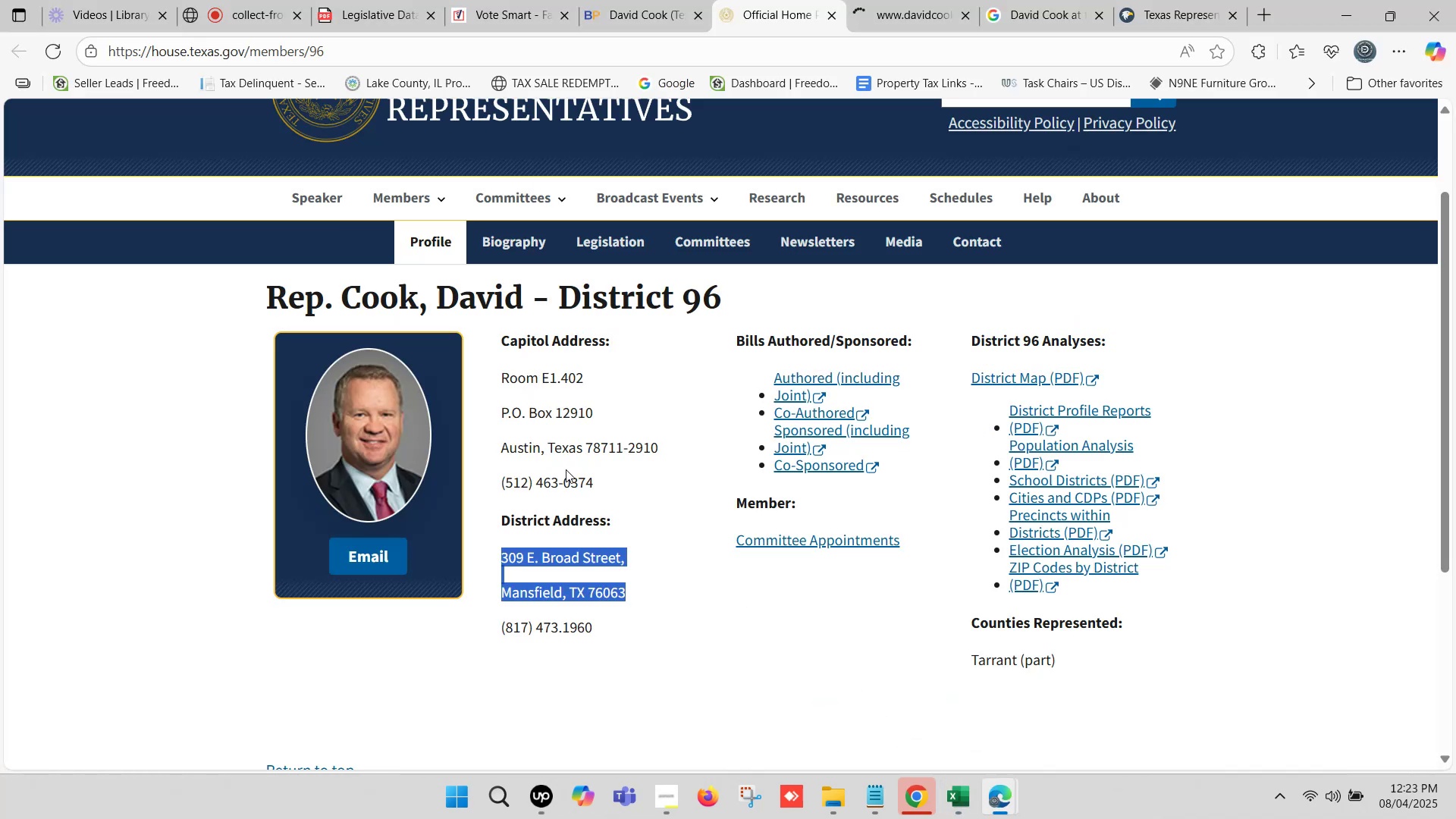 
scroll: coordinate [603, 522], scroll_direction: down, amount: 1.0
 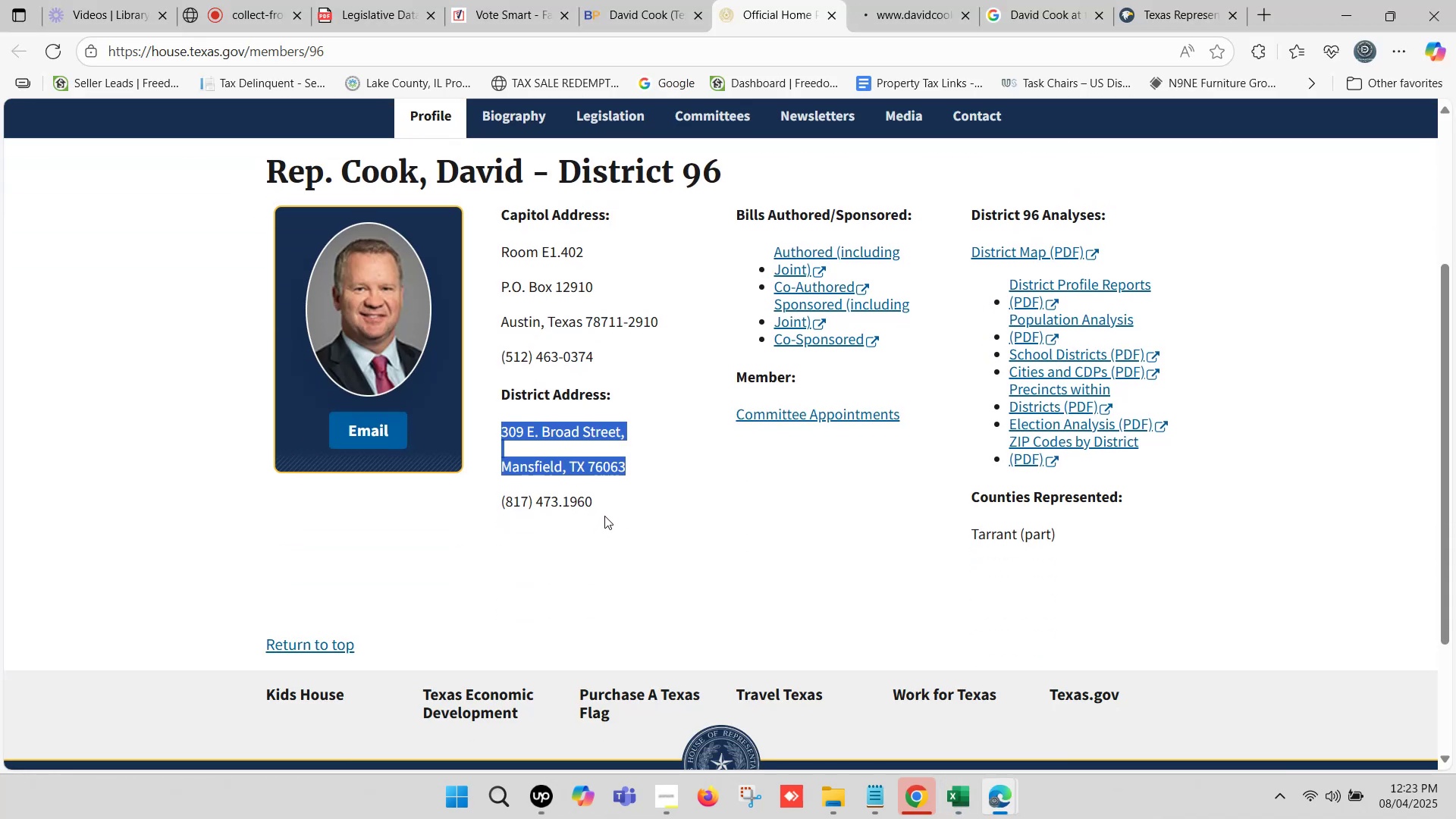 
left_click_drag(start_coordinate=[604, 507], to_coordinate=[509, 510])
 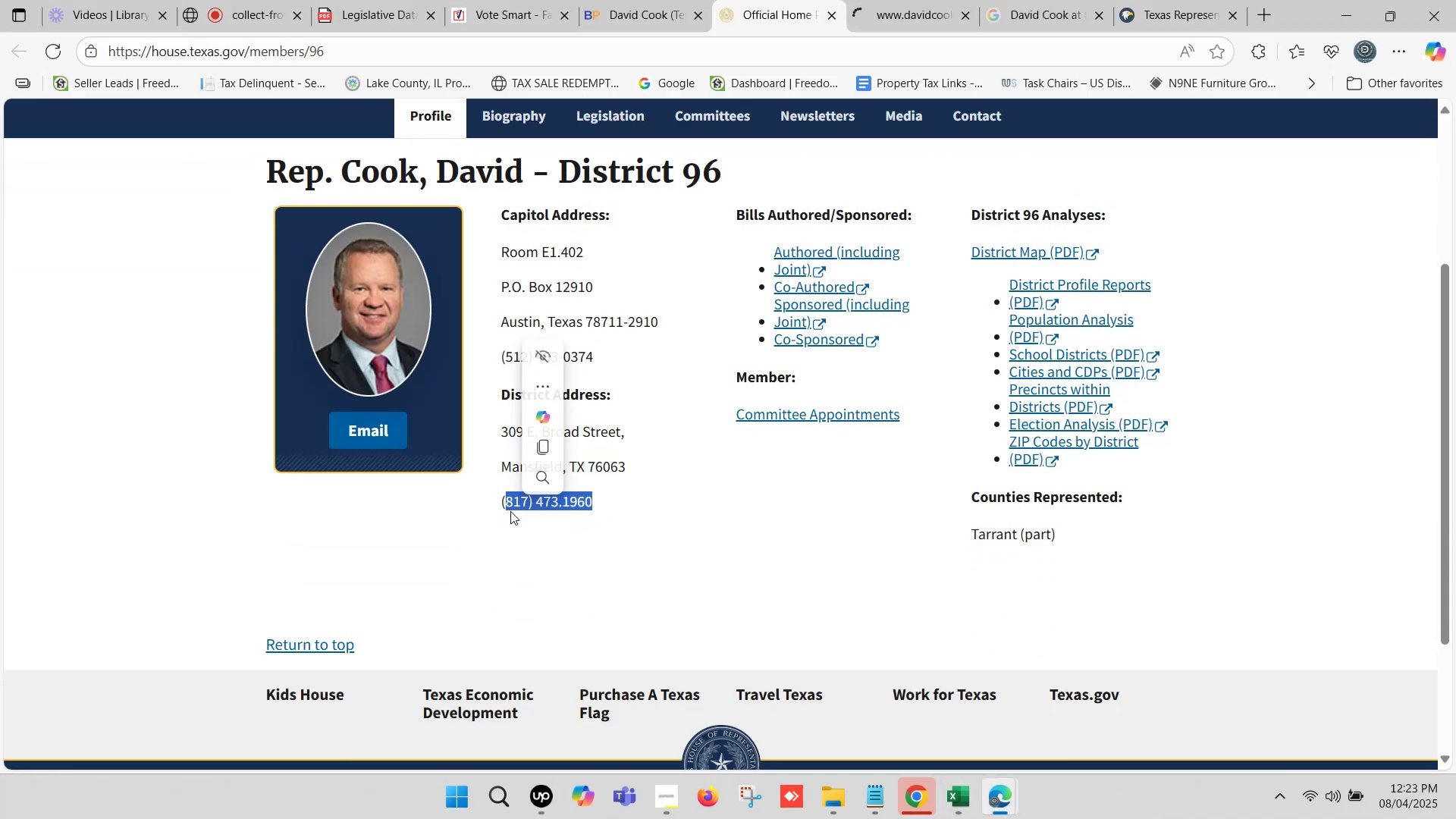 
key(Control+C)
 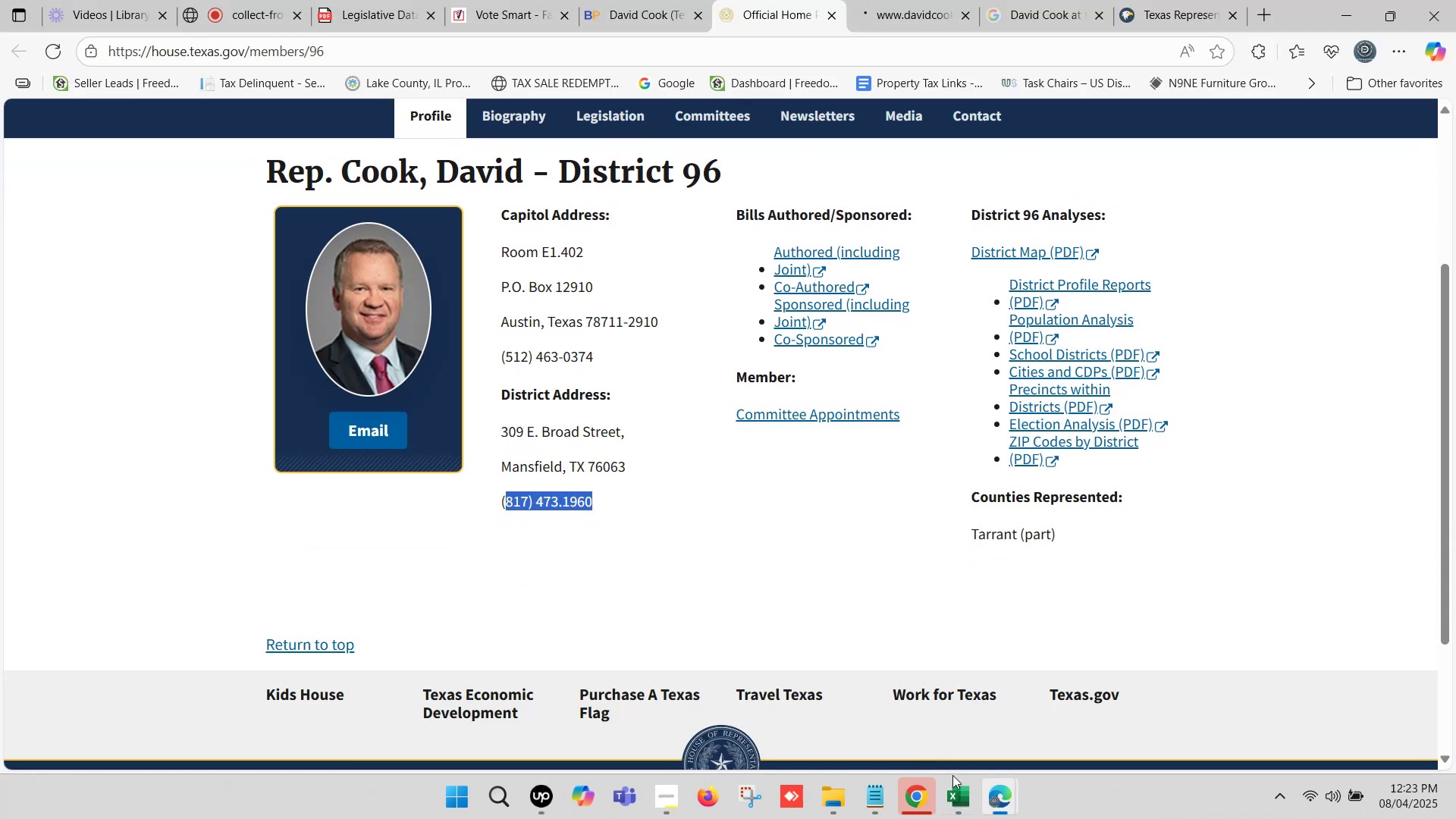 
left_click([962, 793])
 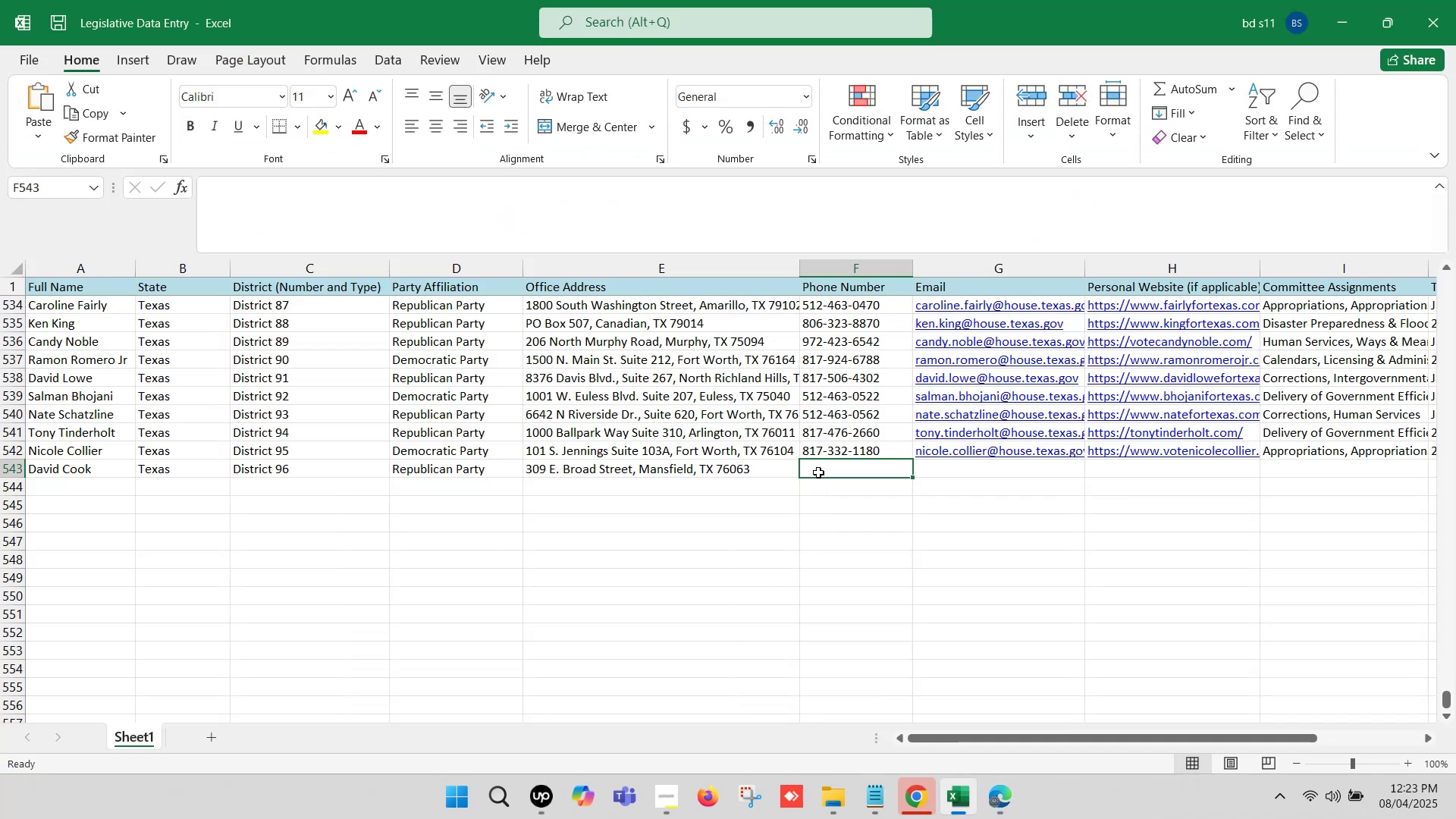 
double_click([818, 470])
 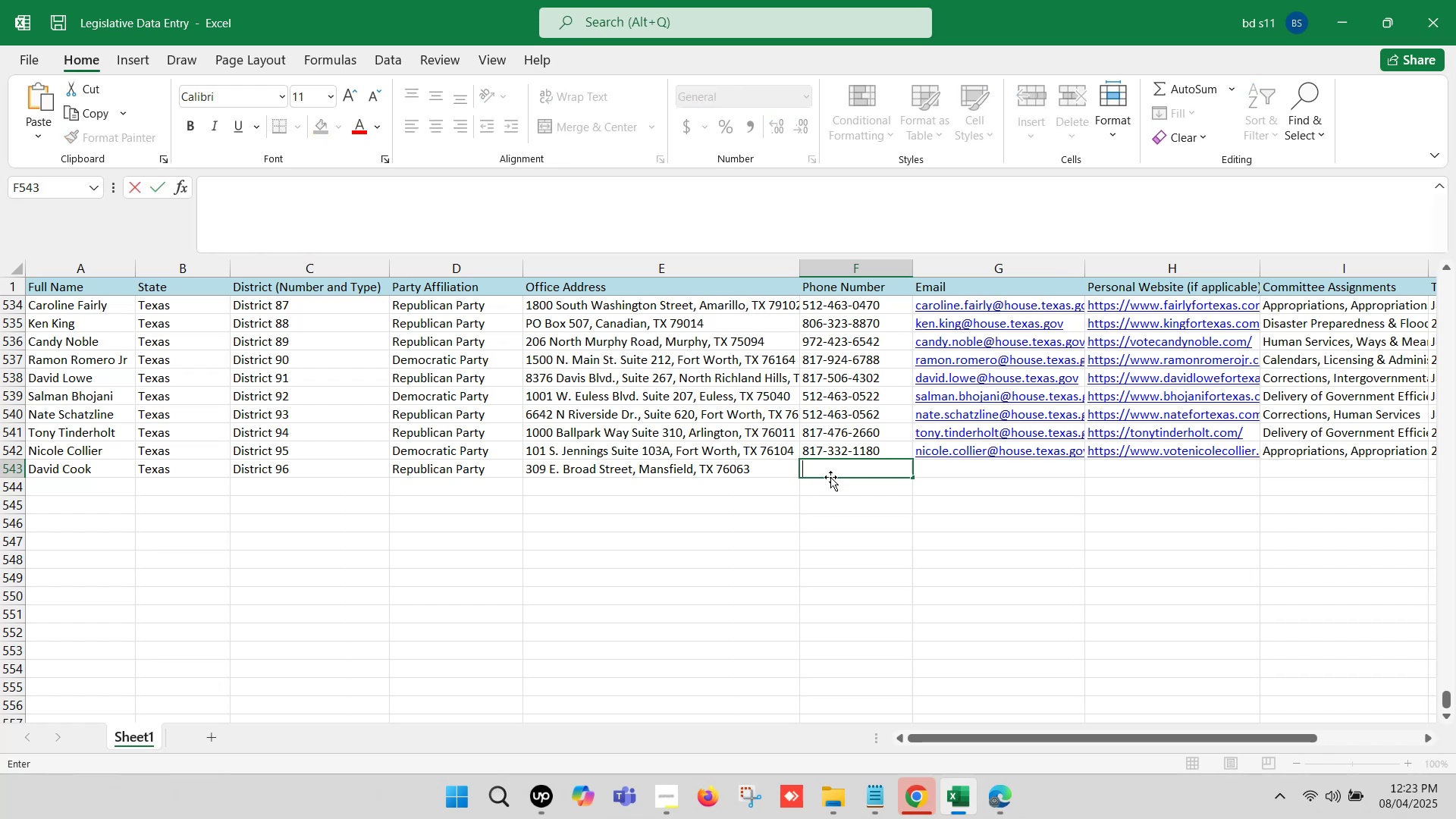 
key(Control+ControlLeft)
 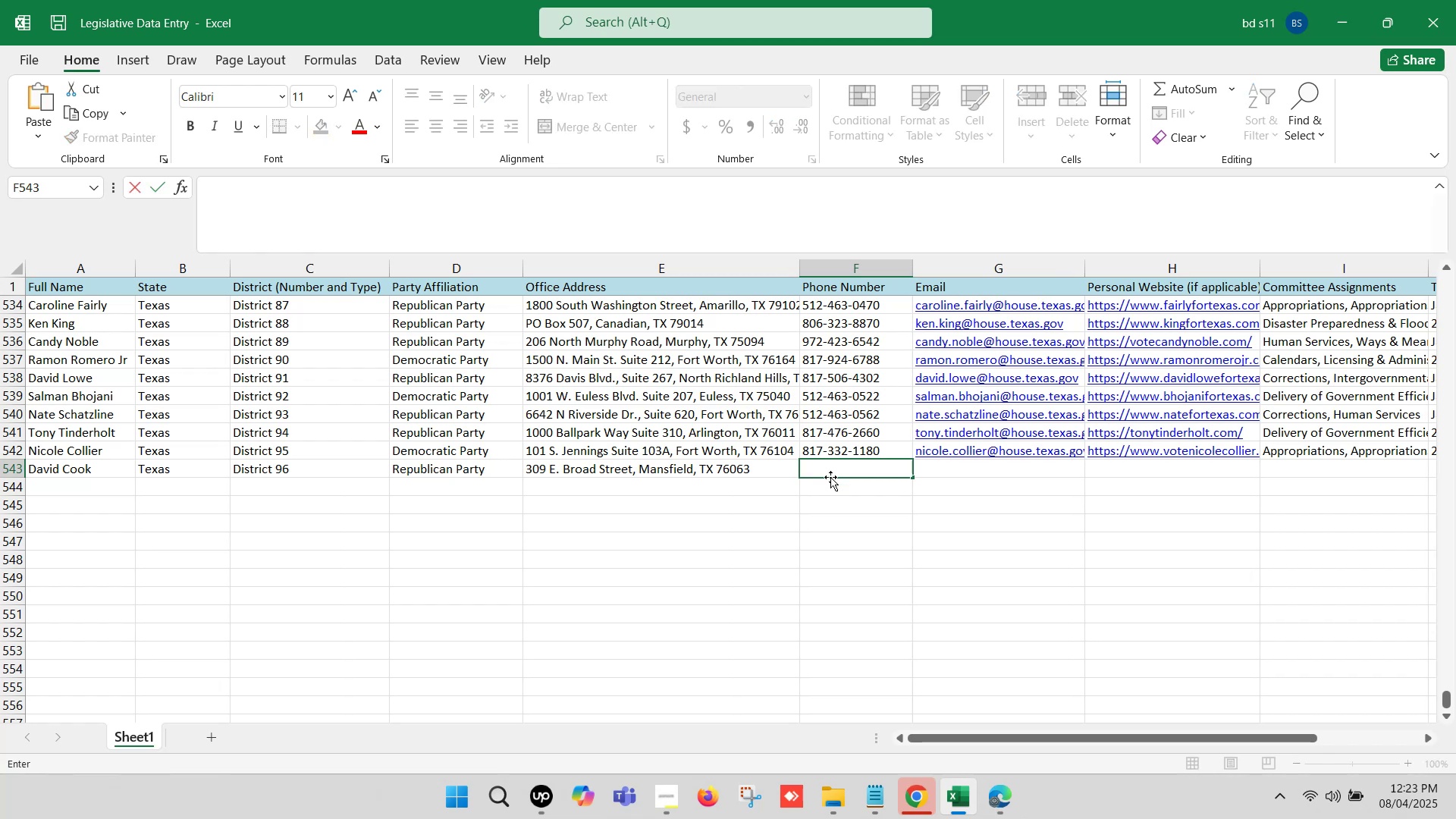 
key(Control+V)
 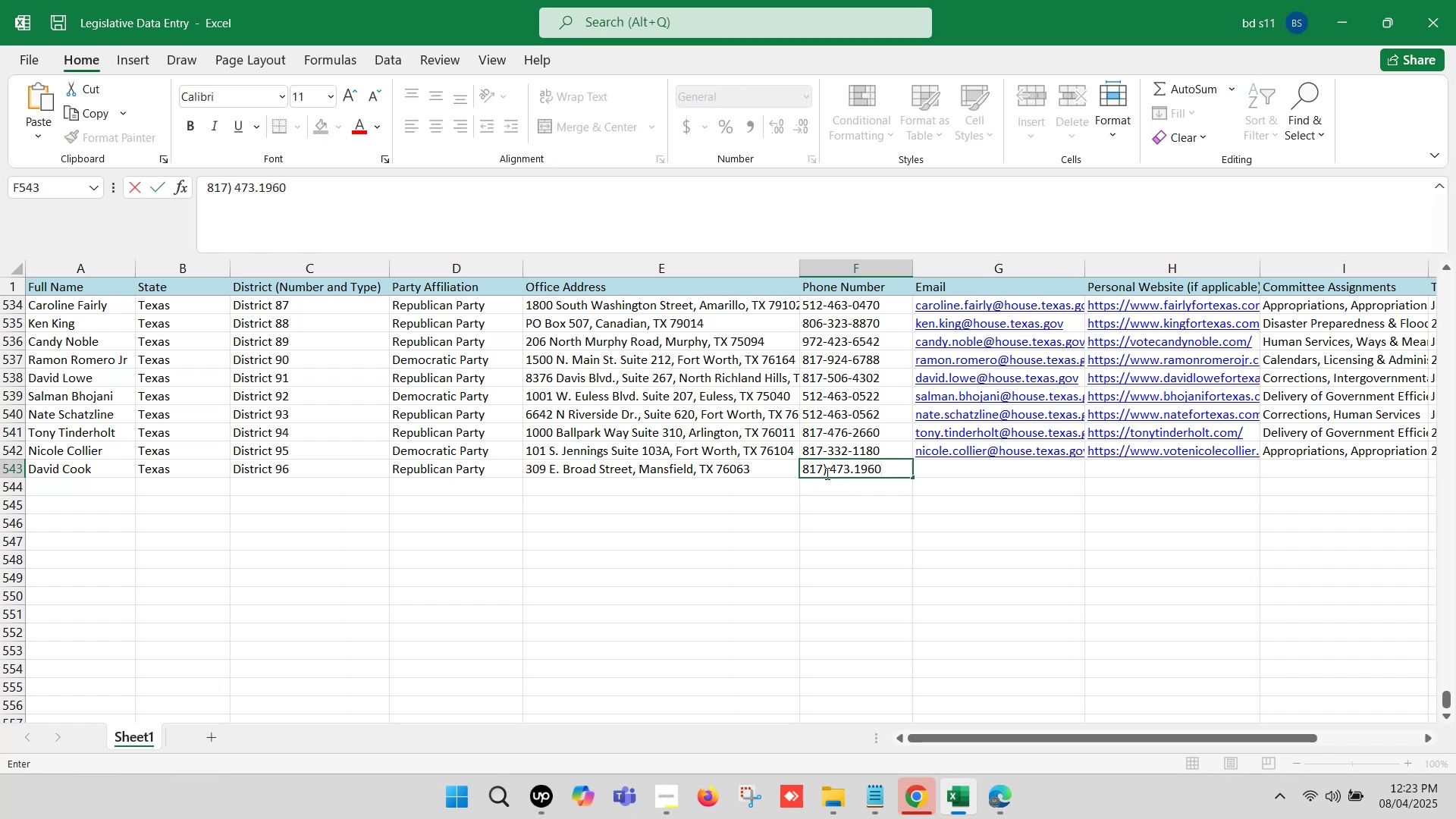 
left_click([826, 469])
 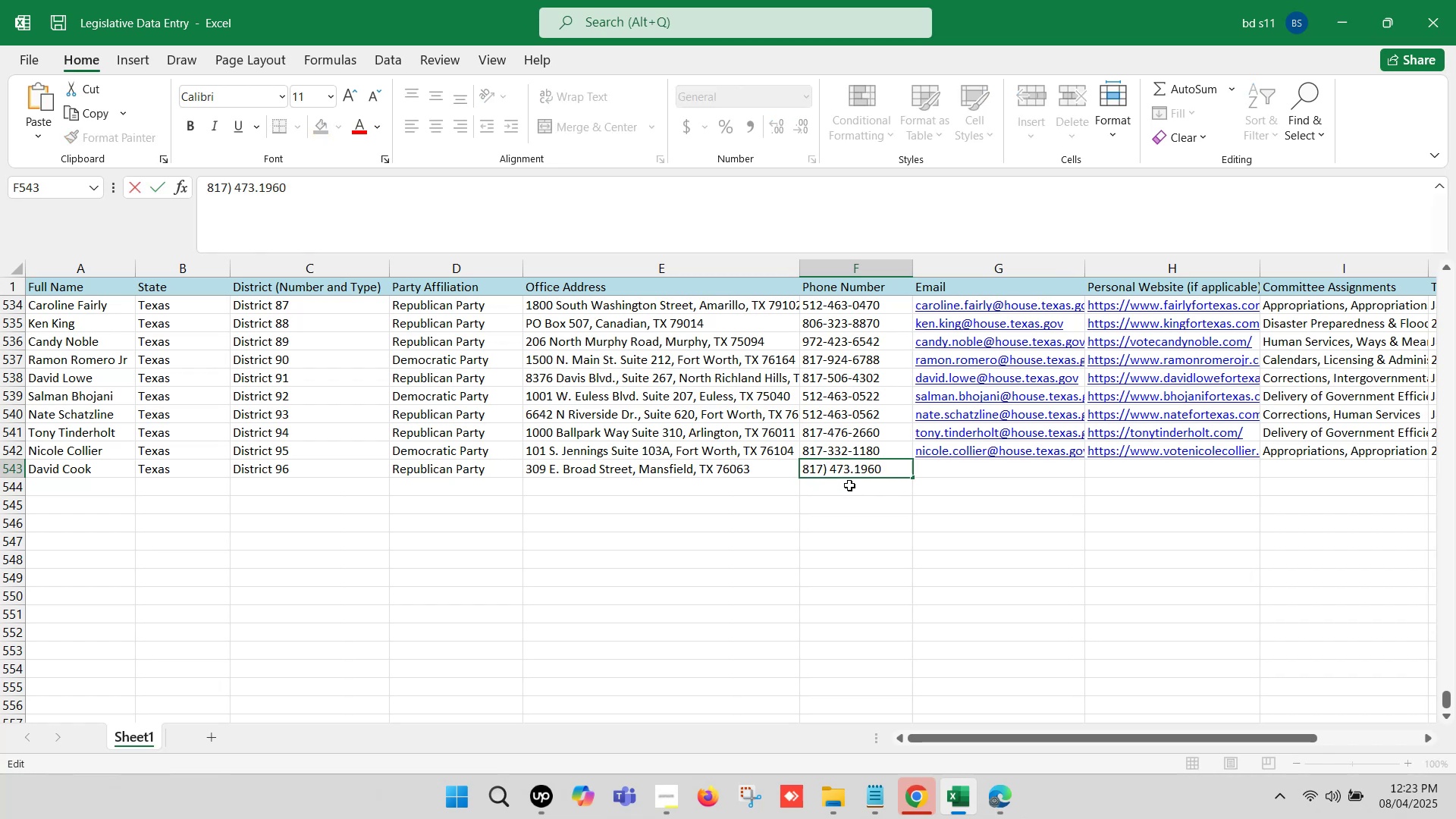 
key(Backspace)
 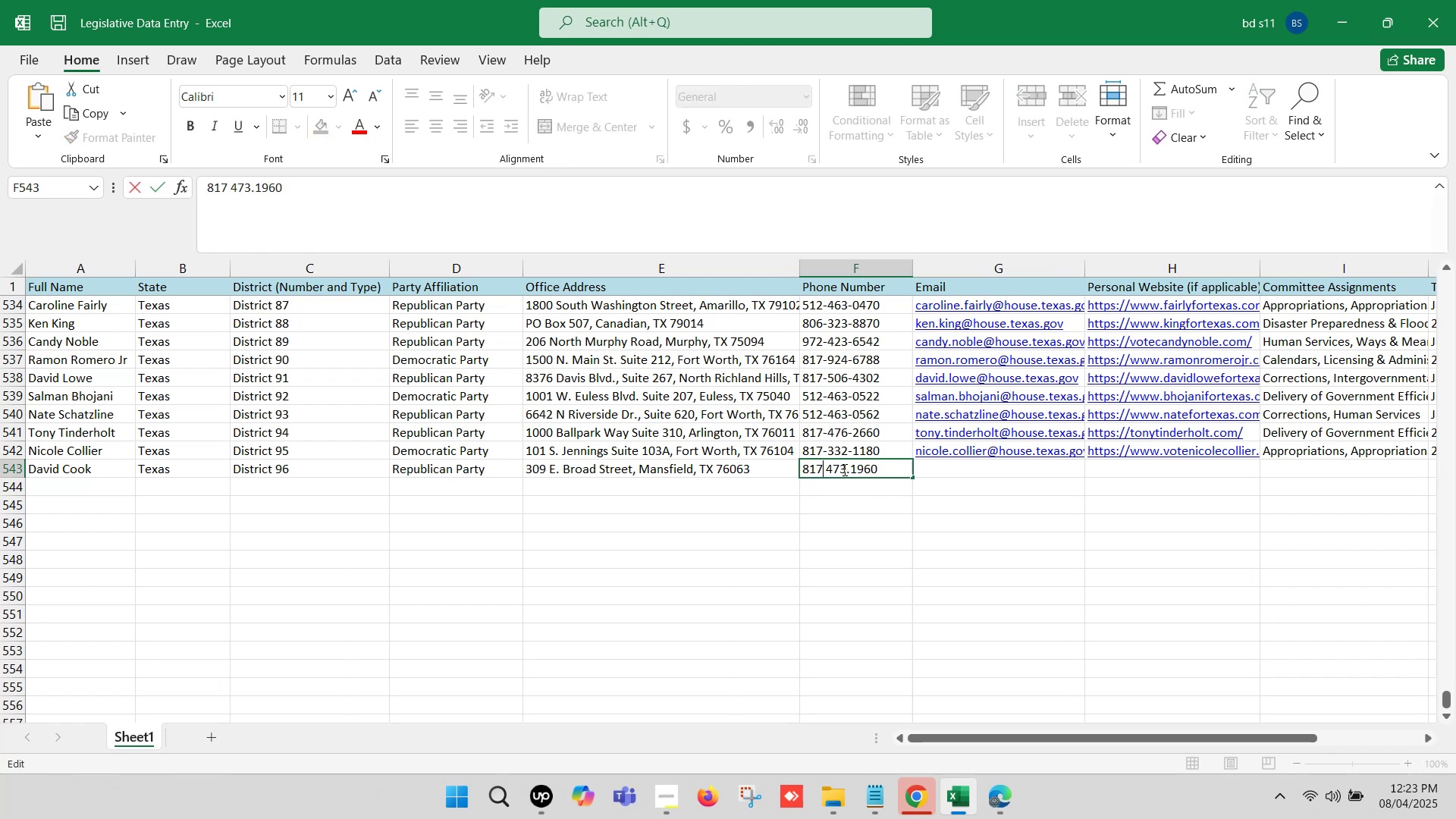 
key(Delete)
 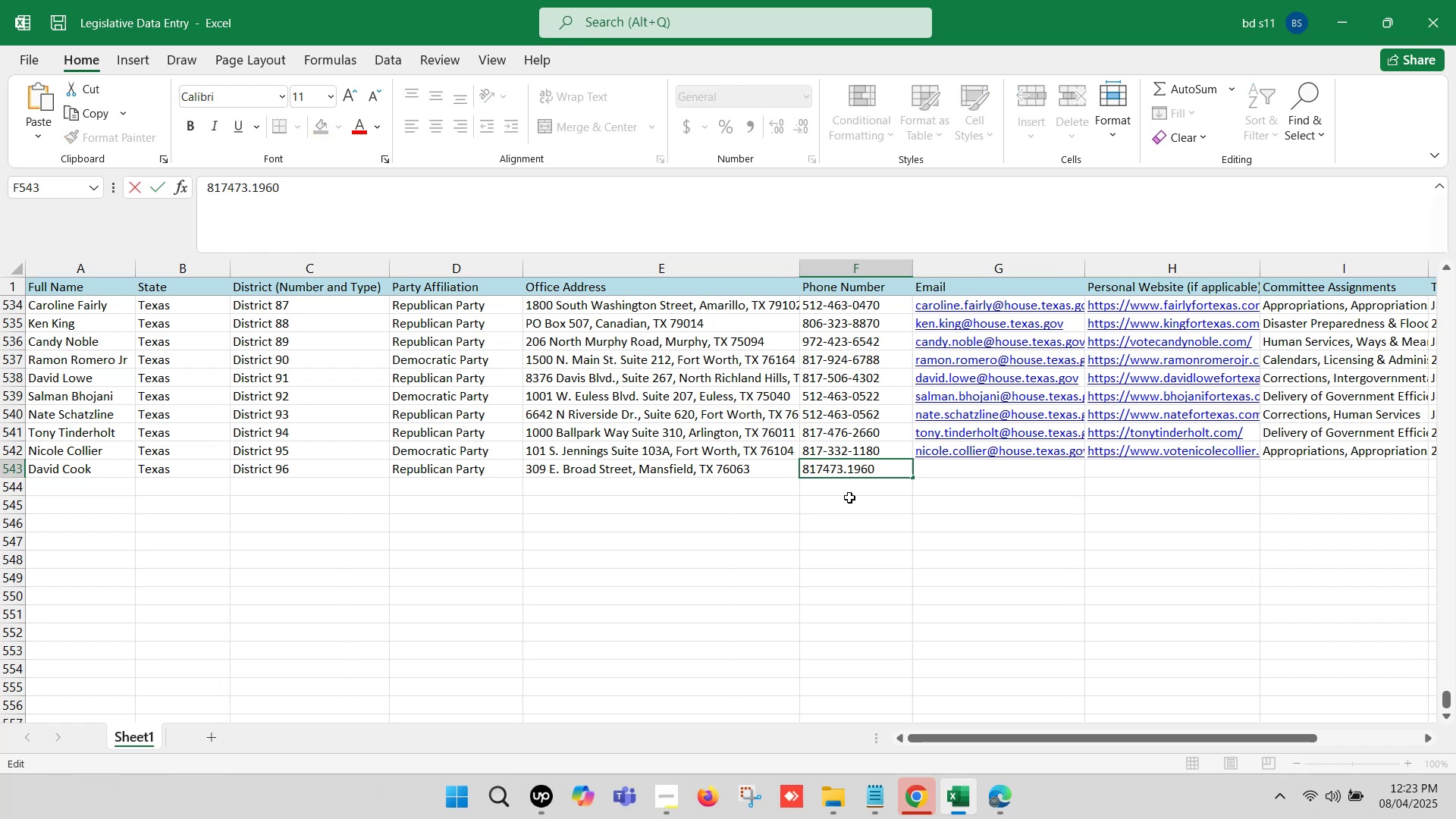 
key(Minus)
 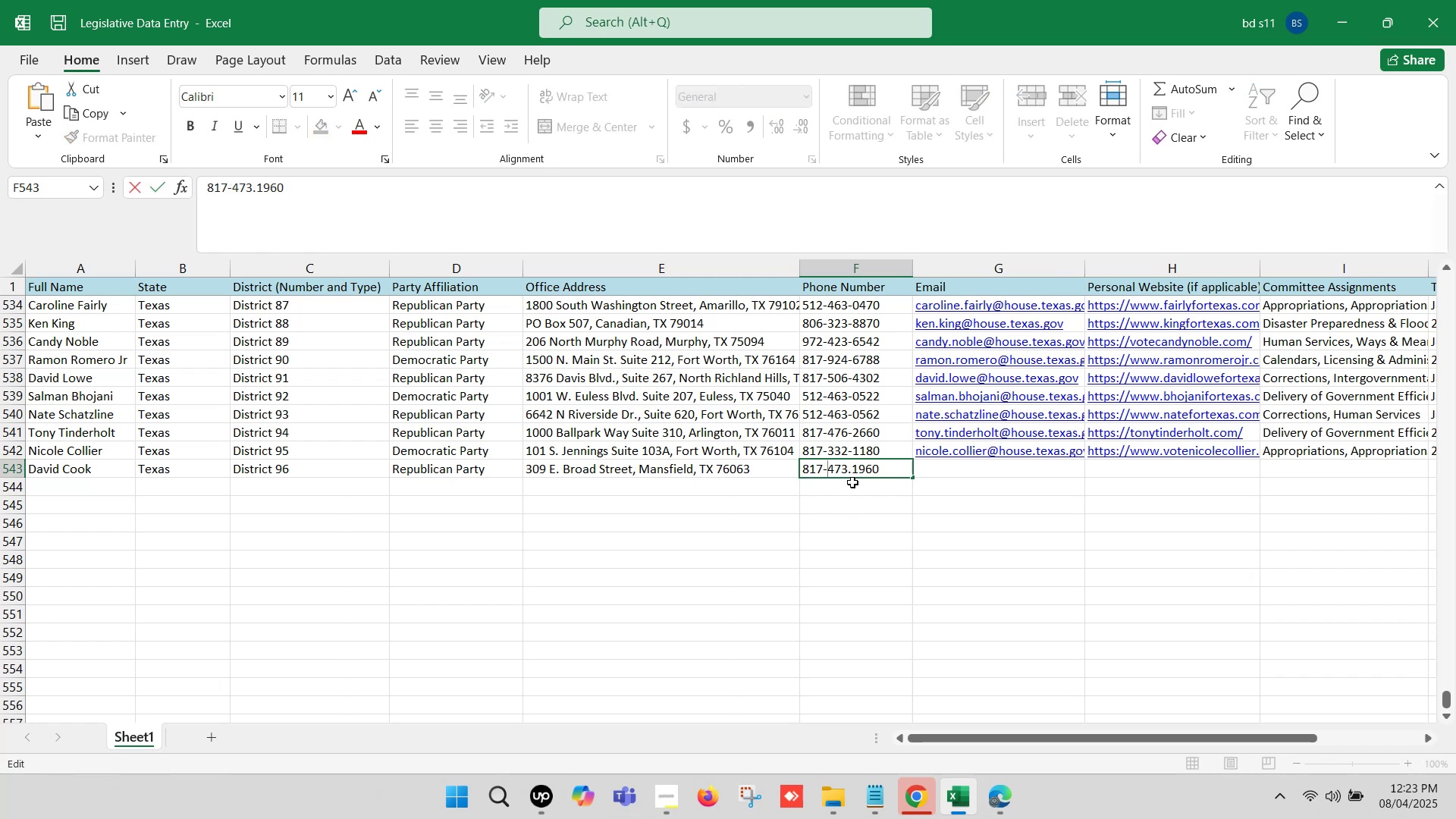 
left_click([851, 469])
 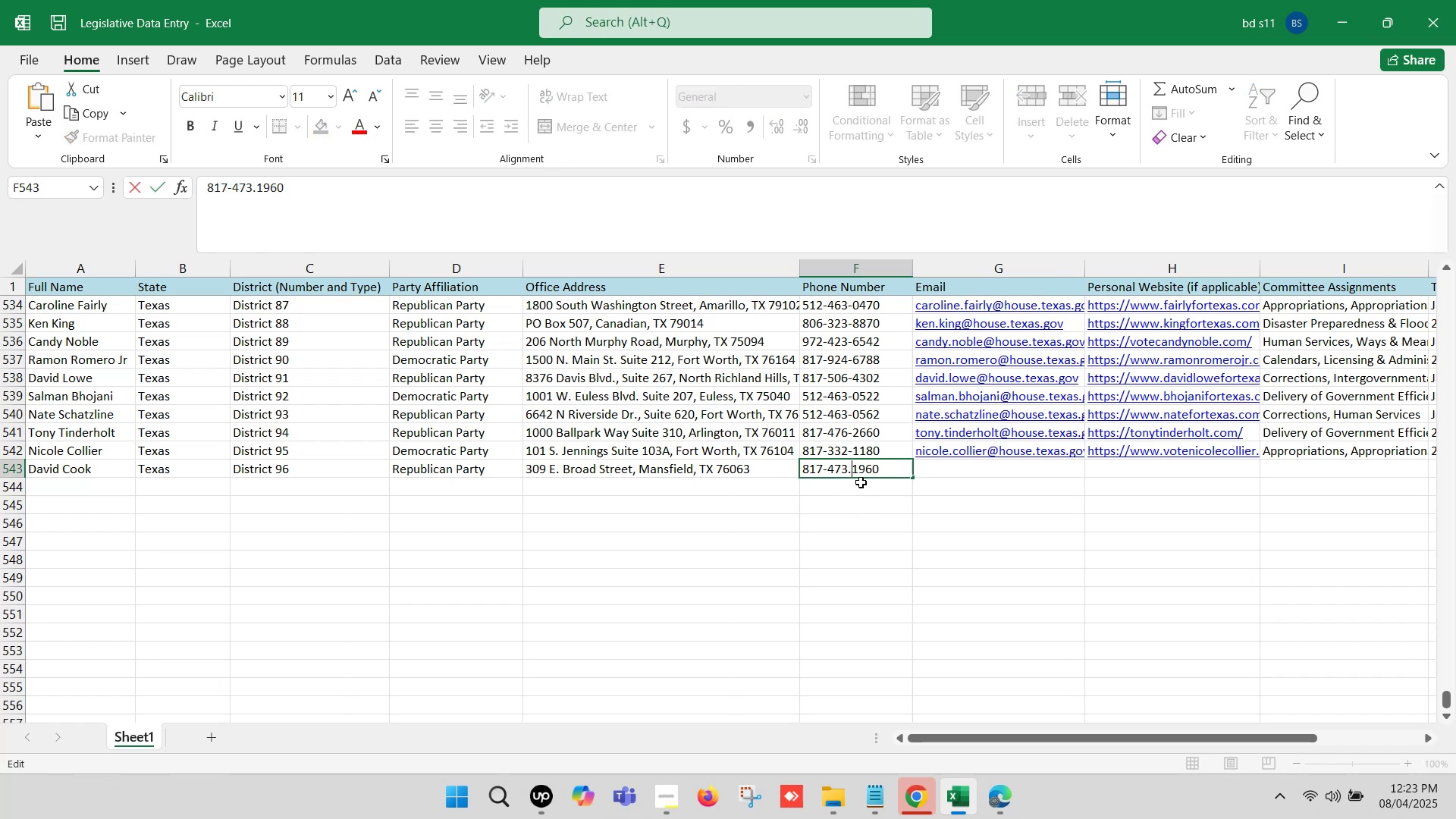 
key(Backspace)
 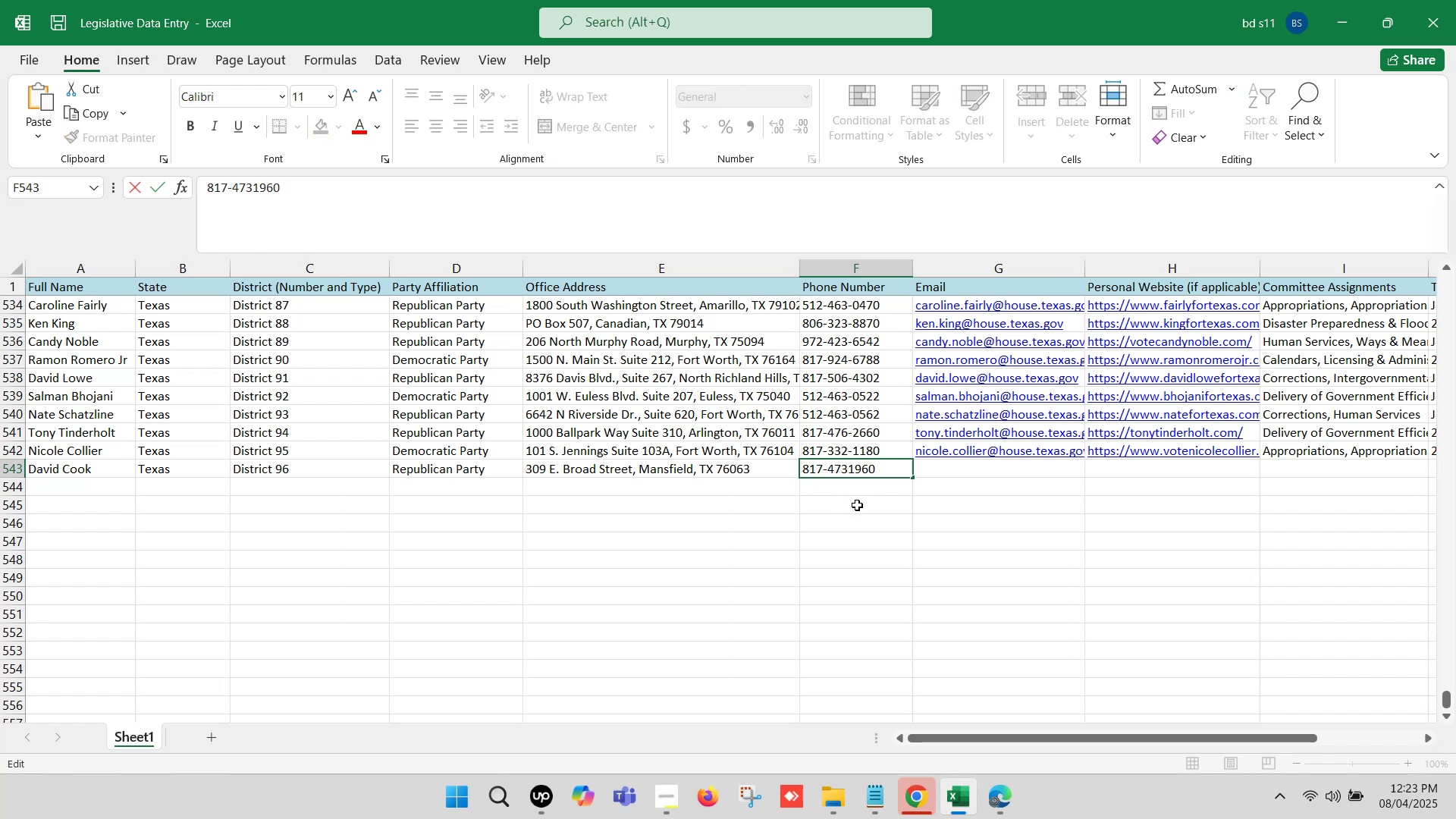 
key(Minus)
 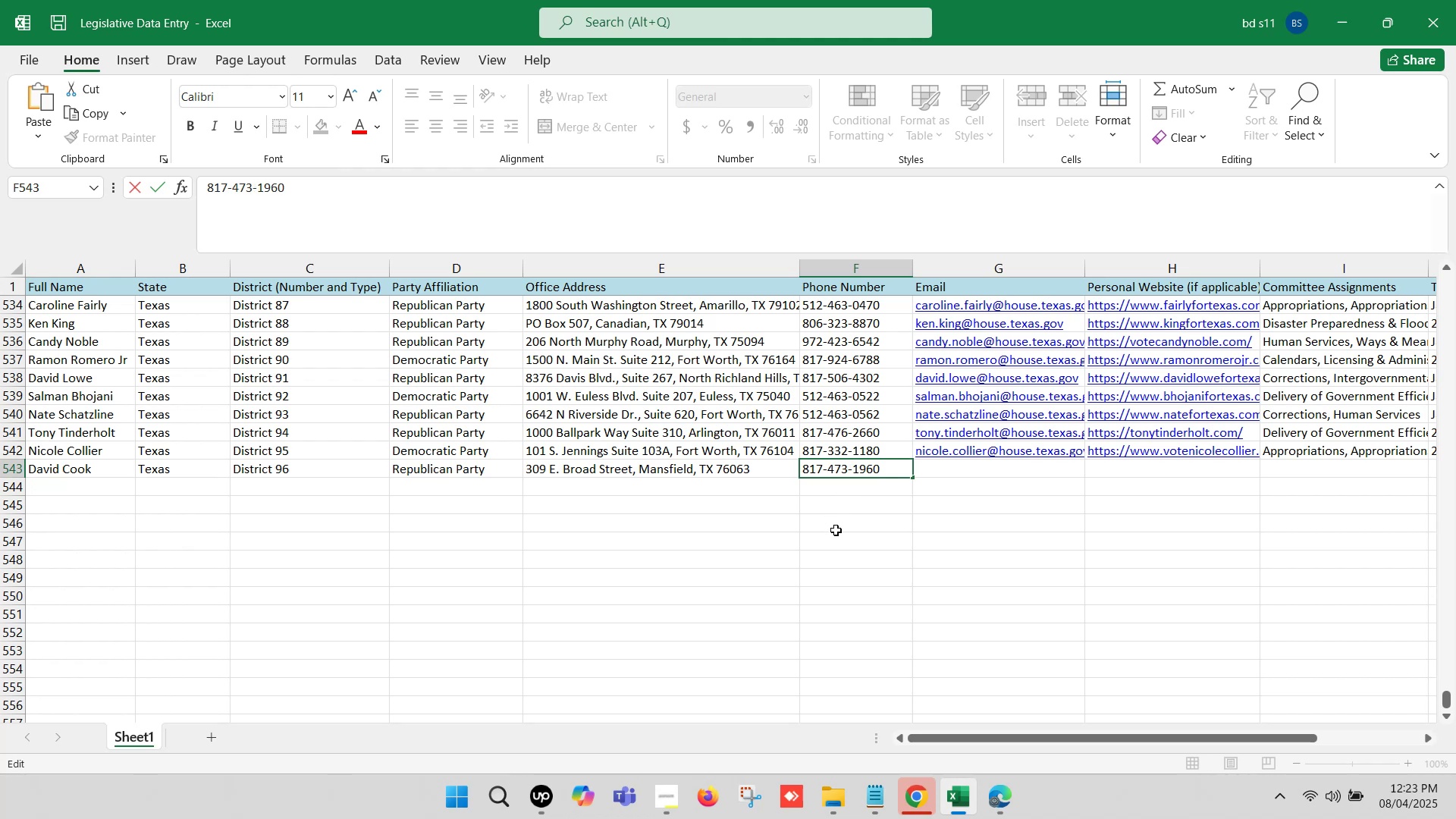 
left_click([847, 530])
 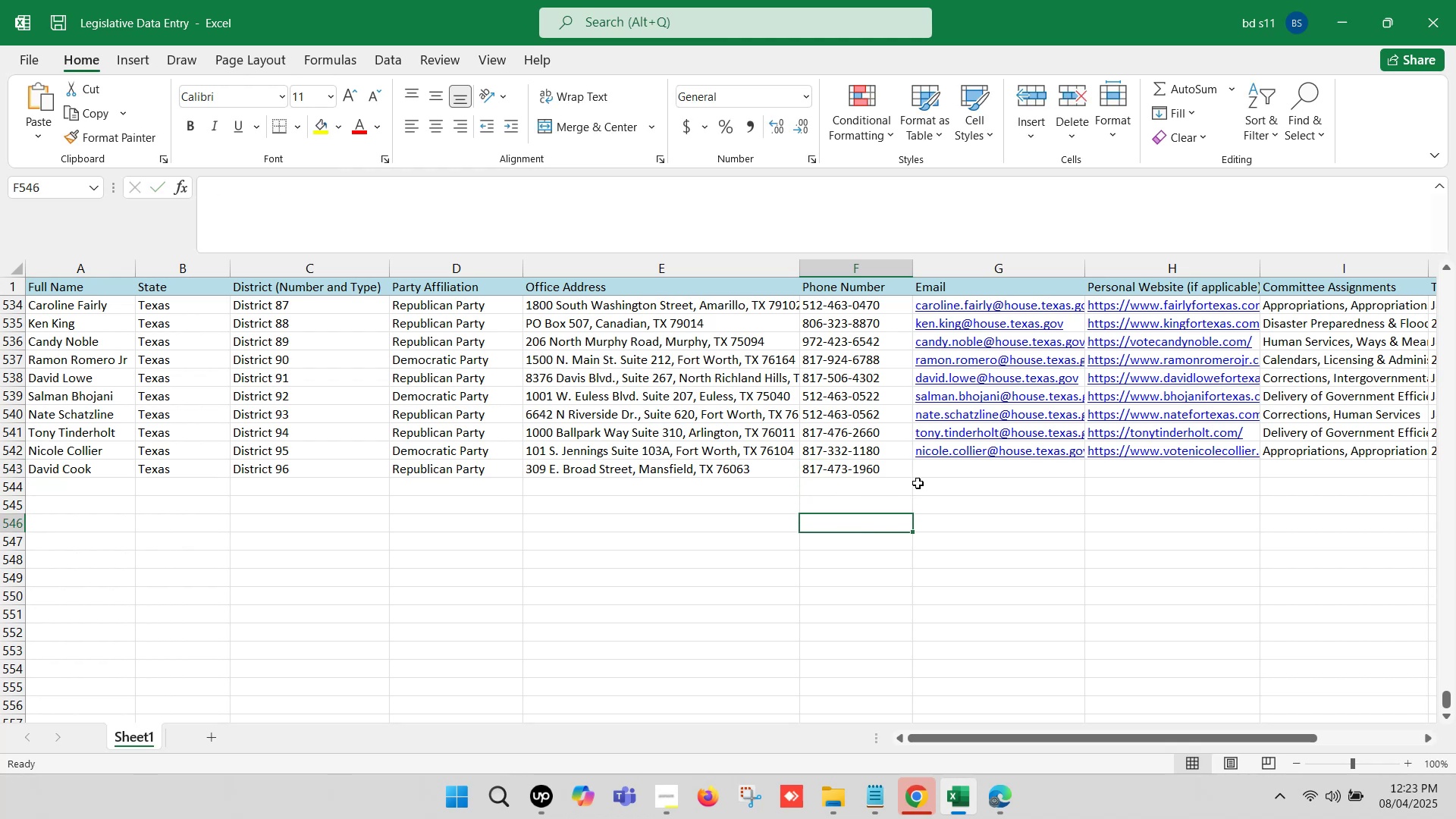 
left_click([923, 472])
 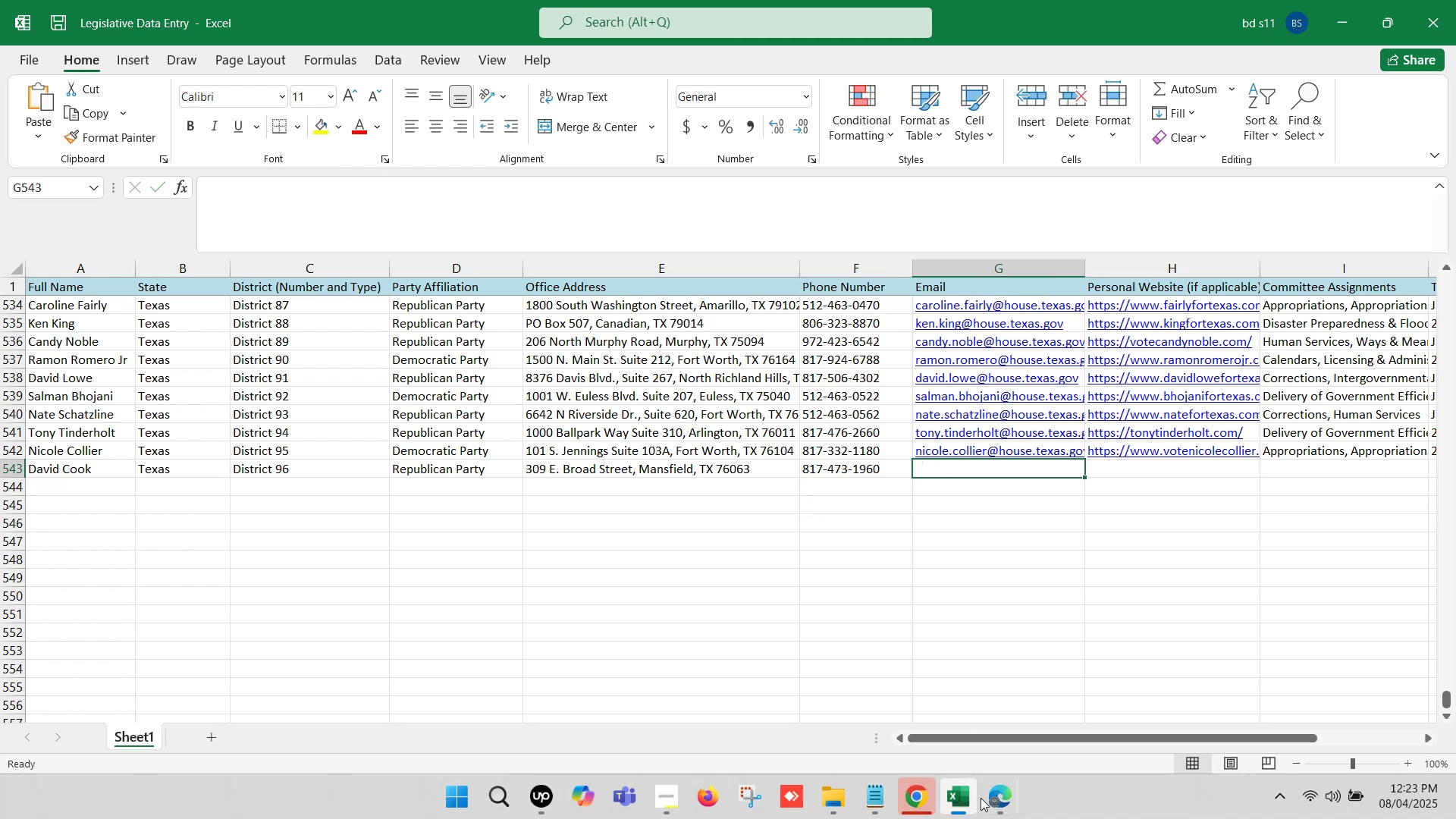 
left_click([993, 799])
 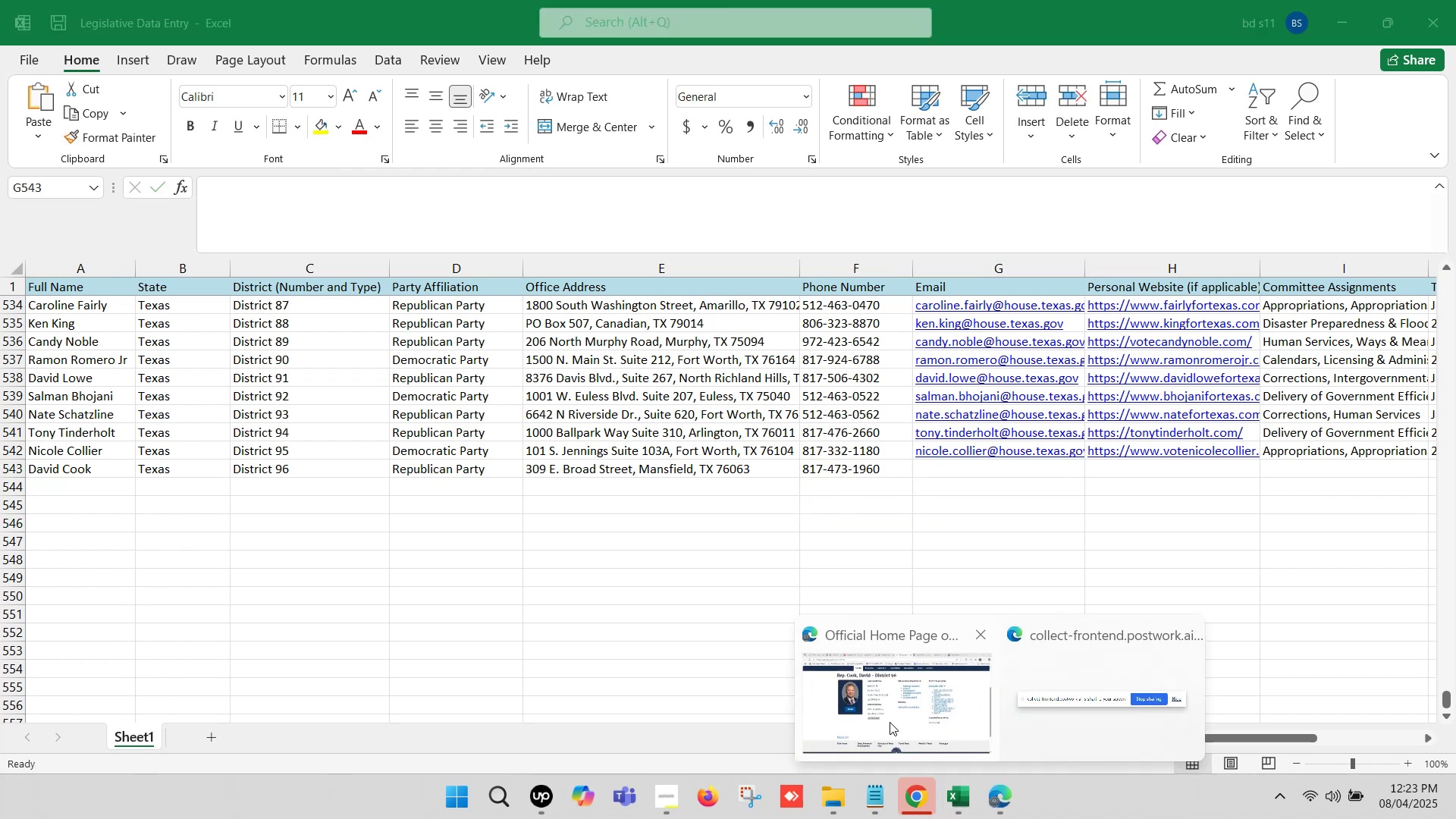 
left_click([863, 704])
 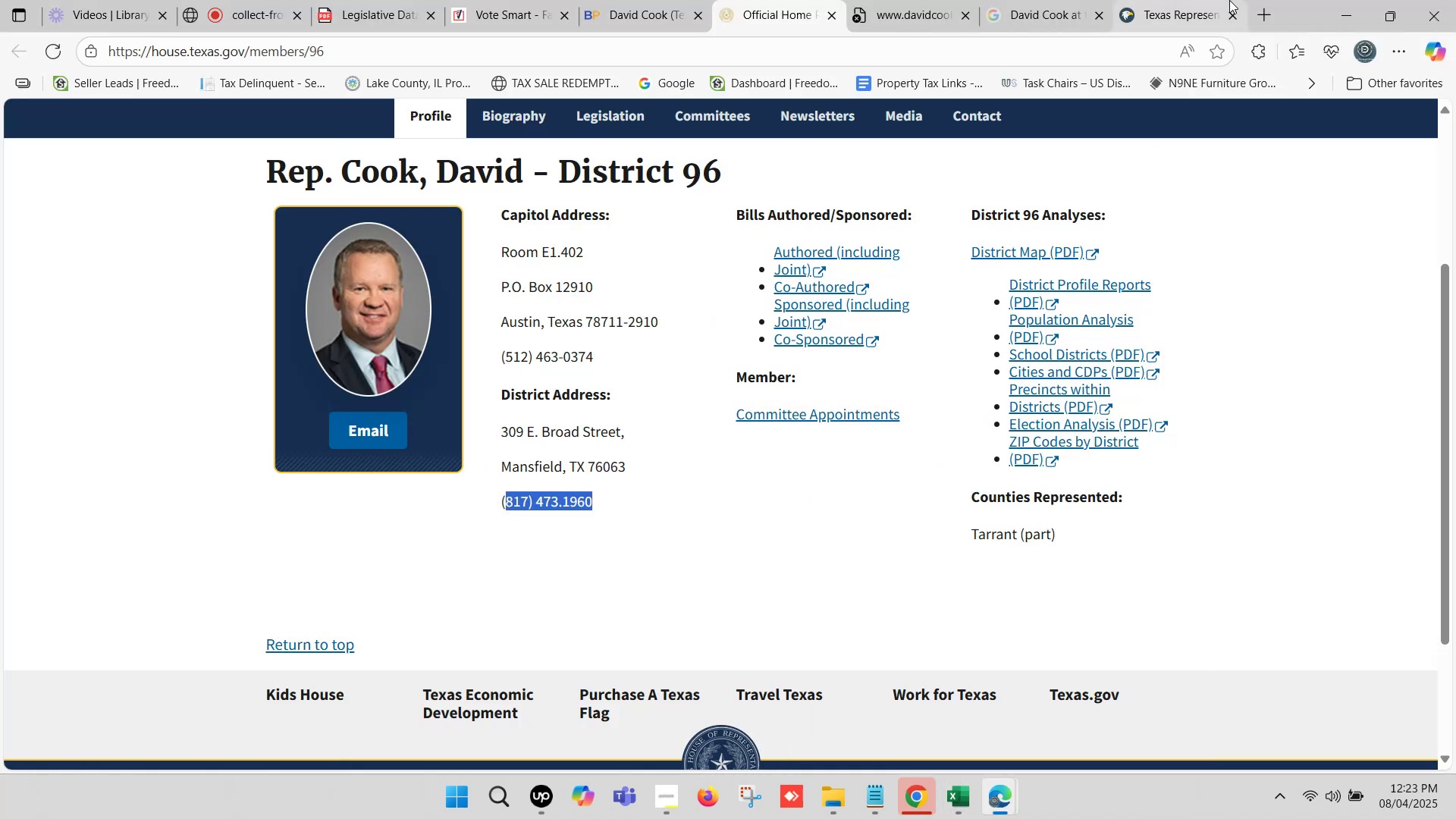 
left_click([1208, 0])
 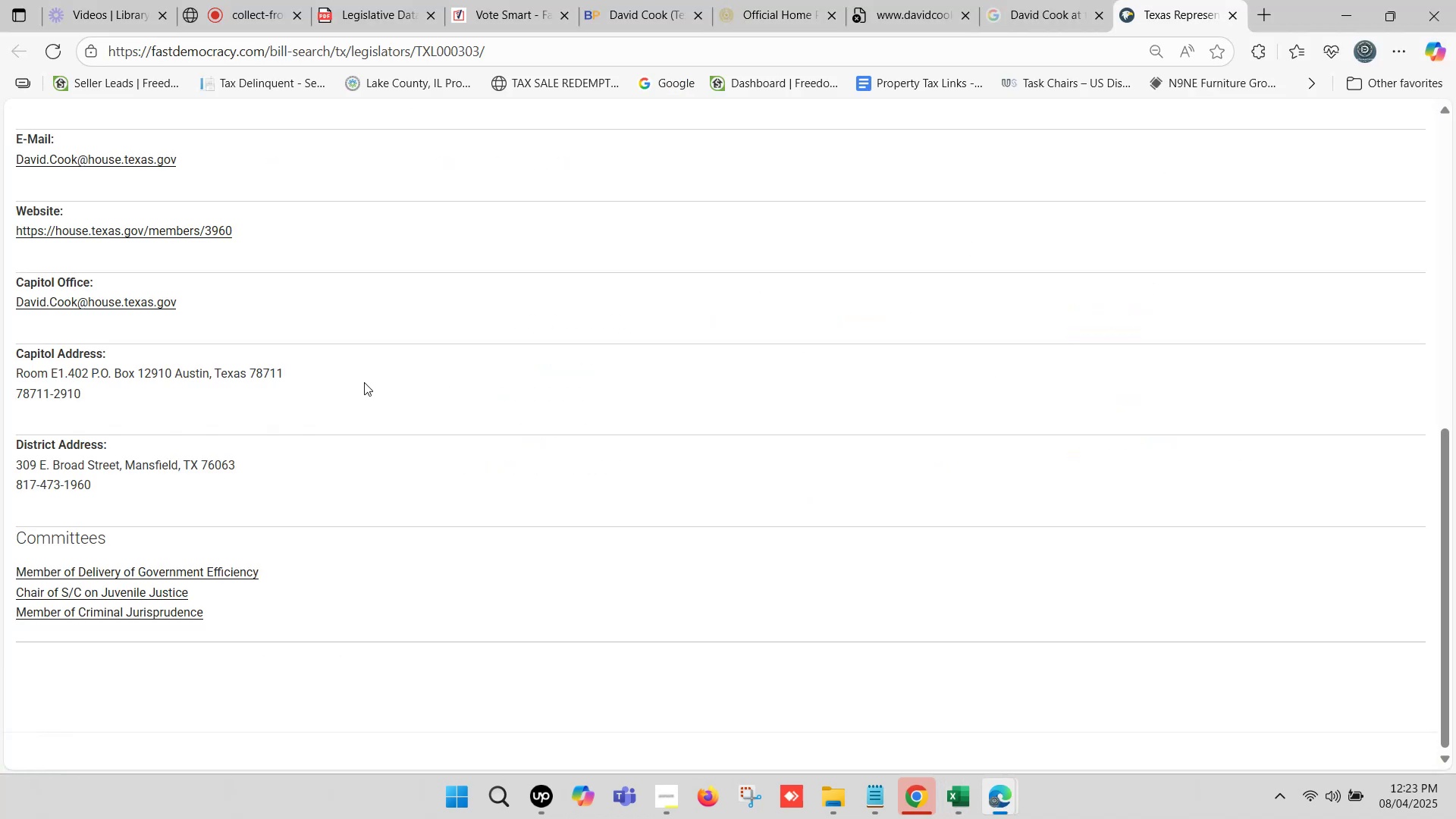 
scroll: coordinate [202, 360], scroll_direction: up, amount: 2.0
 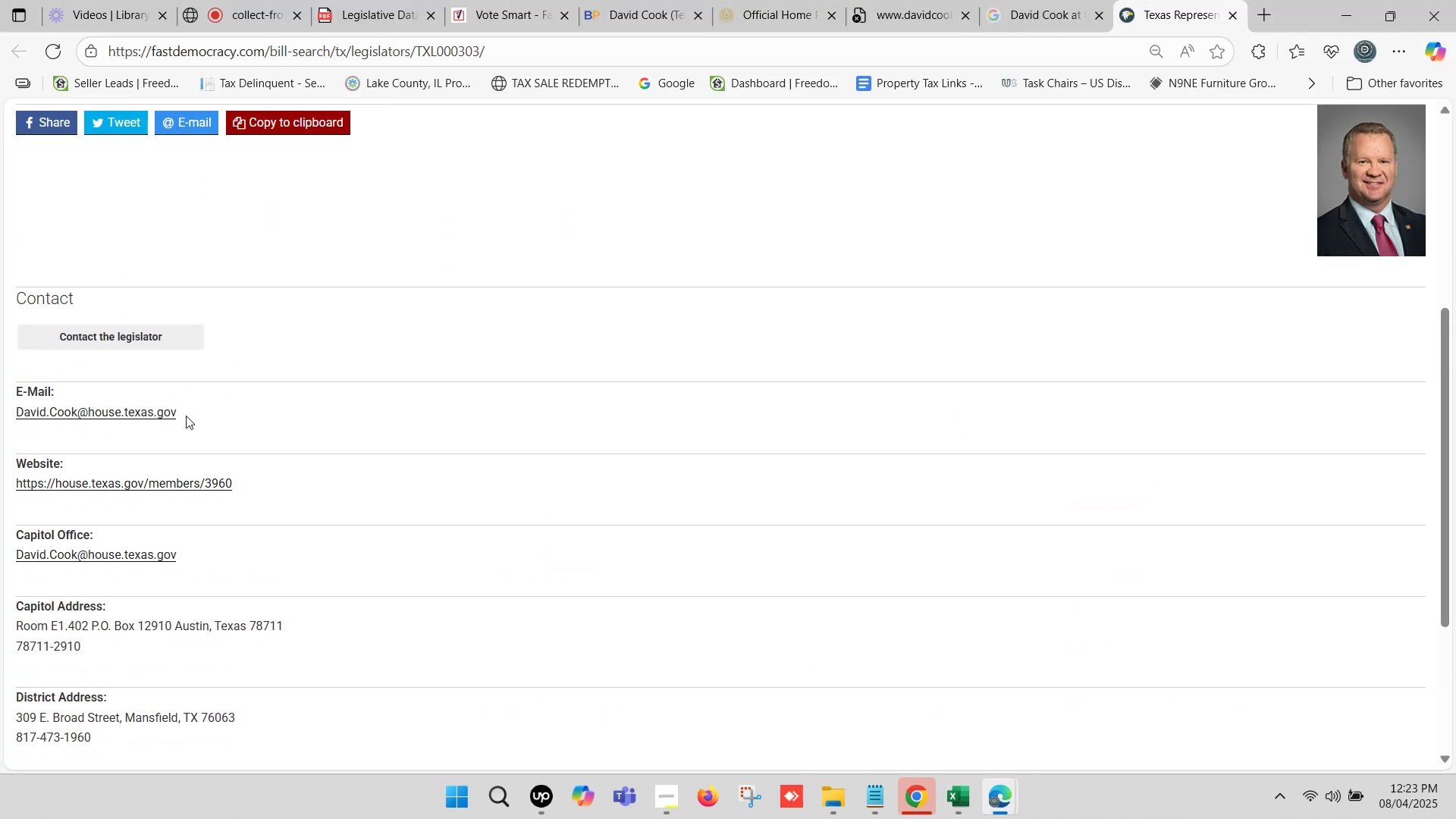 
left_click_drag(start_coordinate=[188, 416], to_coordinate=[19, 408])
 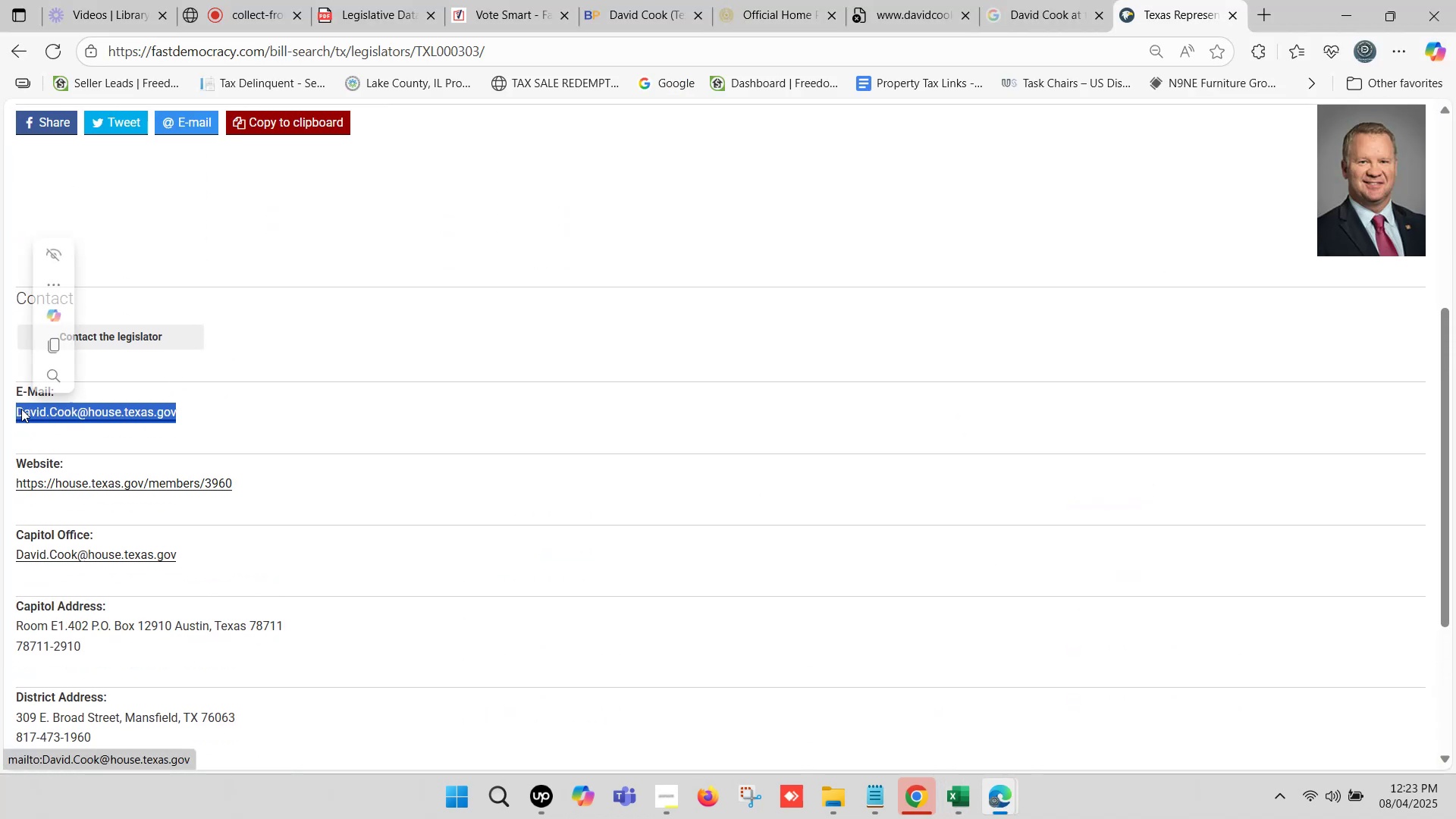 
key(Control+C)
 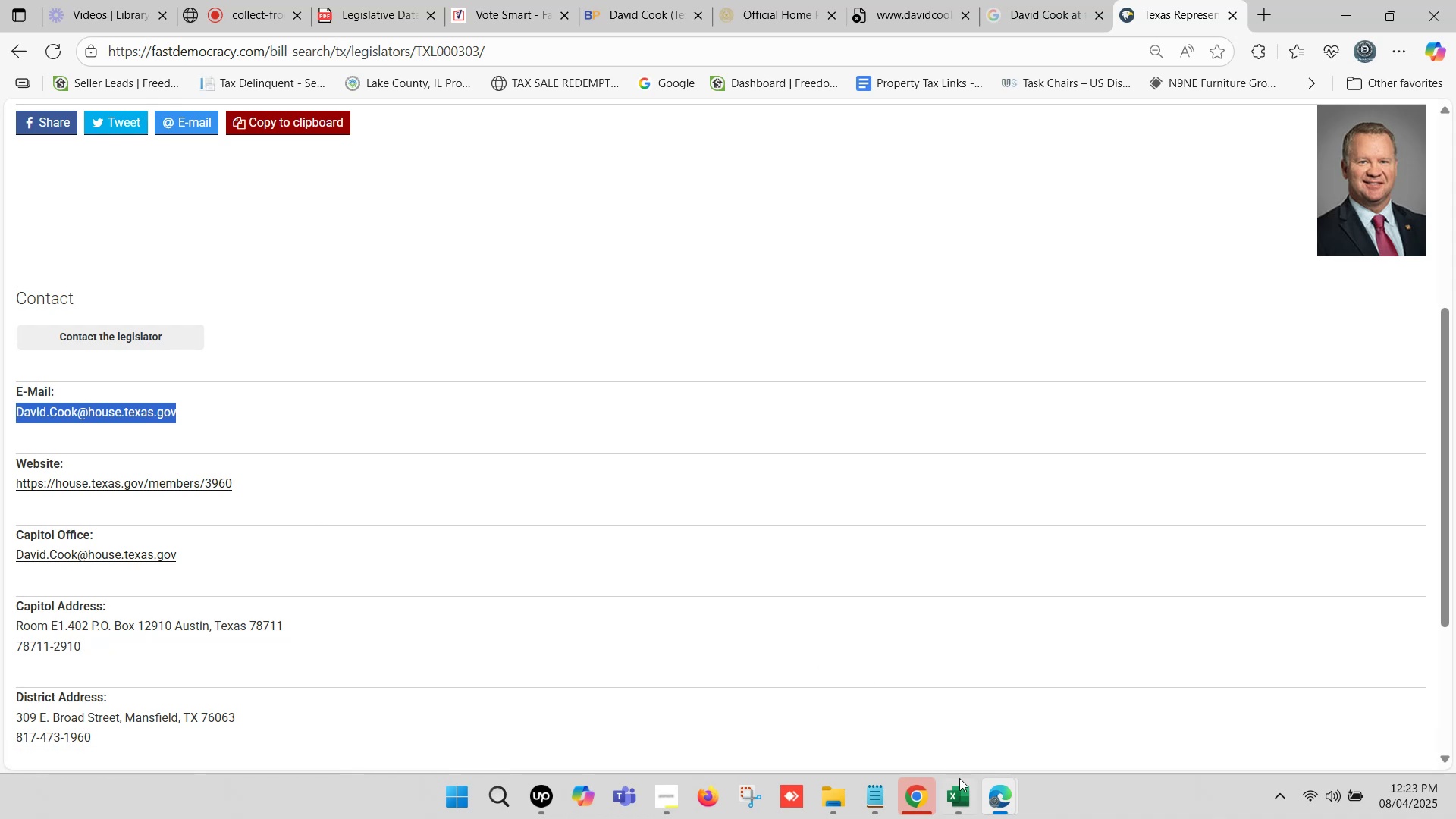 
left_click([962, 790])
 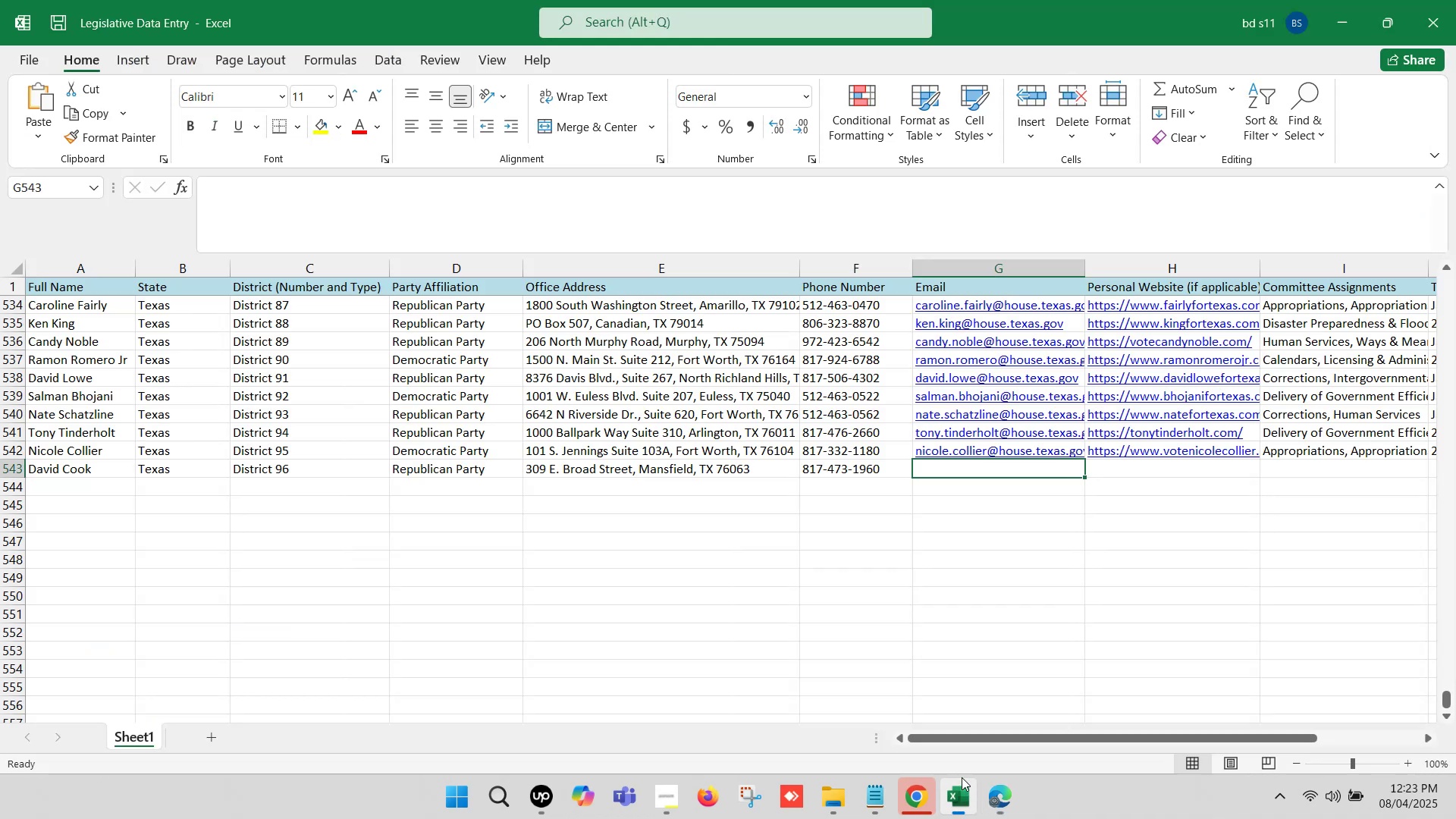 
double_click([965, 466])
 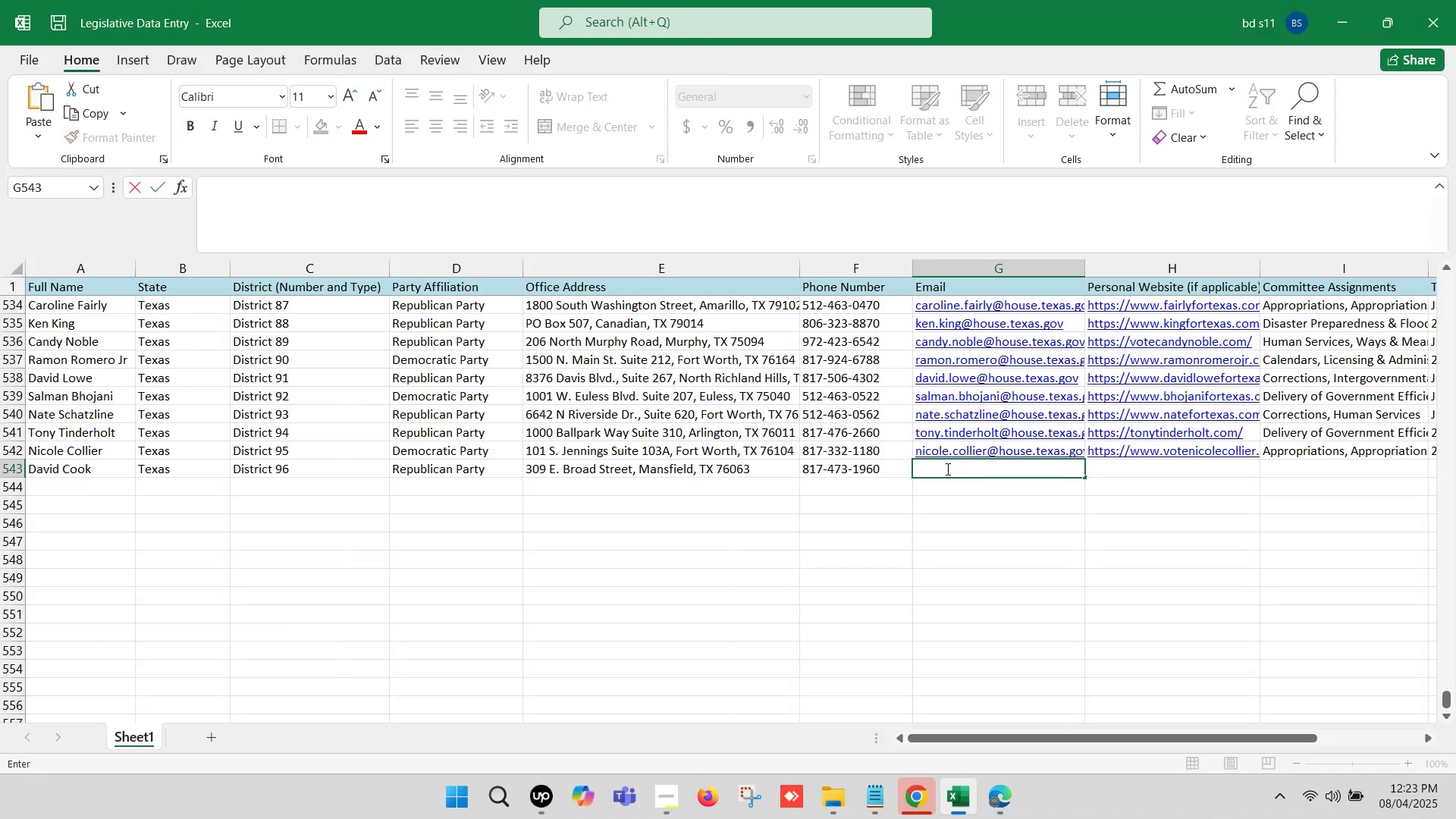 
key(Control+V)
 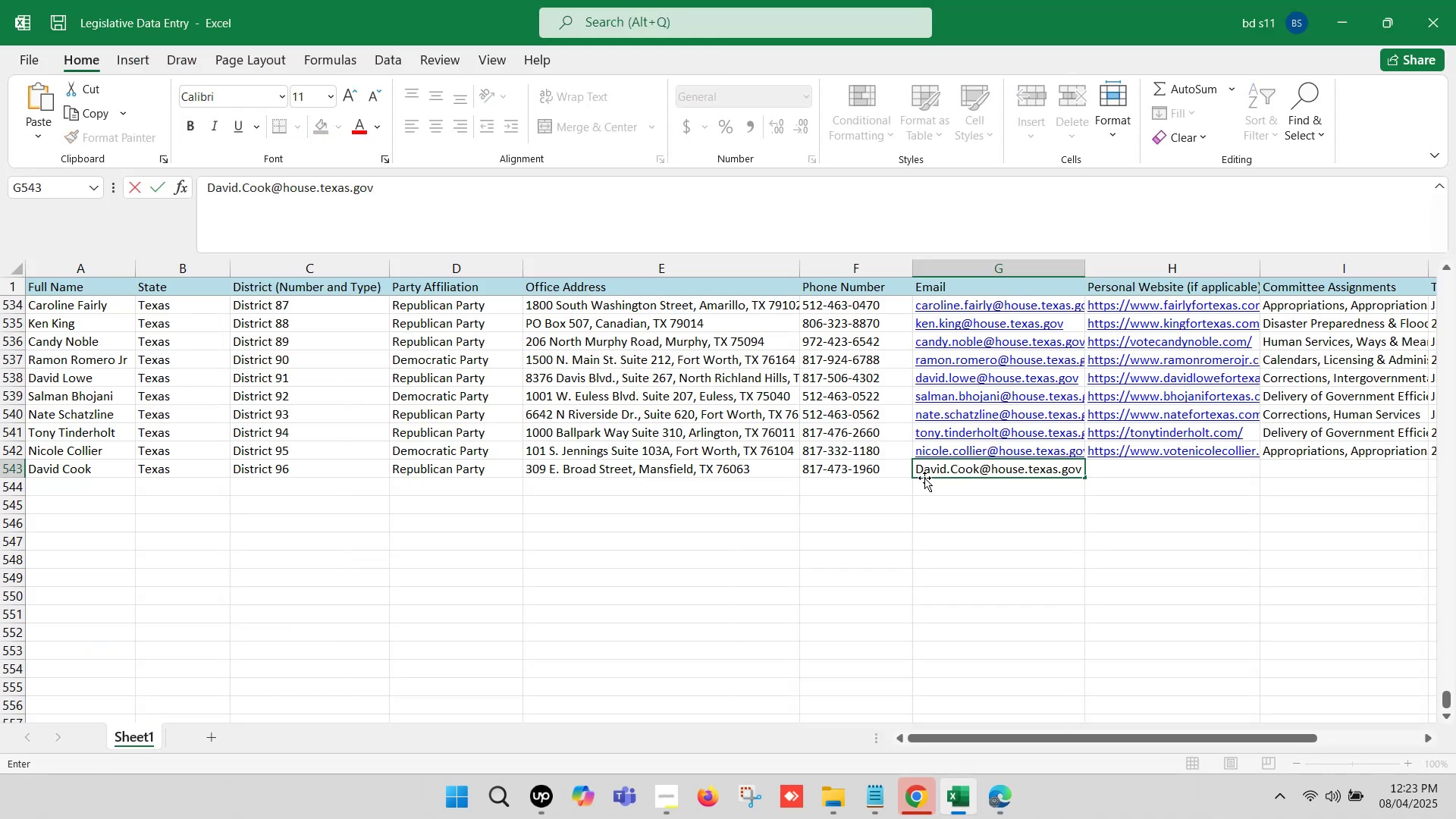 
left_click([924, 476])
 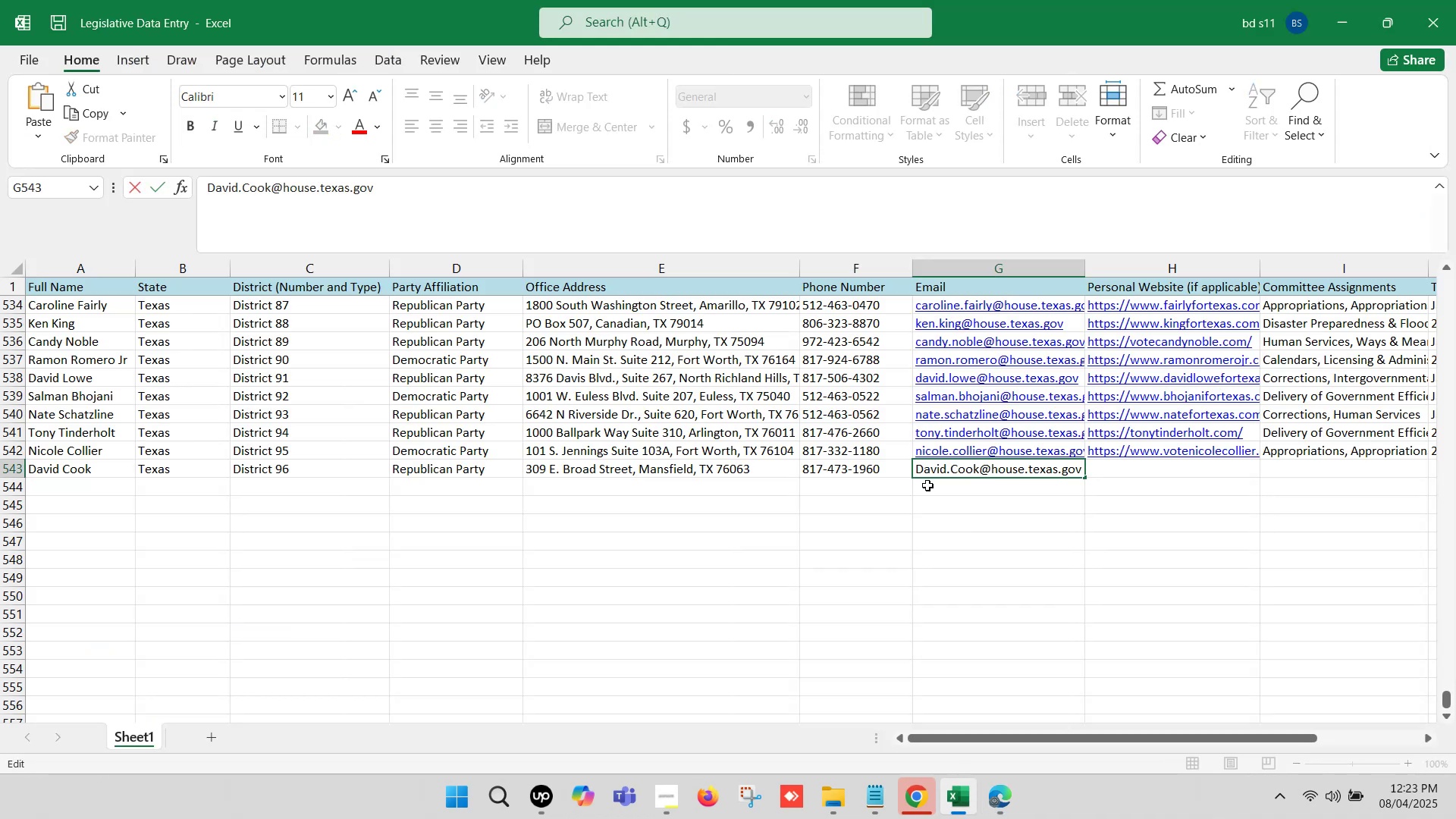 
key(Backspace)
 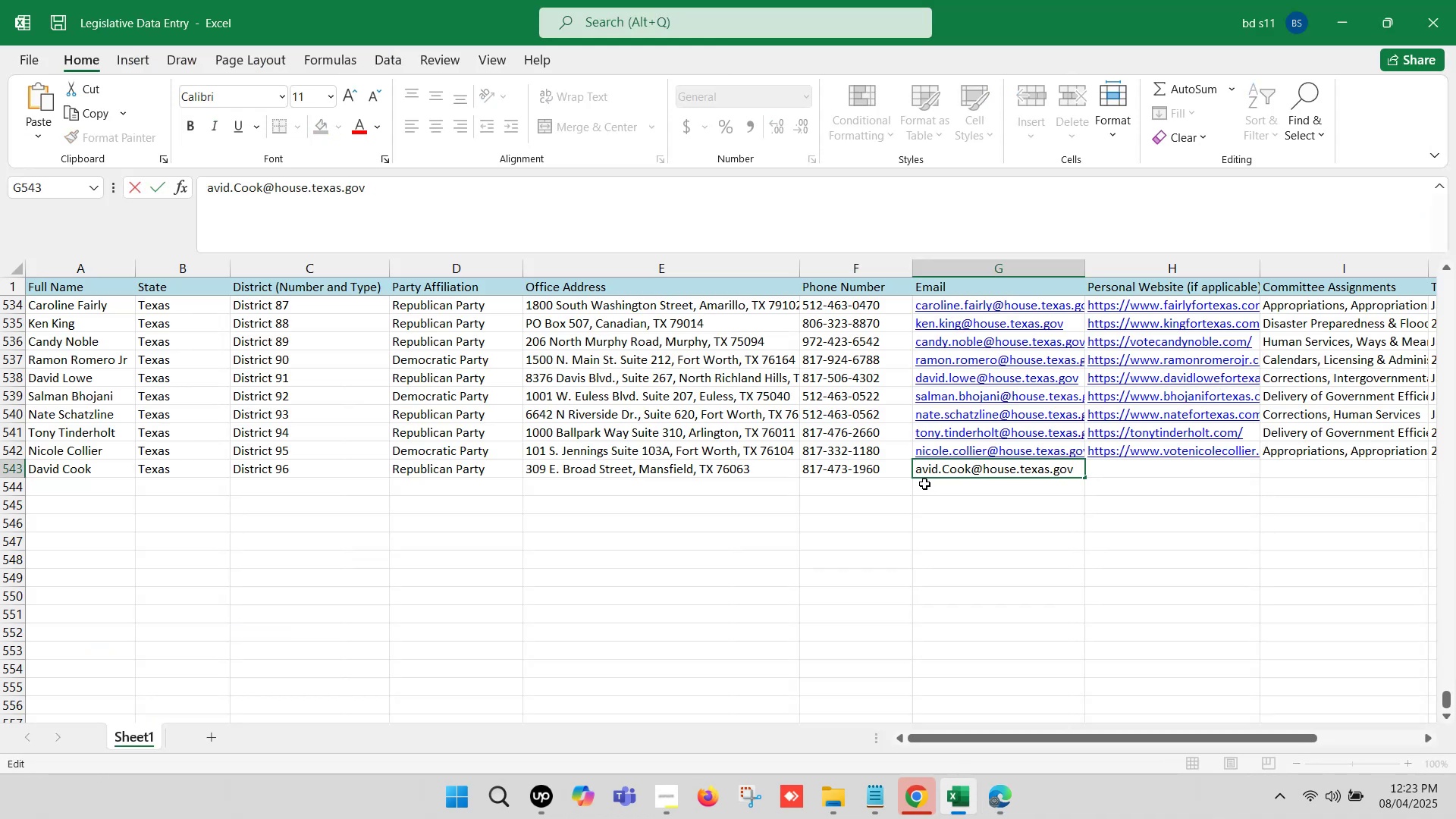 
key(D)
 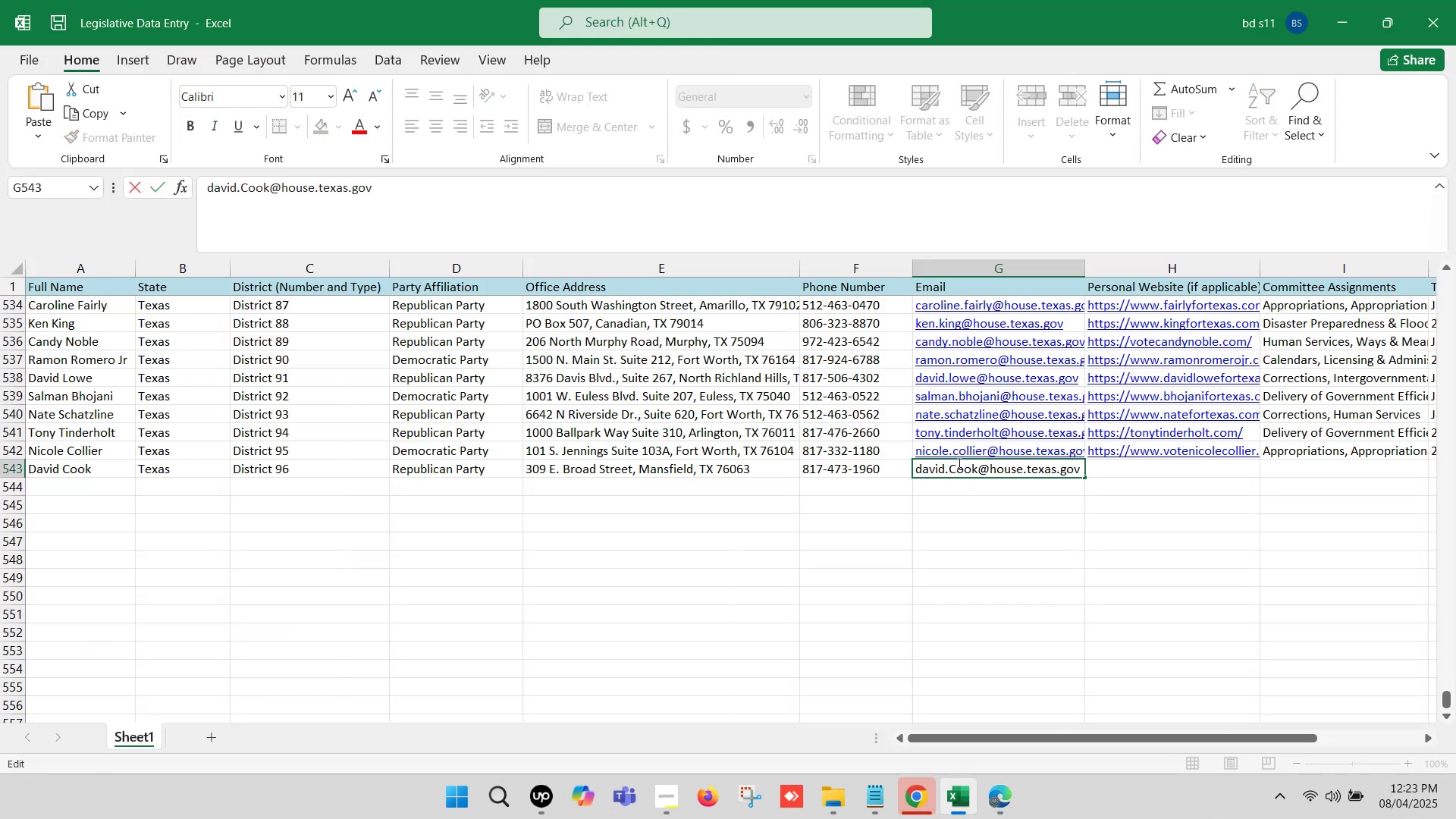 
left_click([958, 463])
 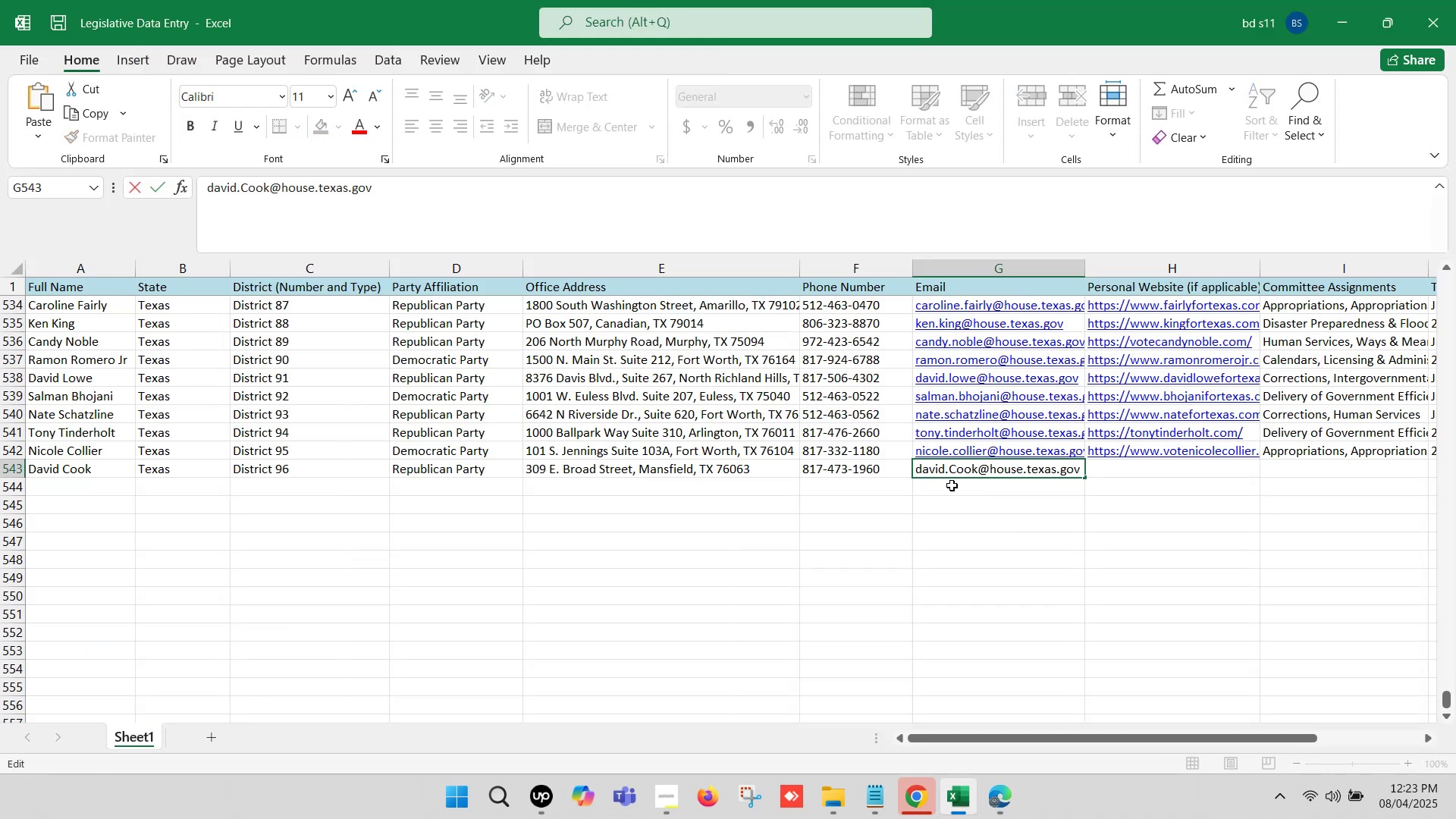 
key(Backspace)
 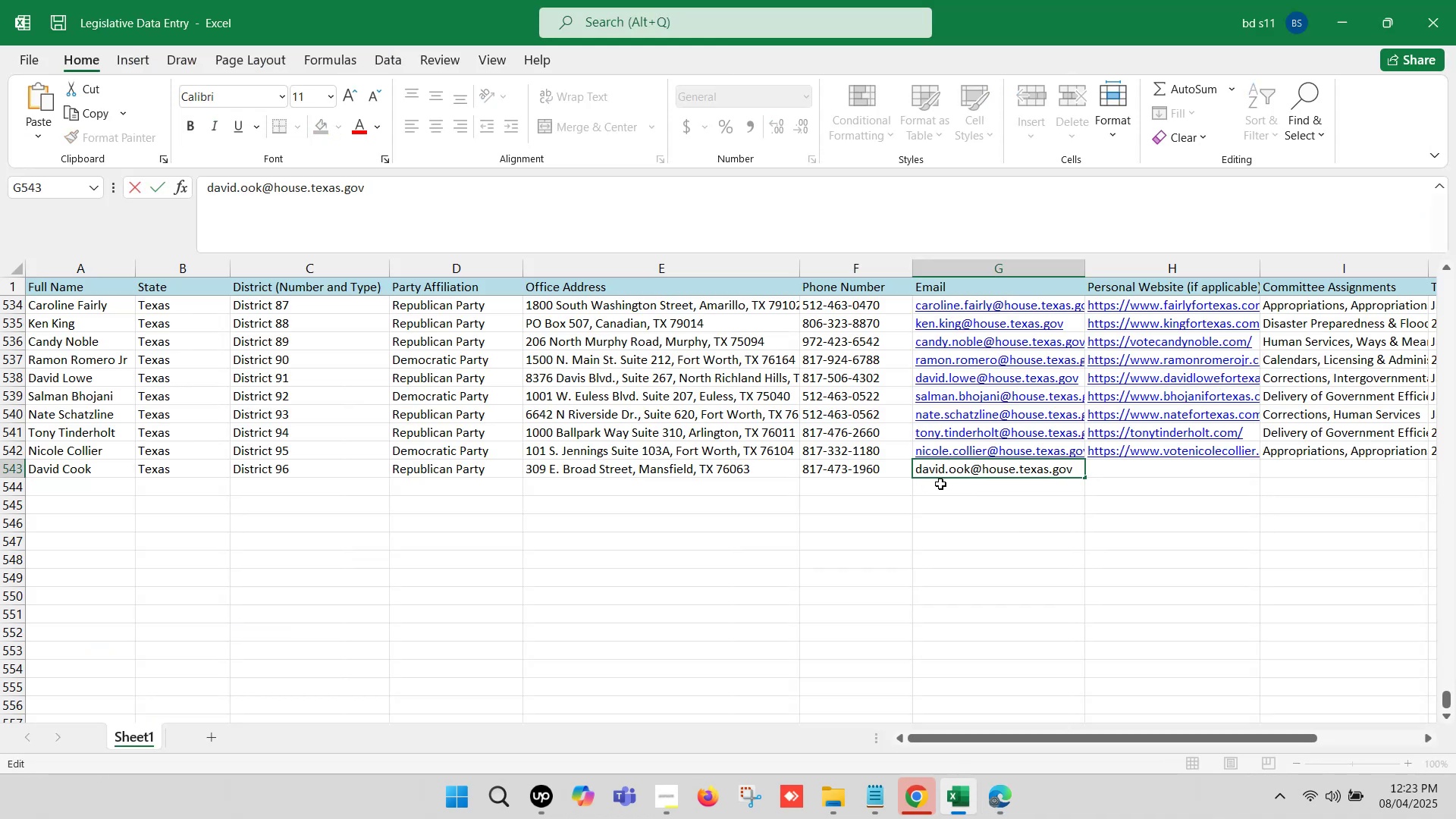 
key(C)
 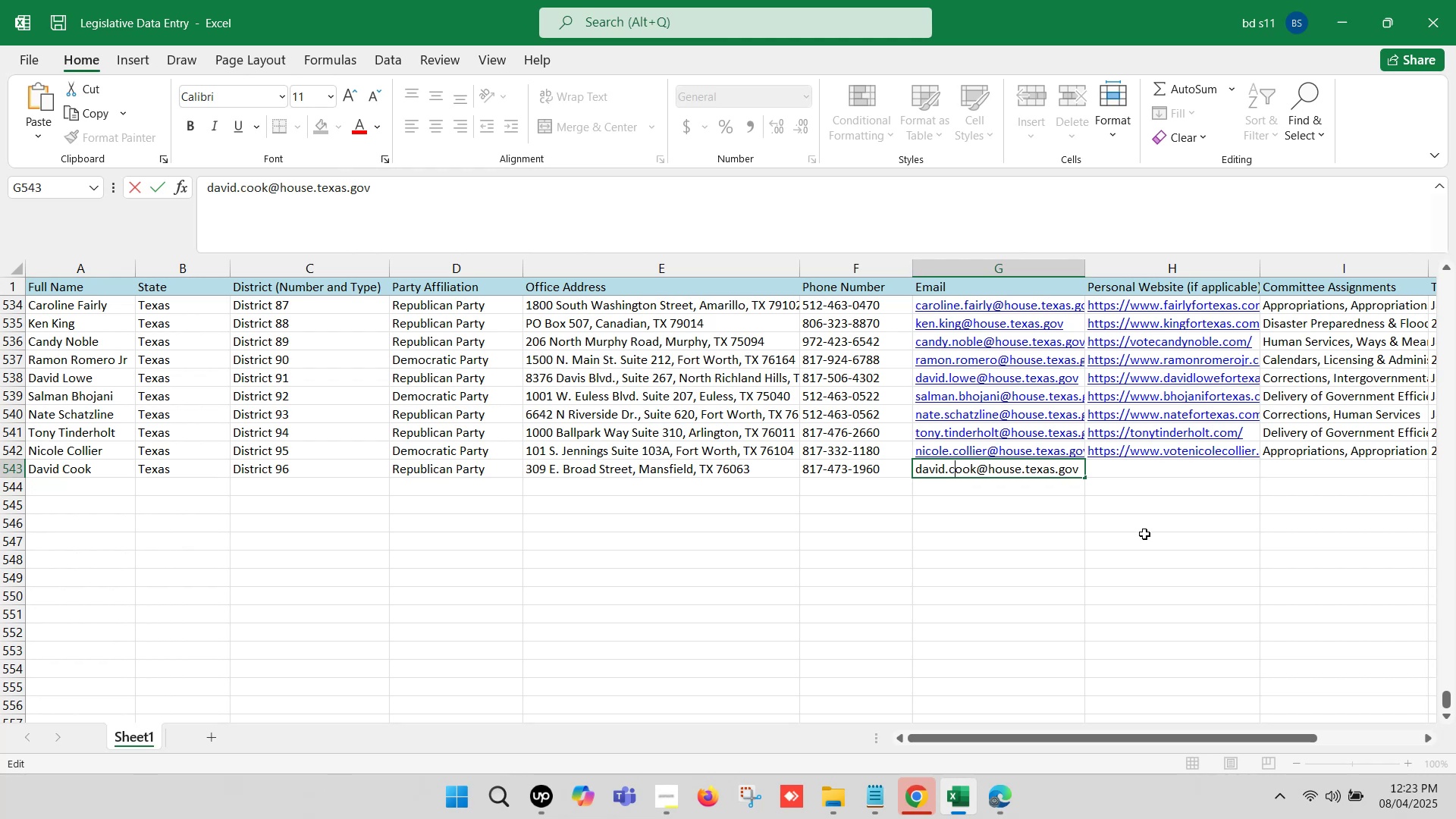 
left_click([1157, 519])
 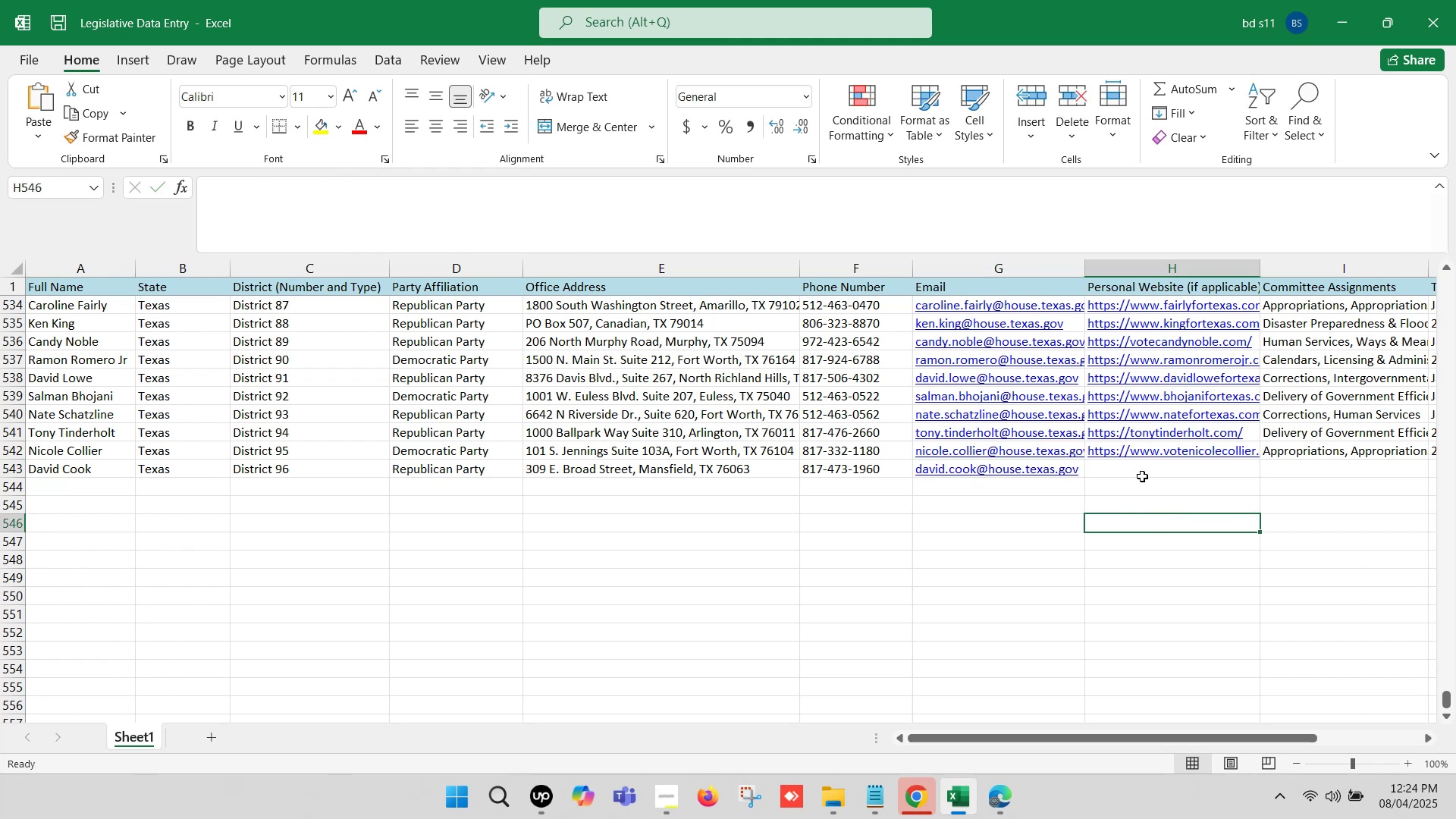 
left_click([1142, 469])
 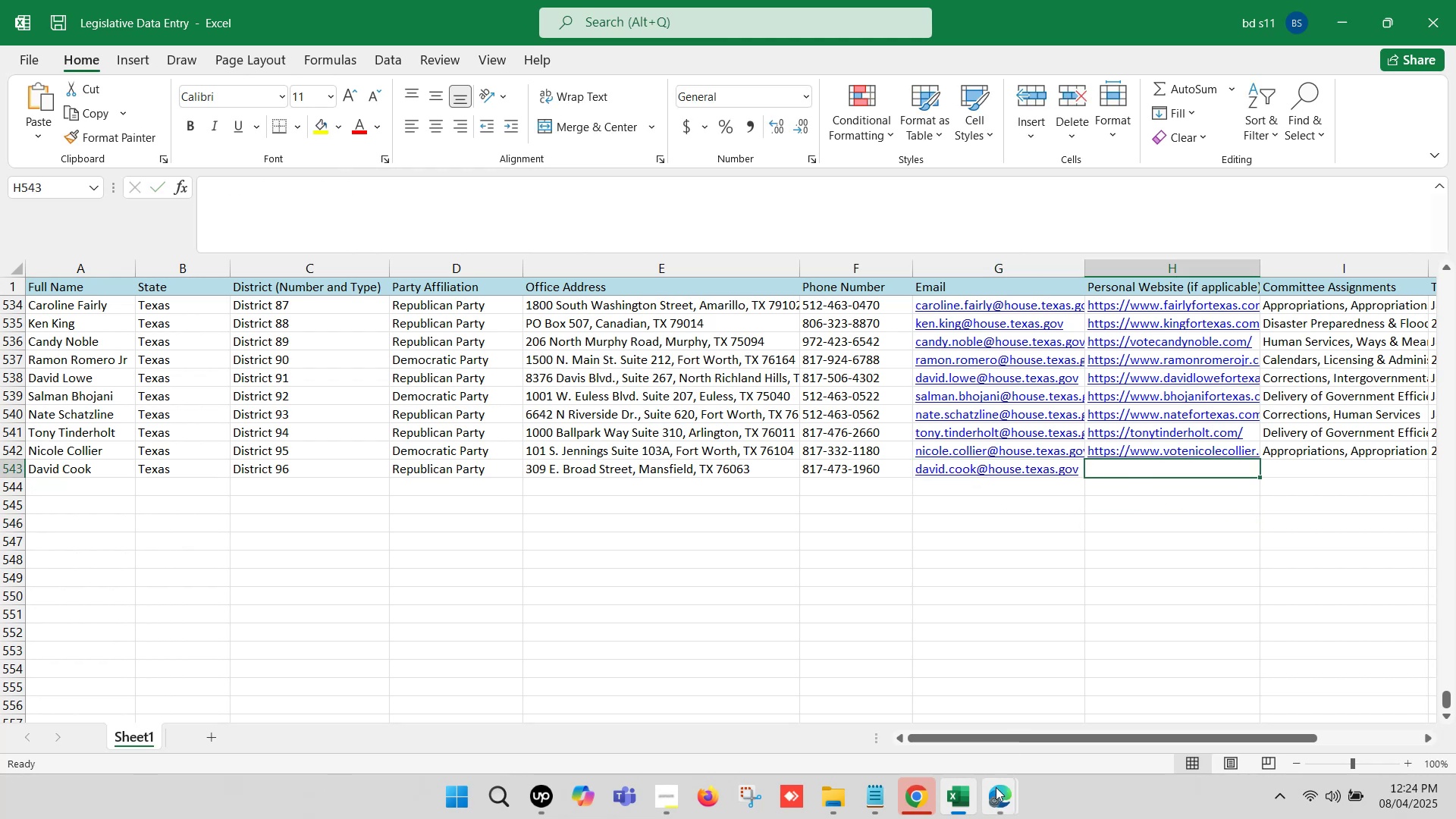 
left_click([996, 792])
 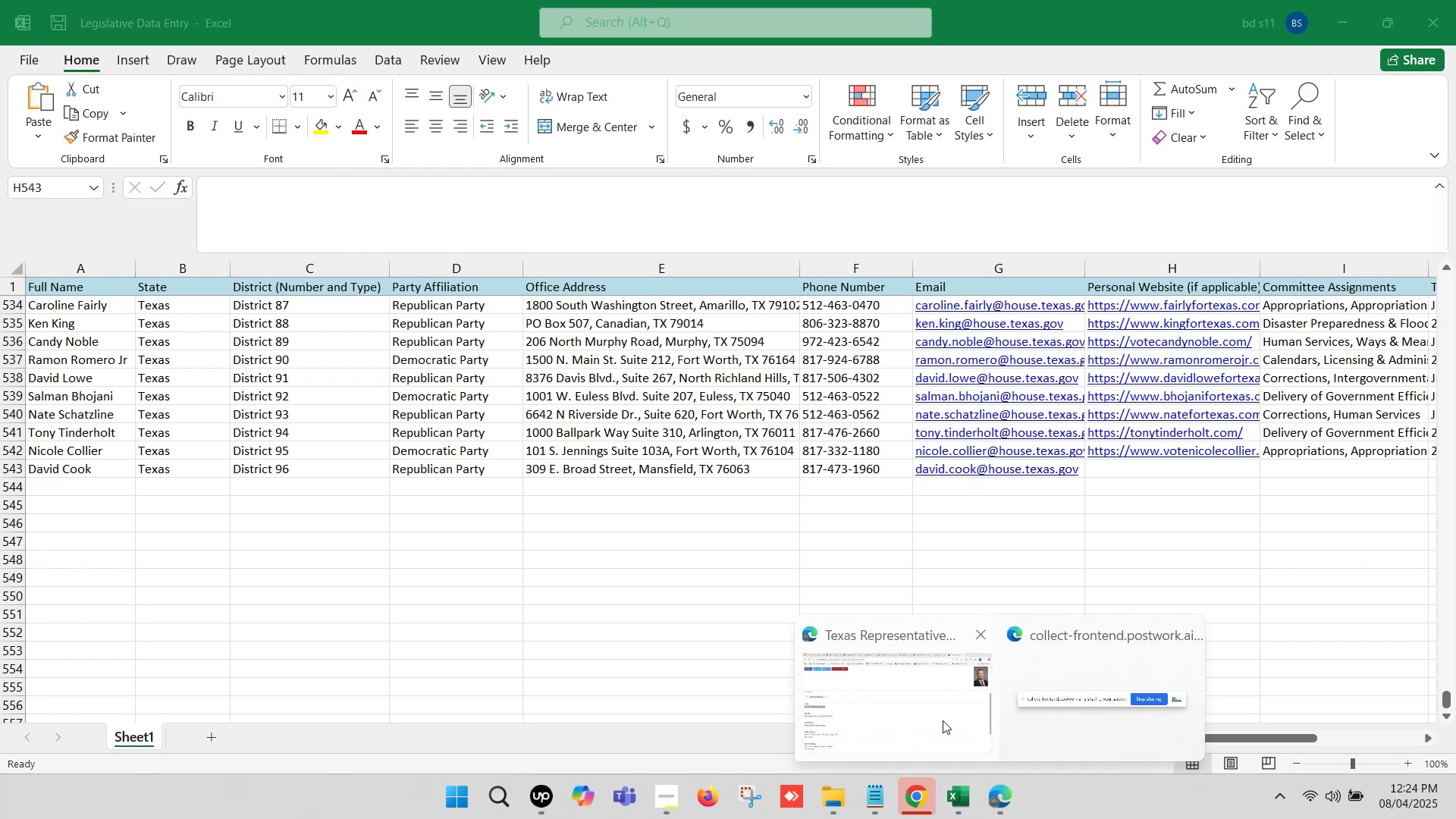 
left_click([929, 711])
 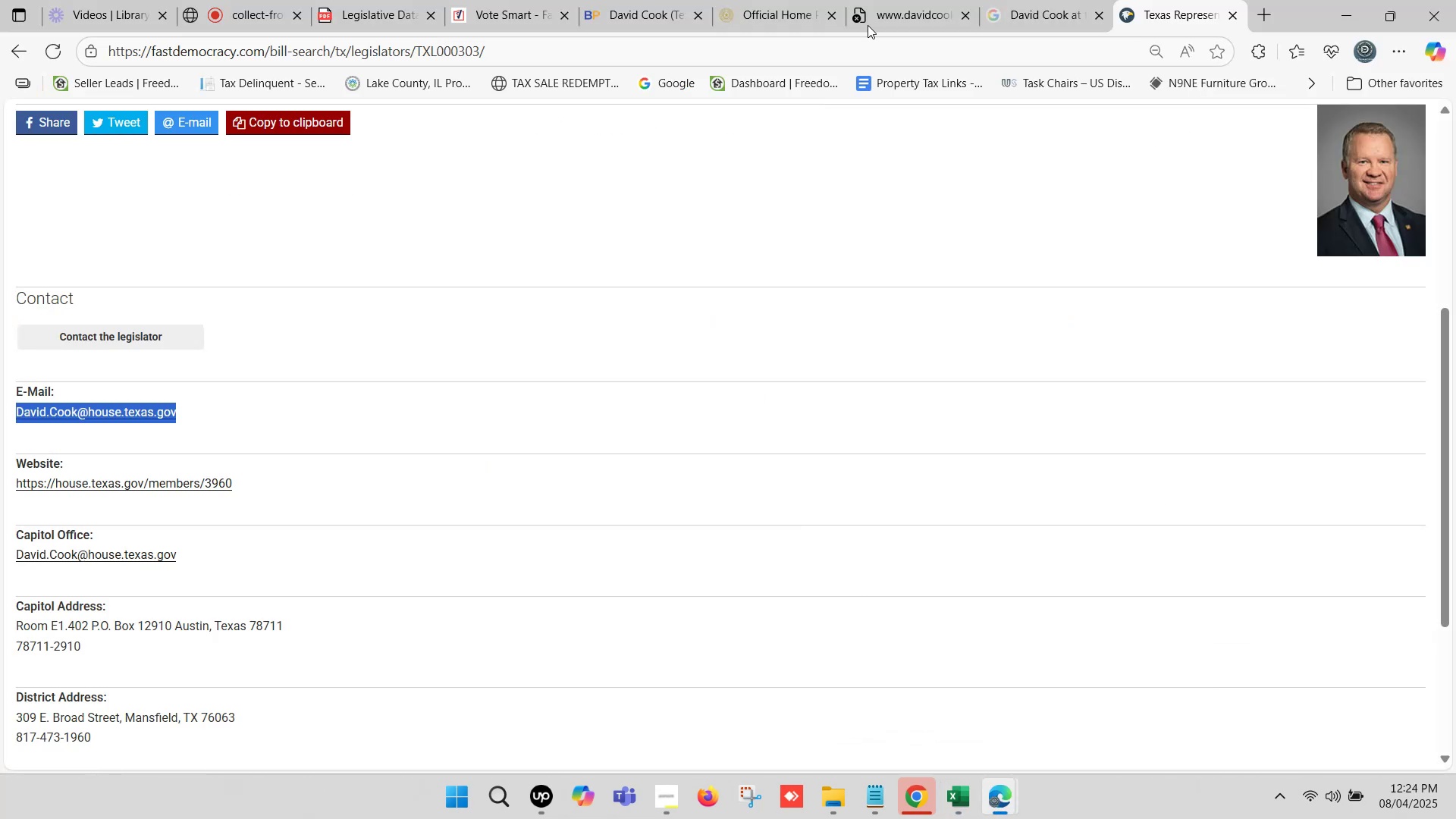 
left_click([915, 0])
 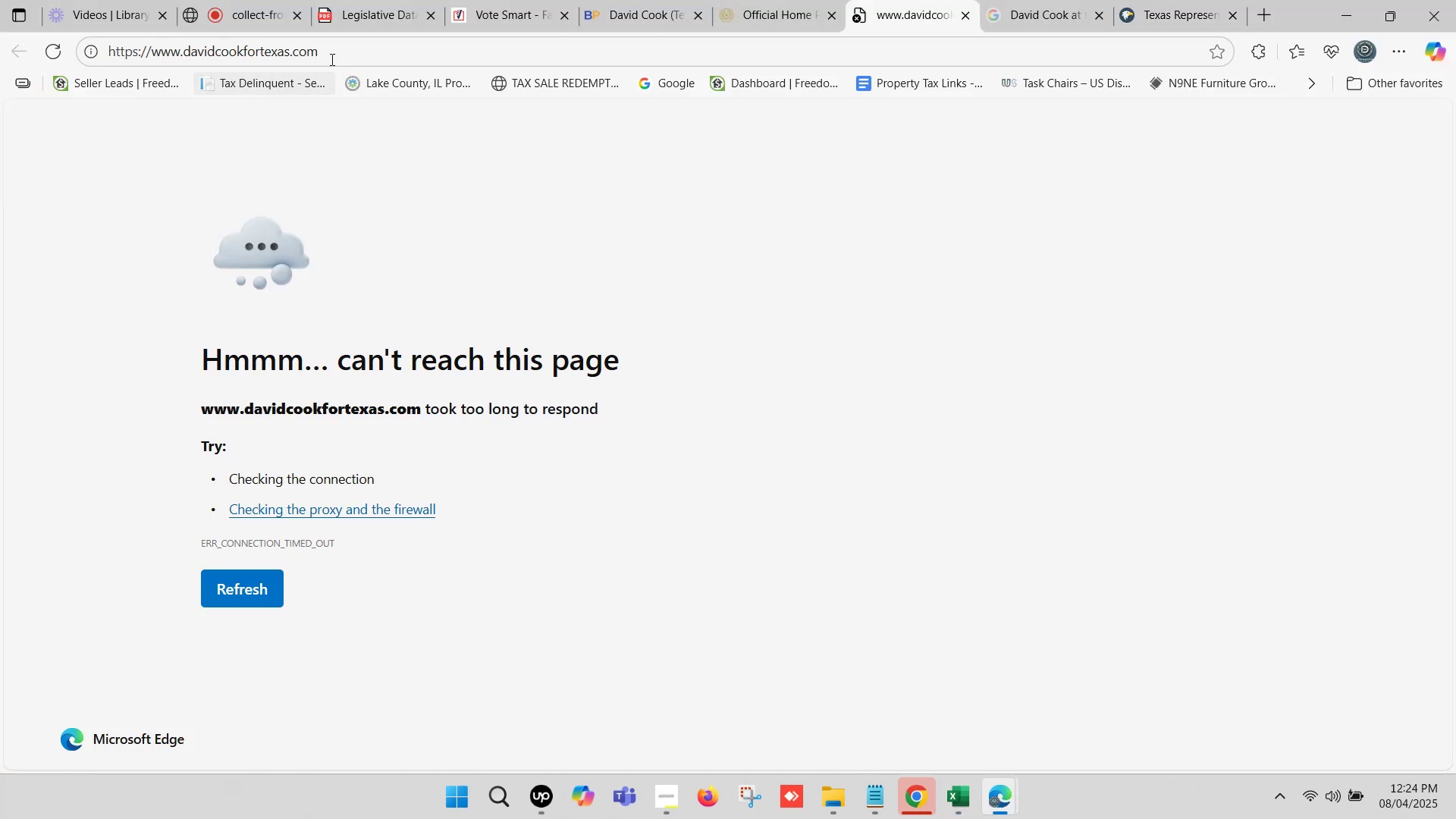 
left_click([342, 47])
 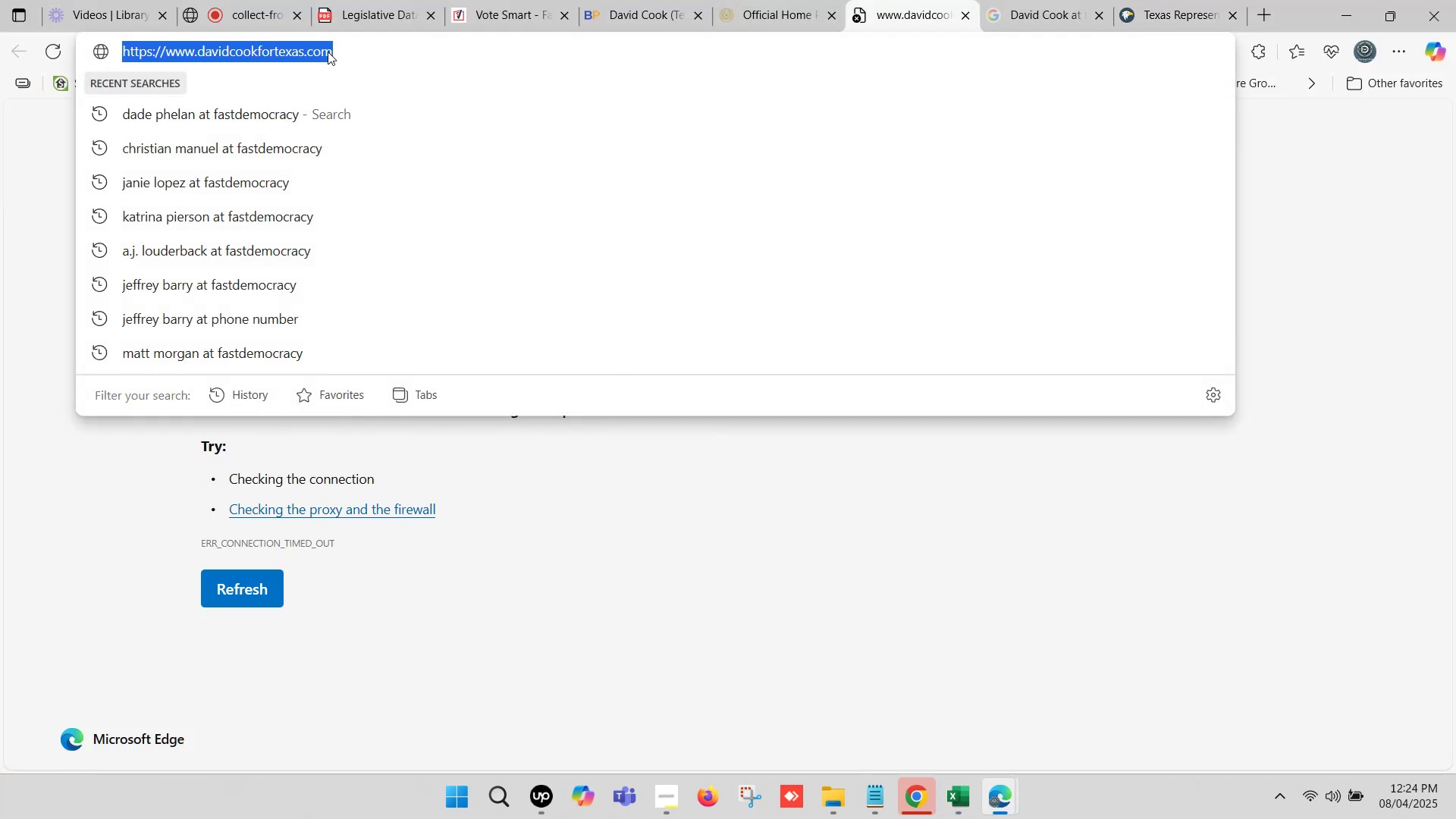 
key(Control+C)
 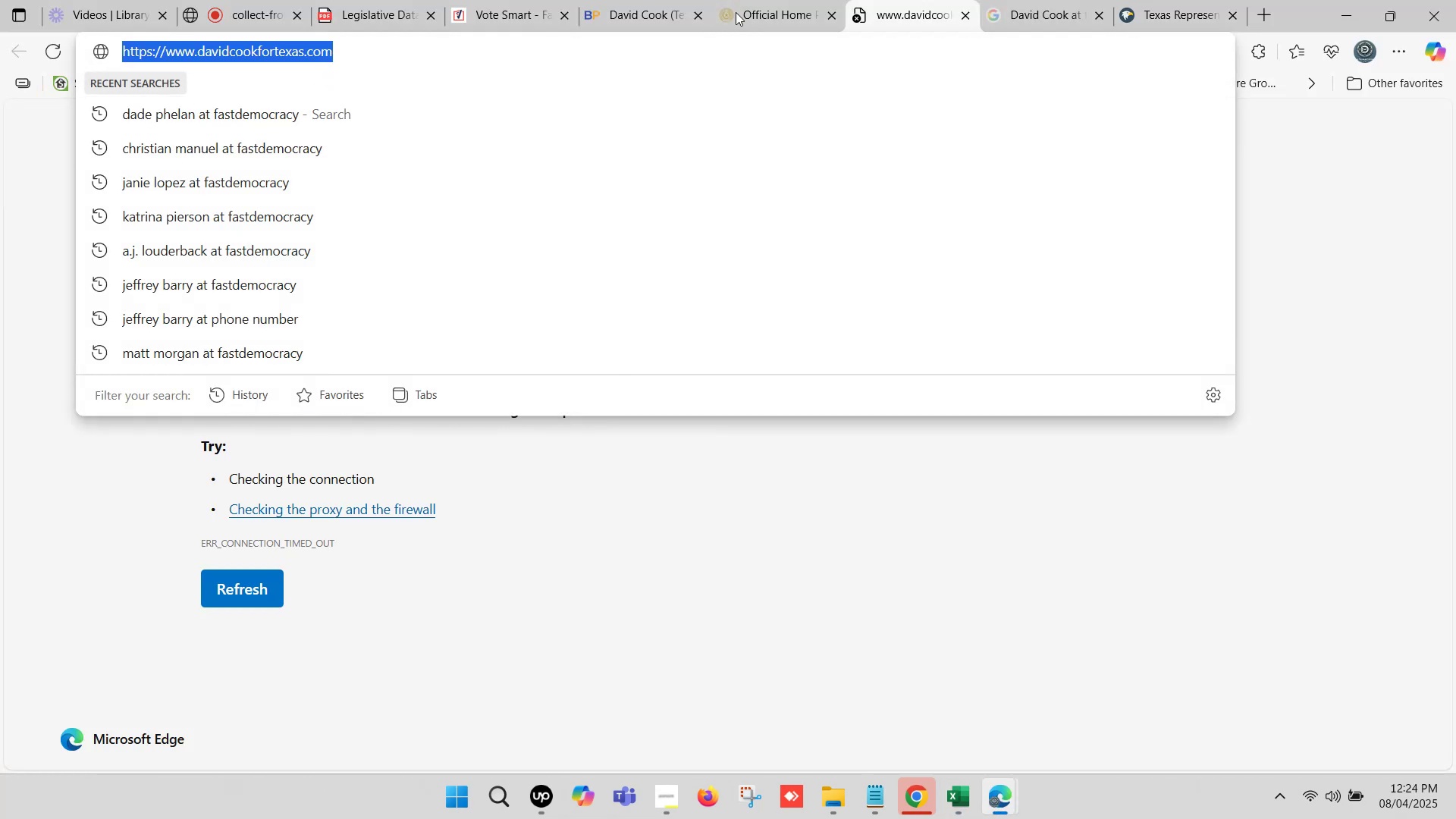 
left_click([777, 0])
 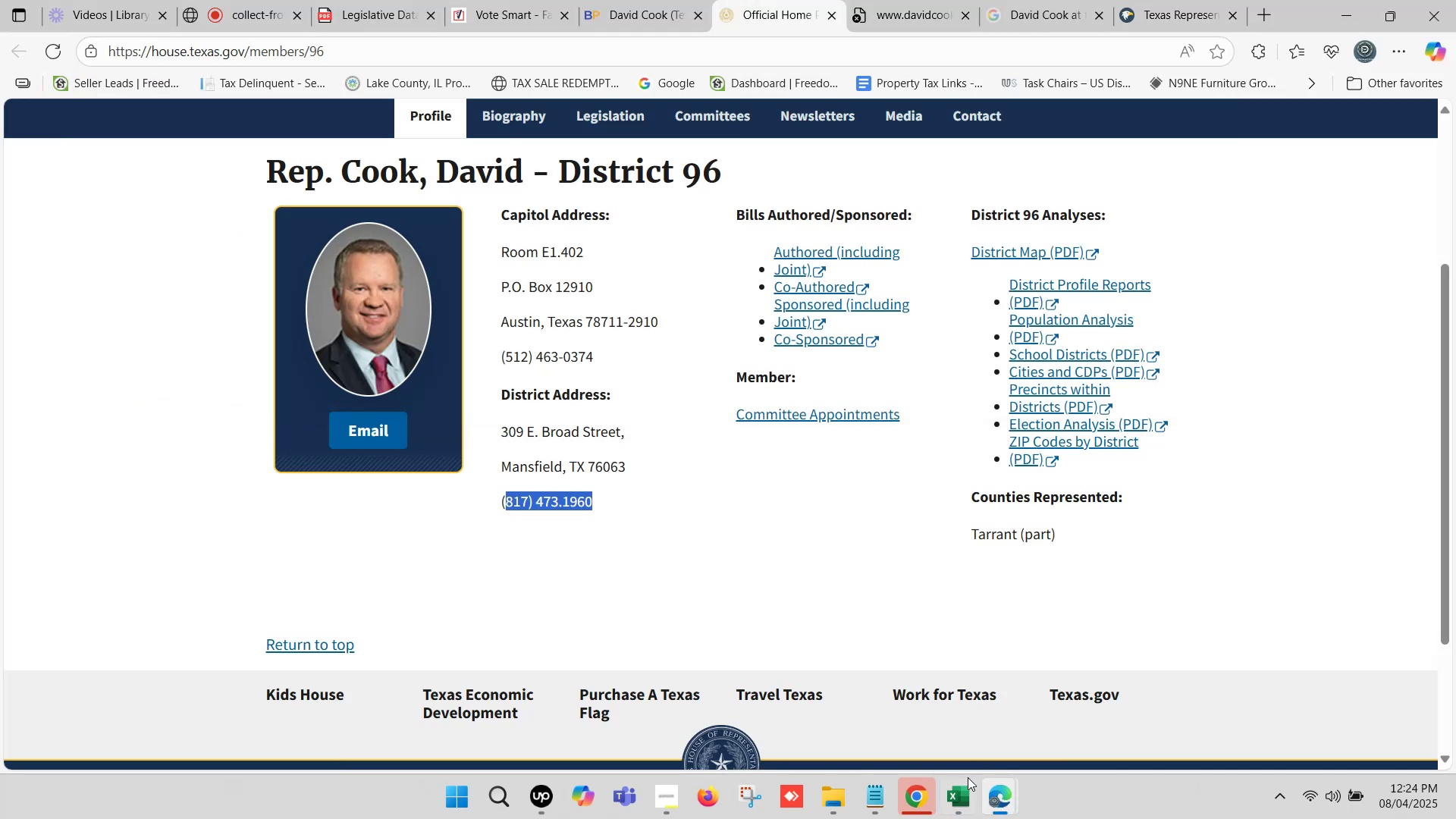 
left_click([965, 795])
 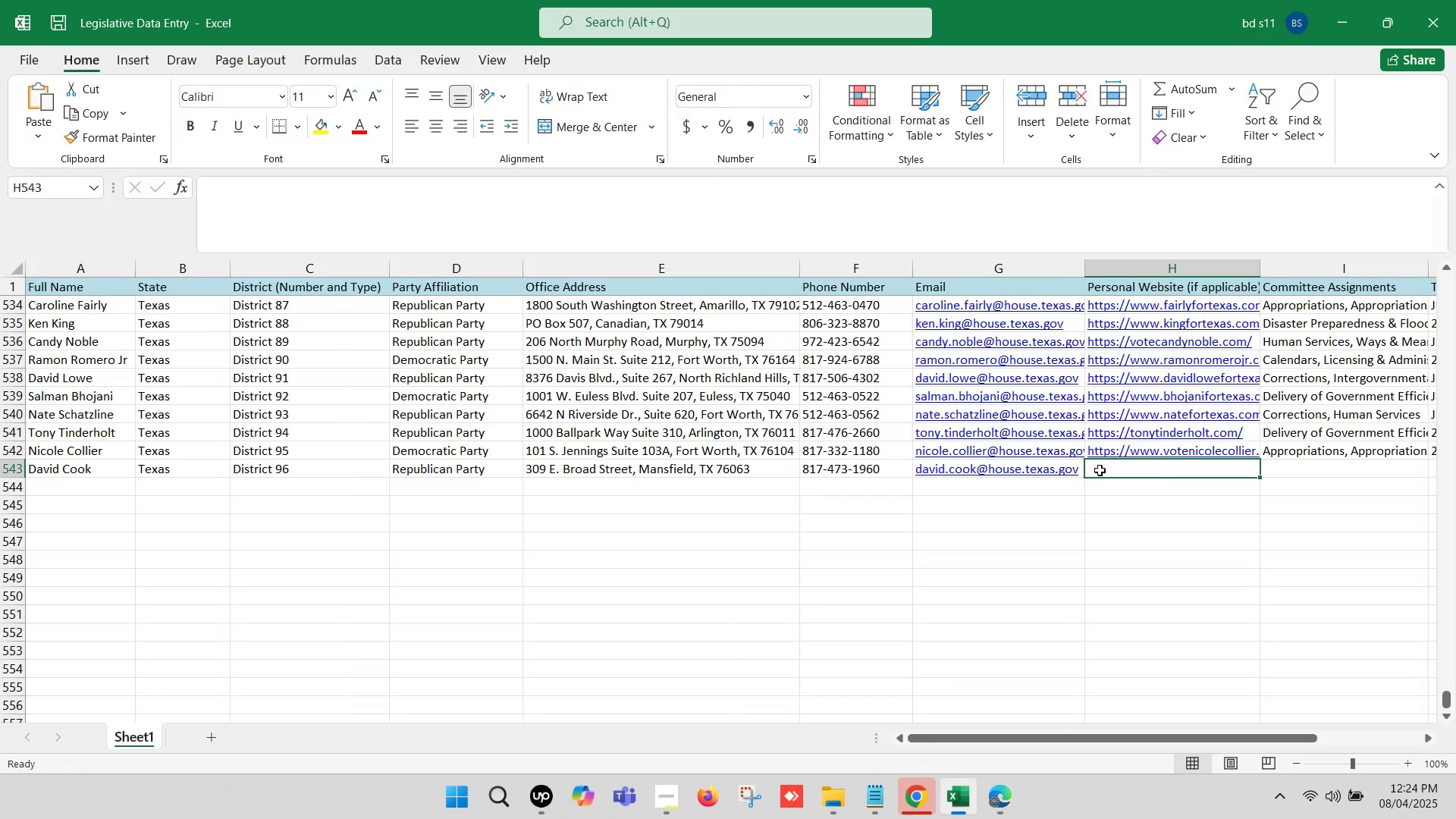 
double_click([1100, 469])
 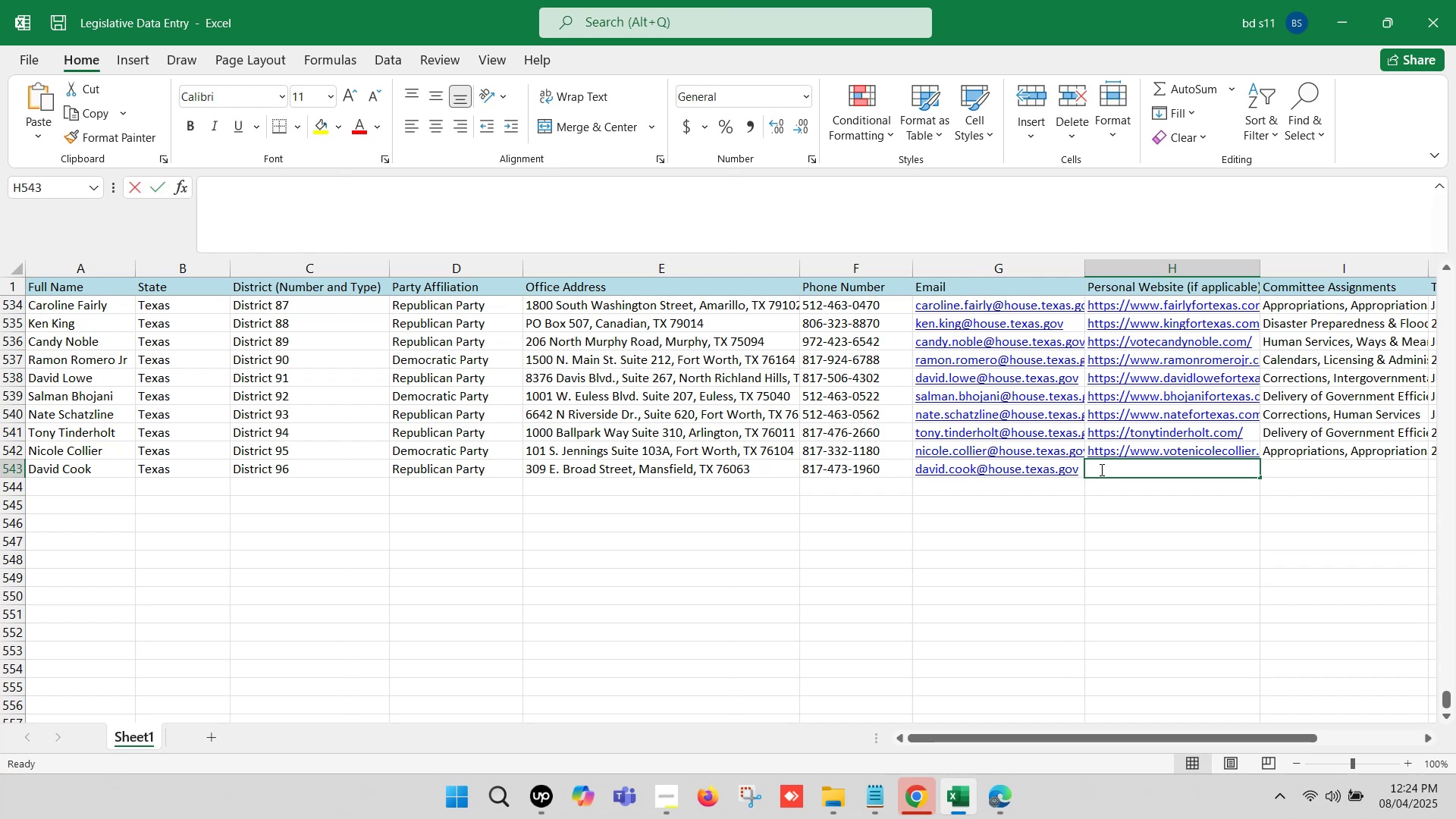 
triple_click([1100, 469])
 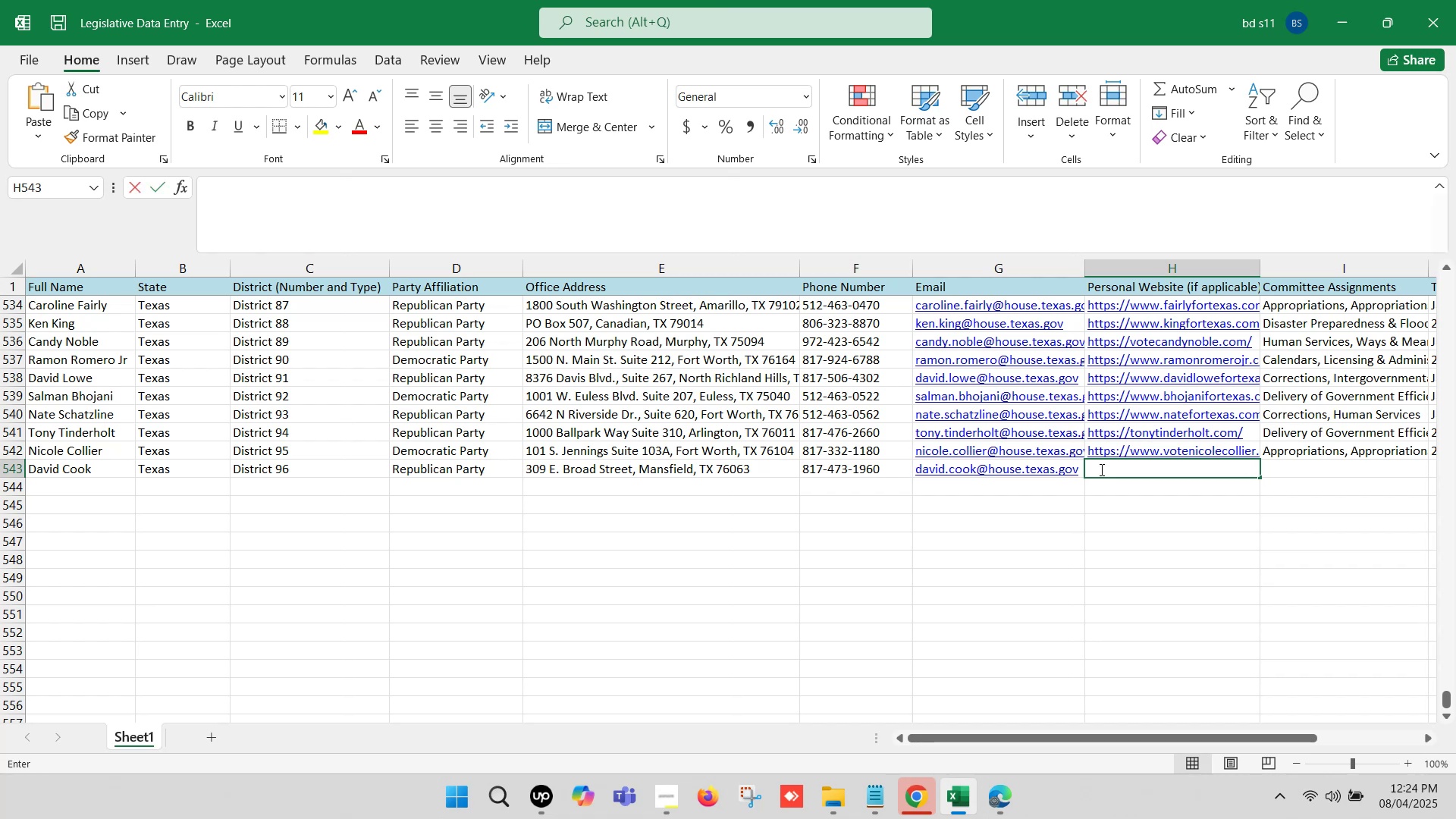 
key(Control+ControlLeft)
 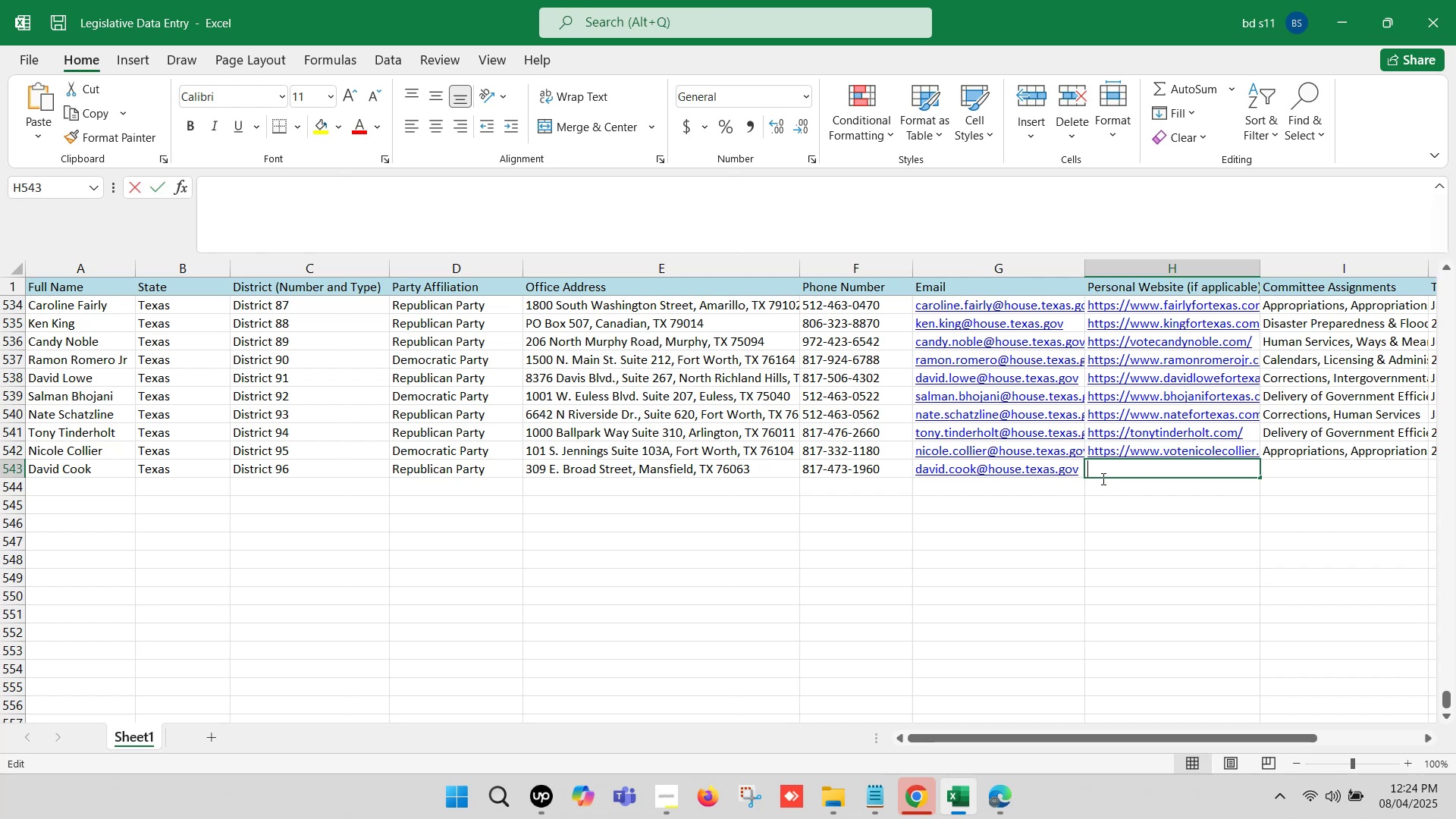 
key(Control+V)
 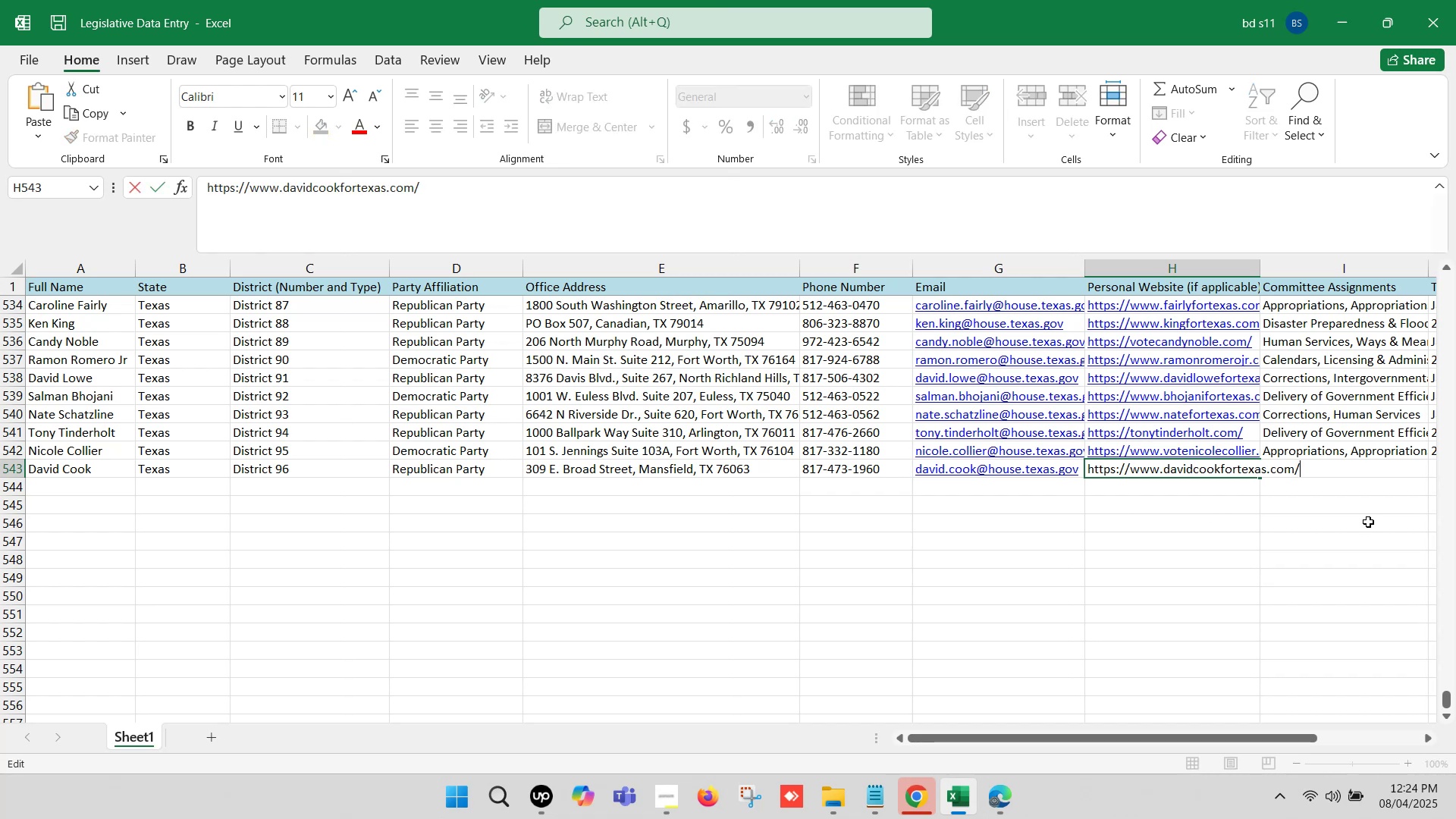 
left_click([1367, 516])
 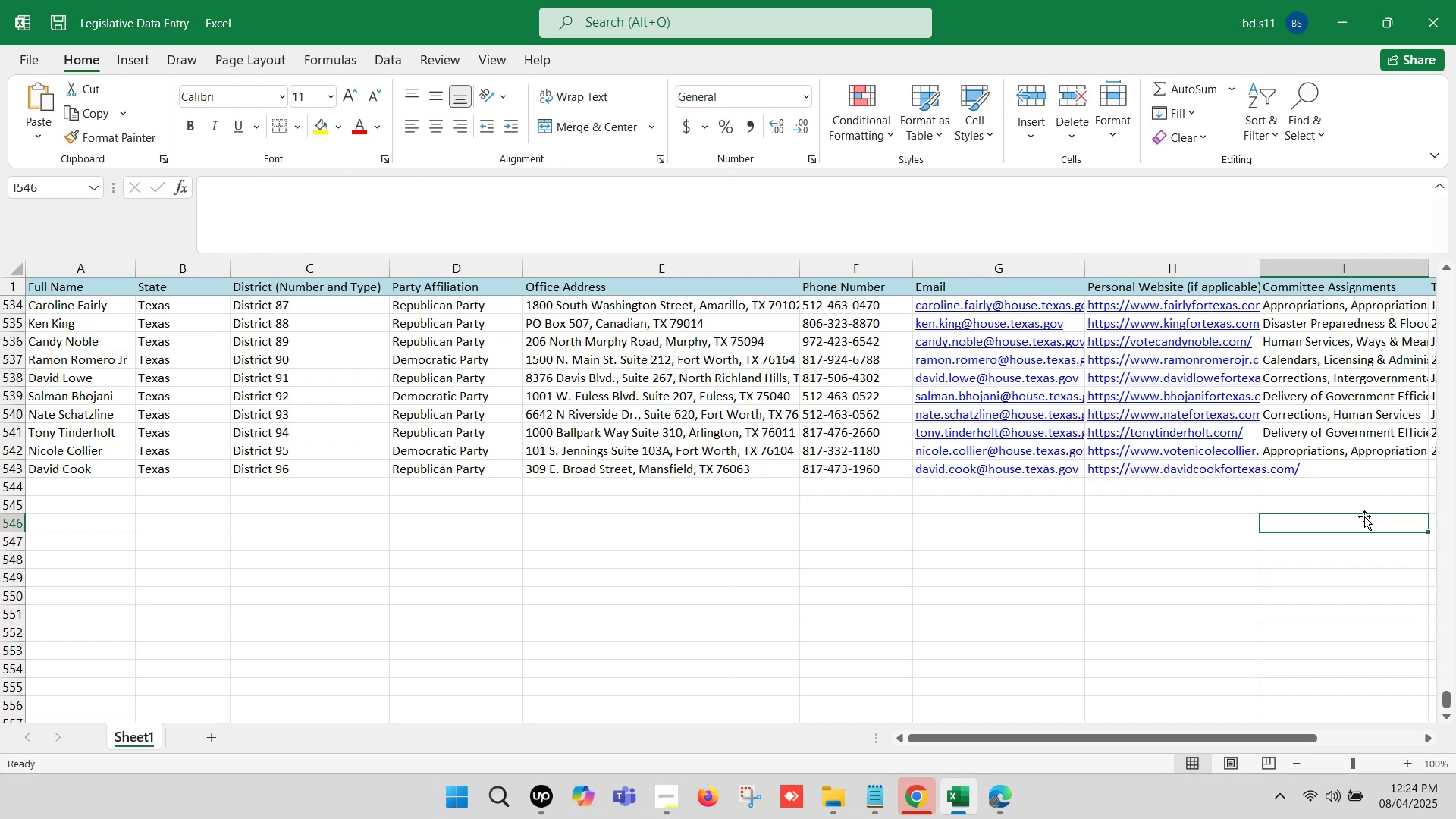 
key(ArrowRight)
 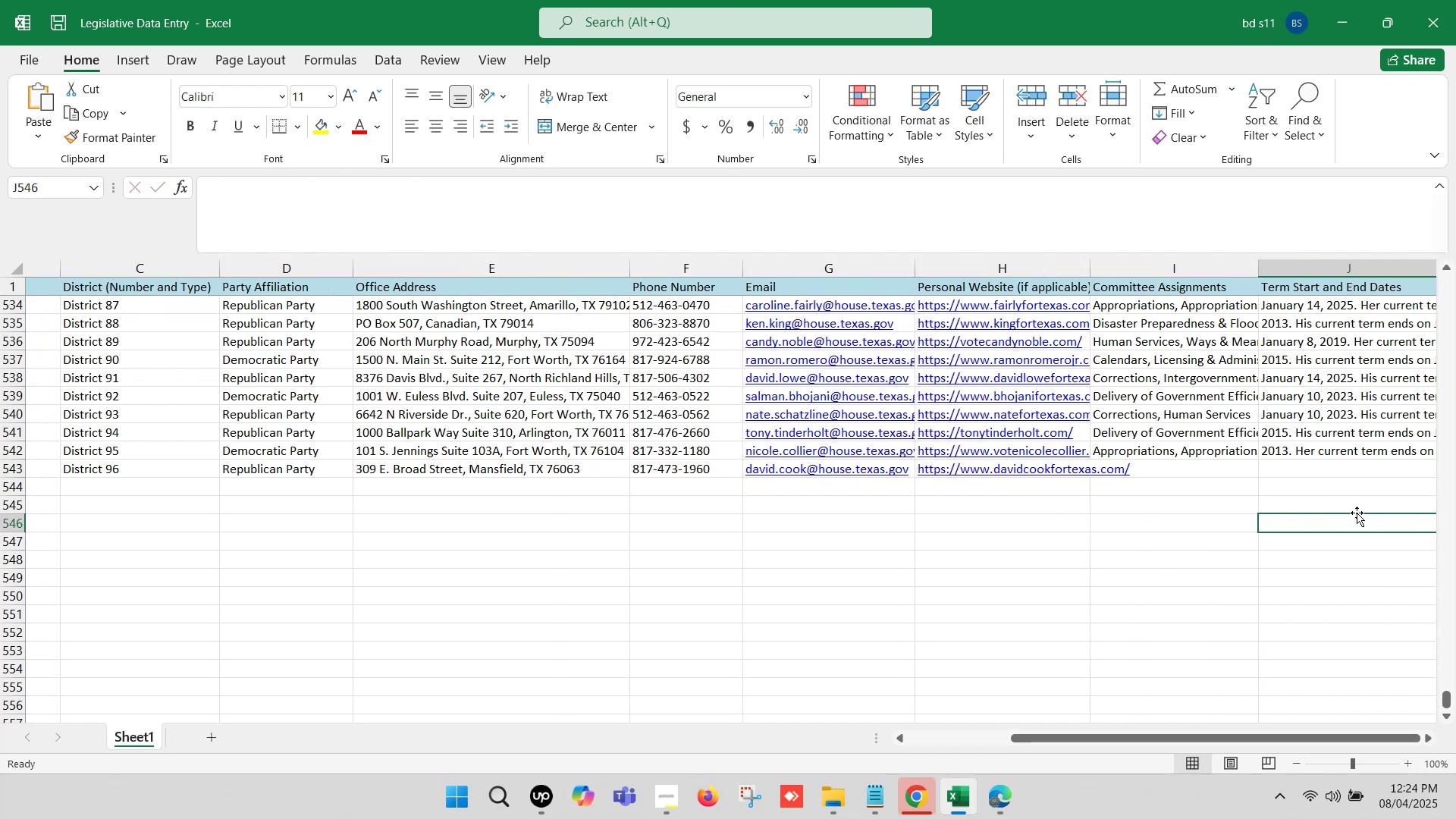 
key(ArrowRight)
 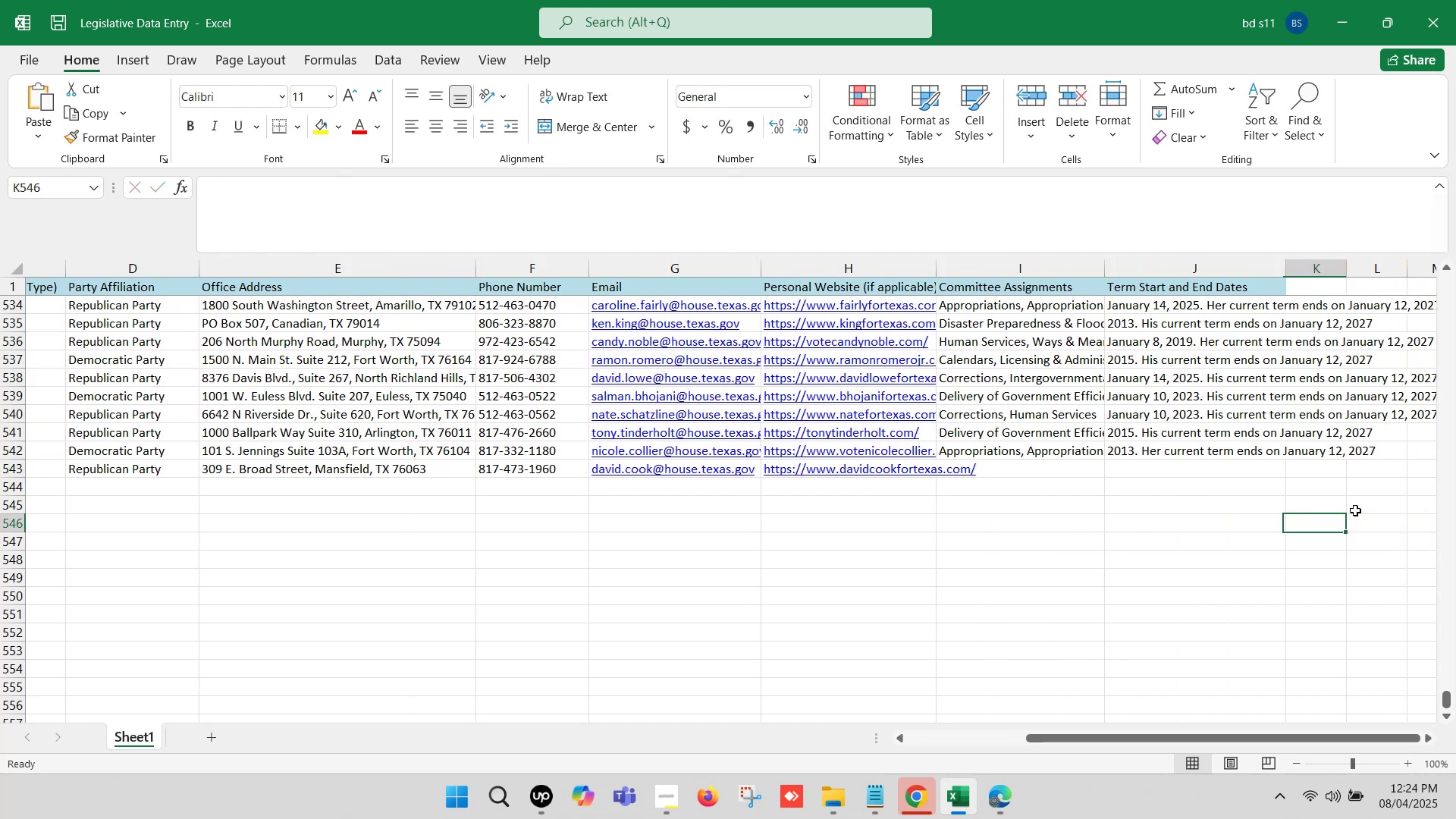 
key(ArrowRight)
 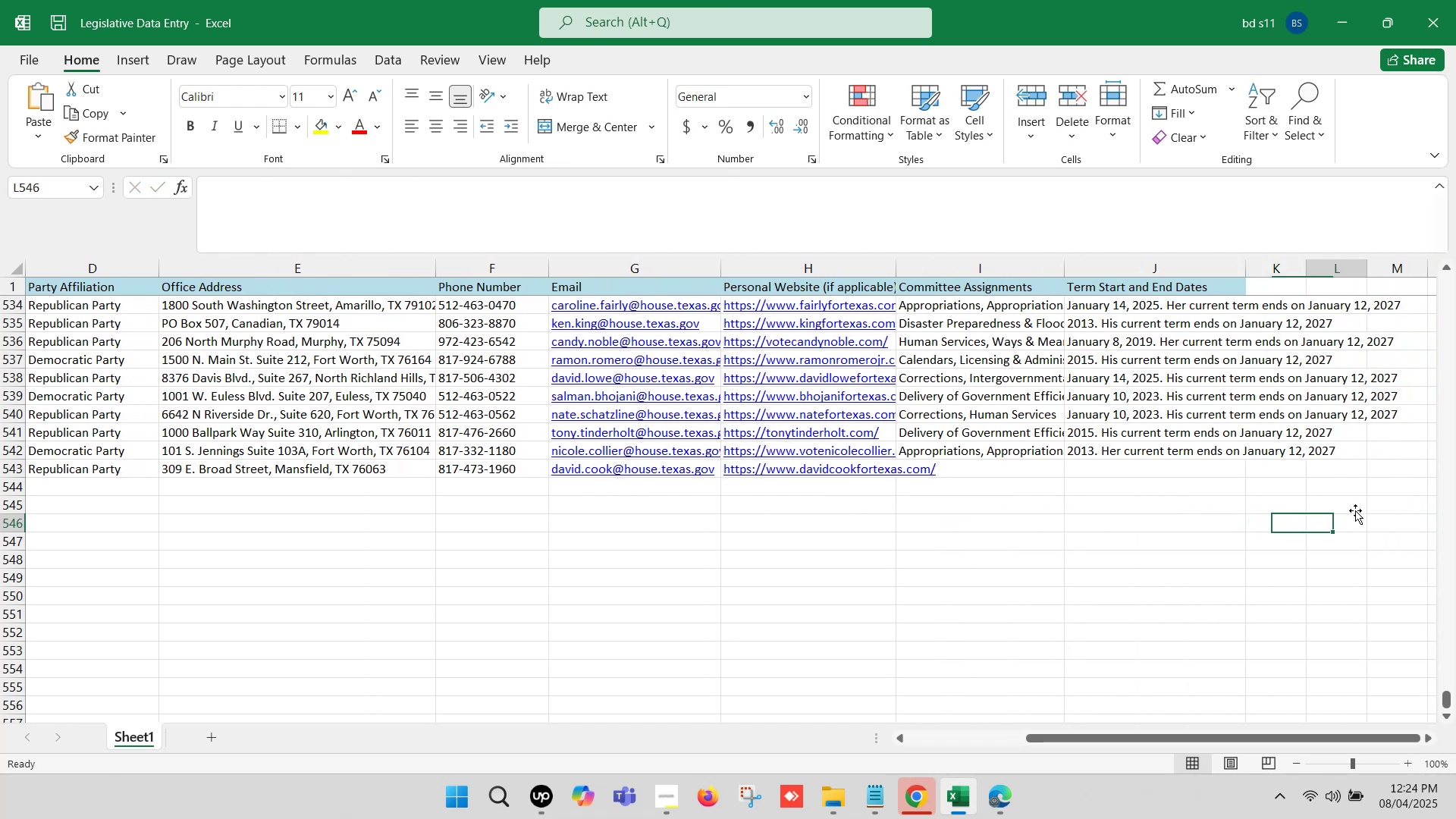 
key(ArrowRight)
 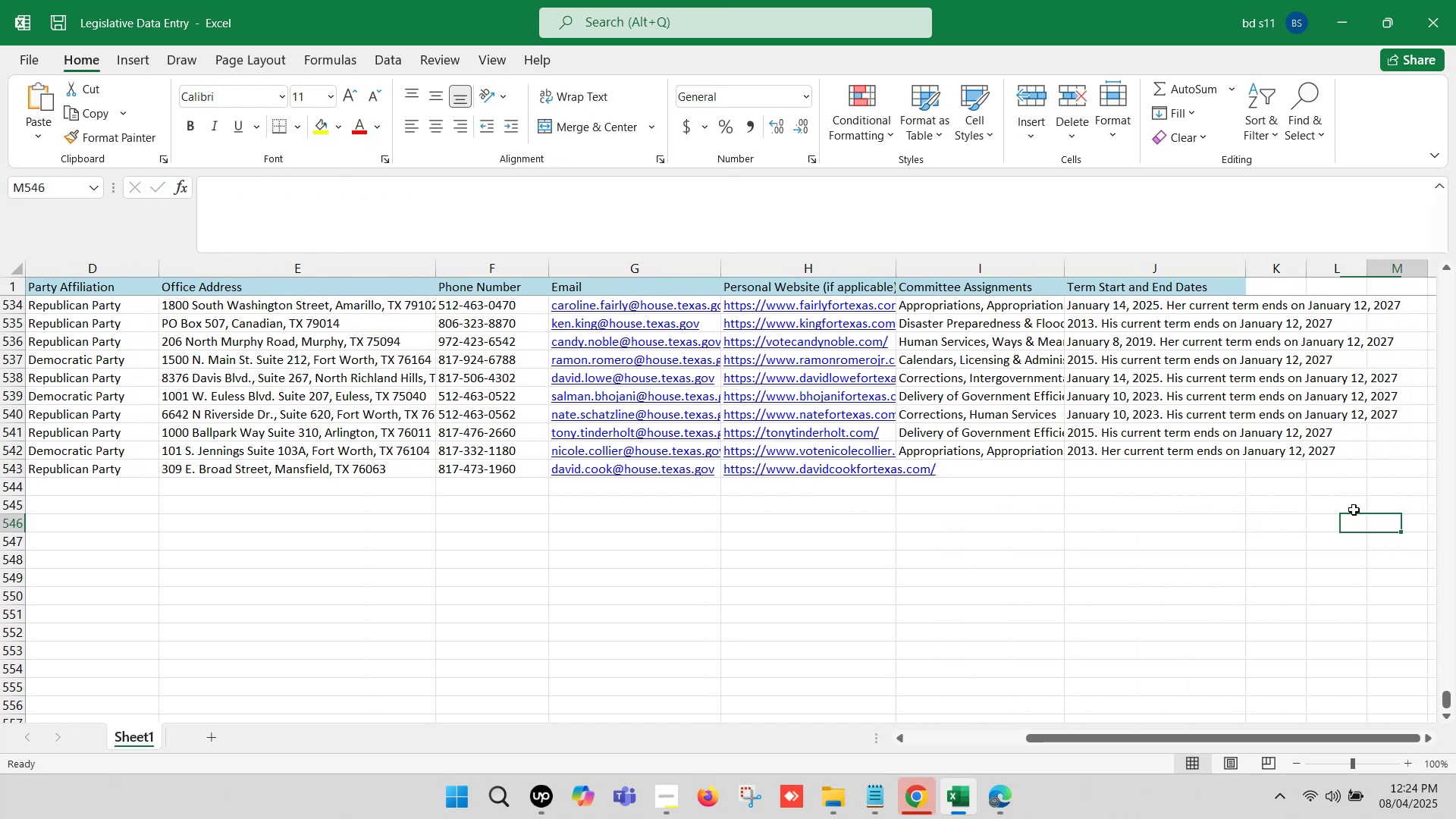 
key(ArrowRight)
 